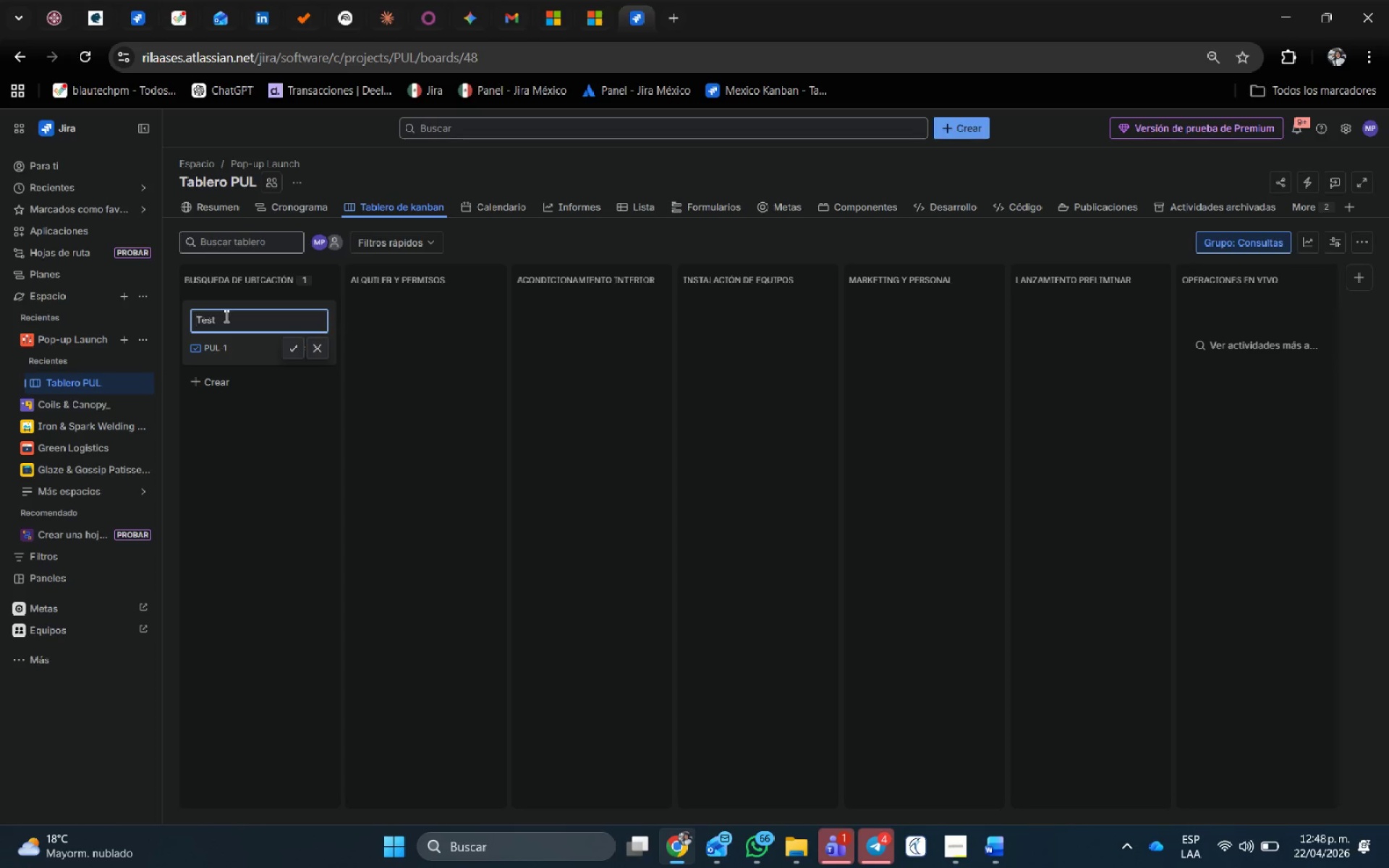 
type([Delete][Delete][Delete][Delete]Firma de arrendamiento pop up)
 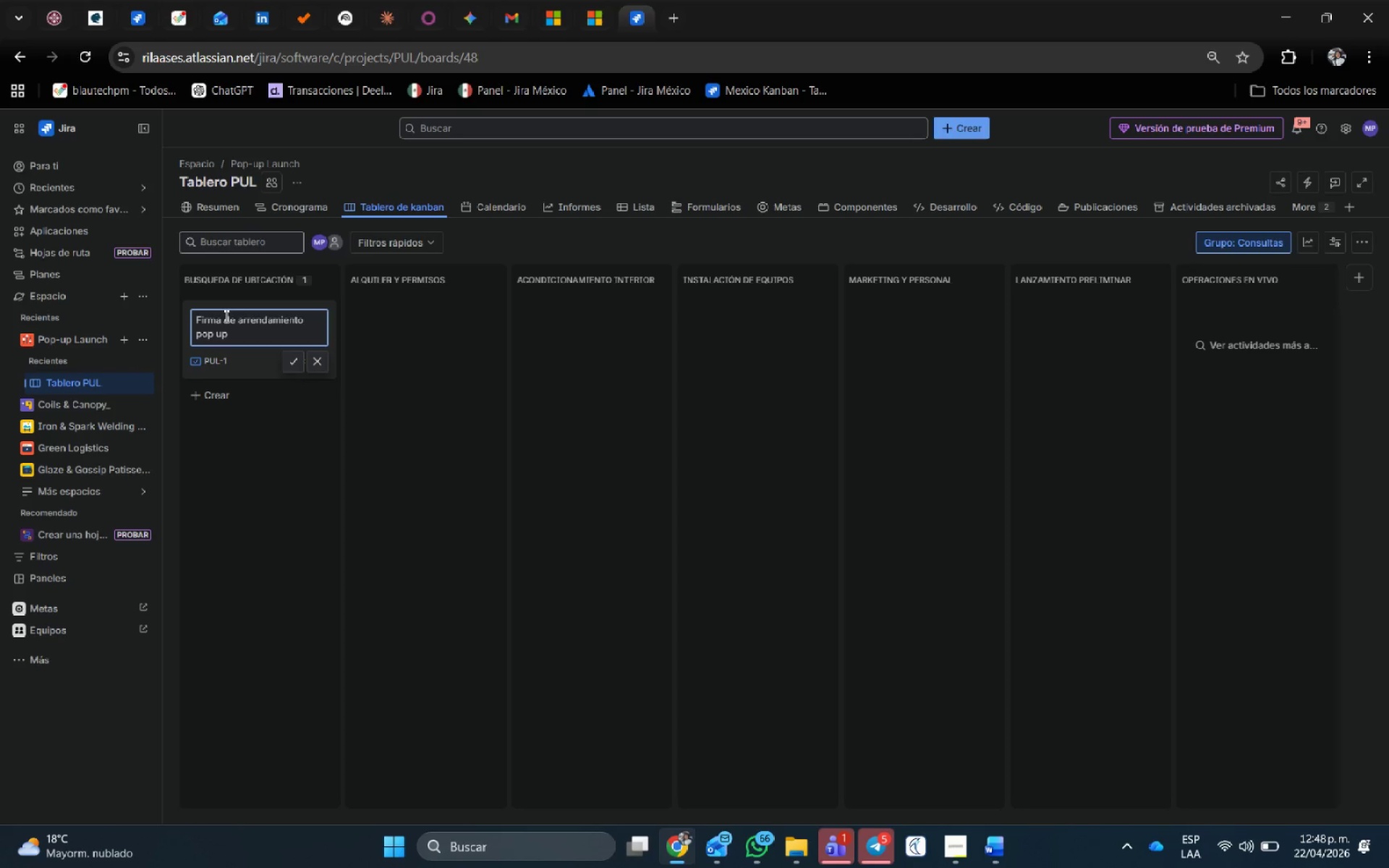 
key(Enter)
 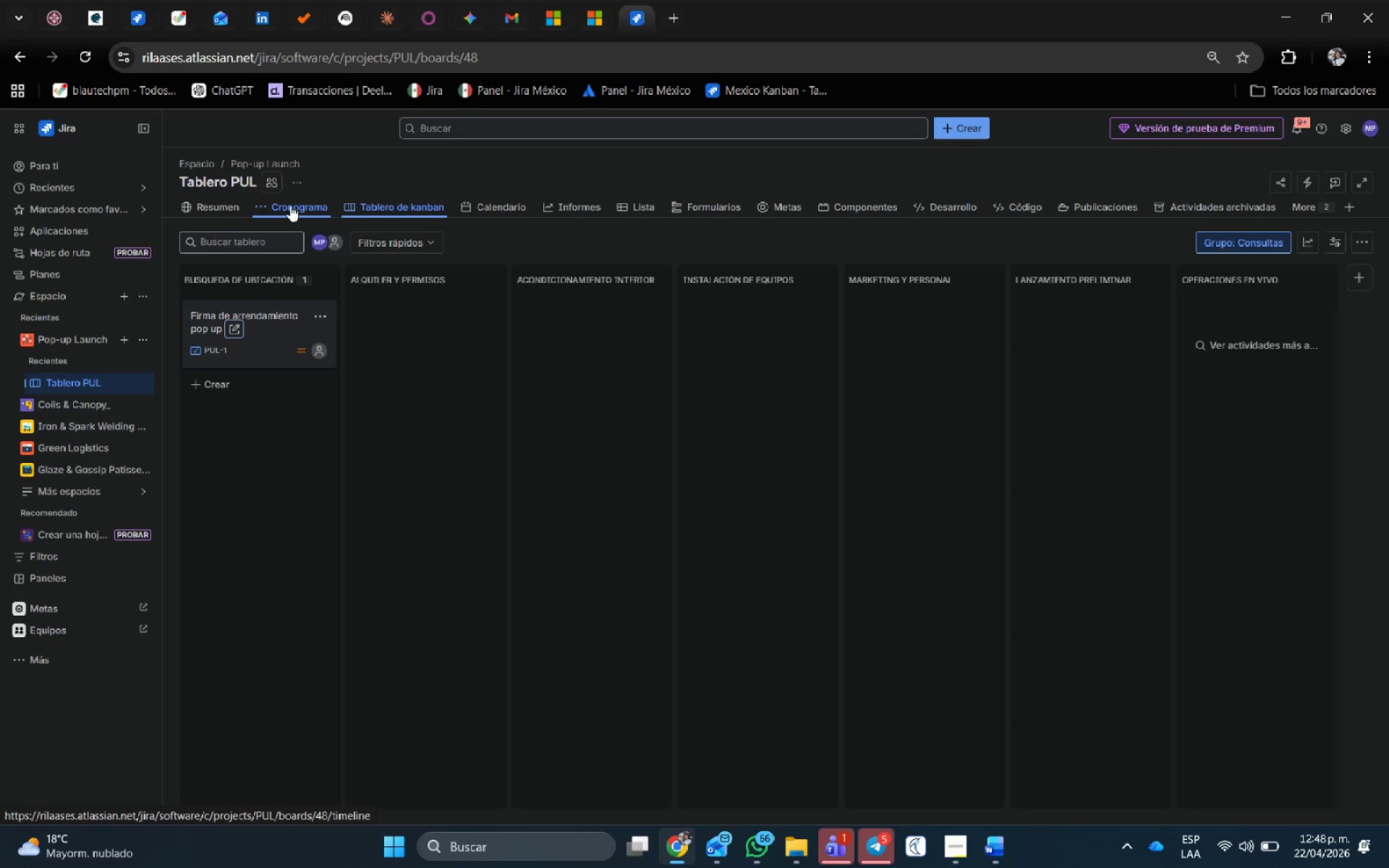 
left_click([290, 205])
 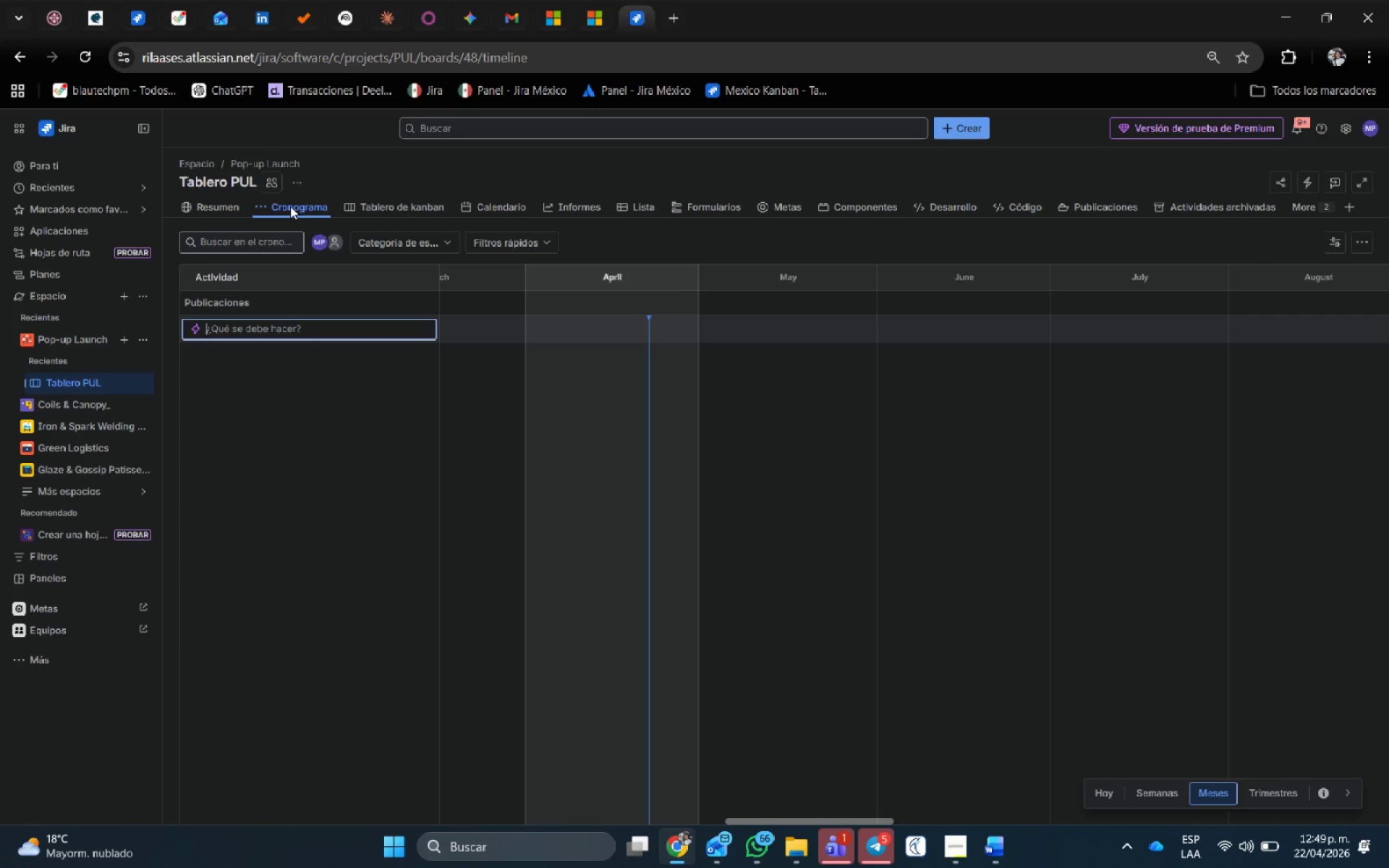 
wait(6.41)
 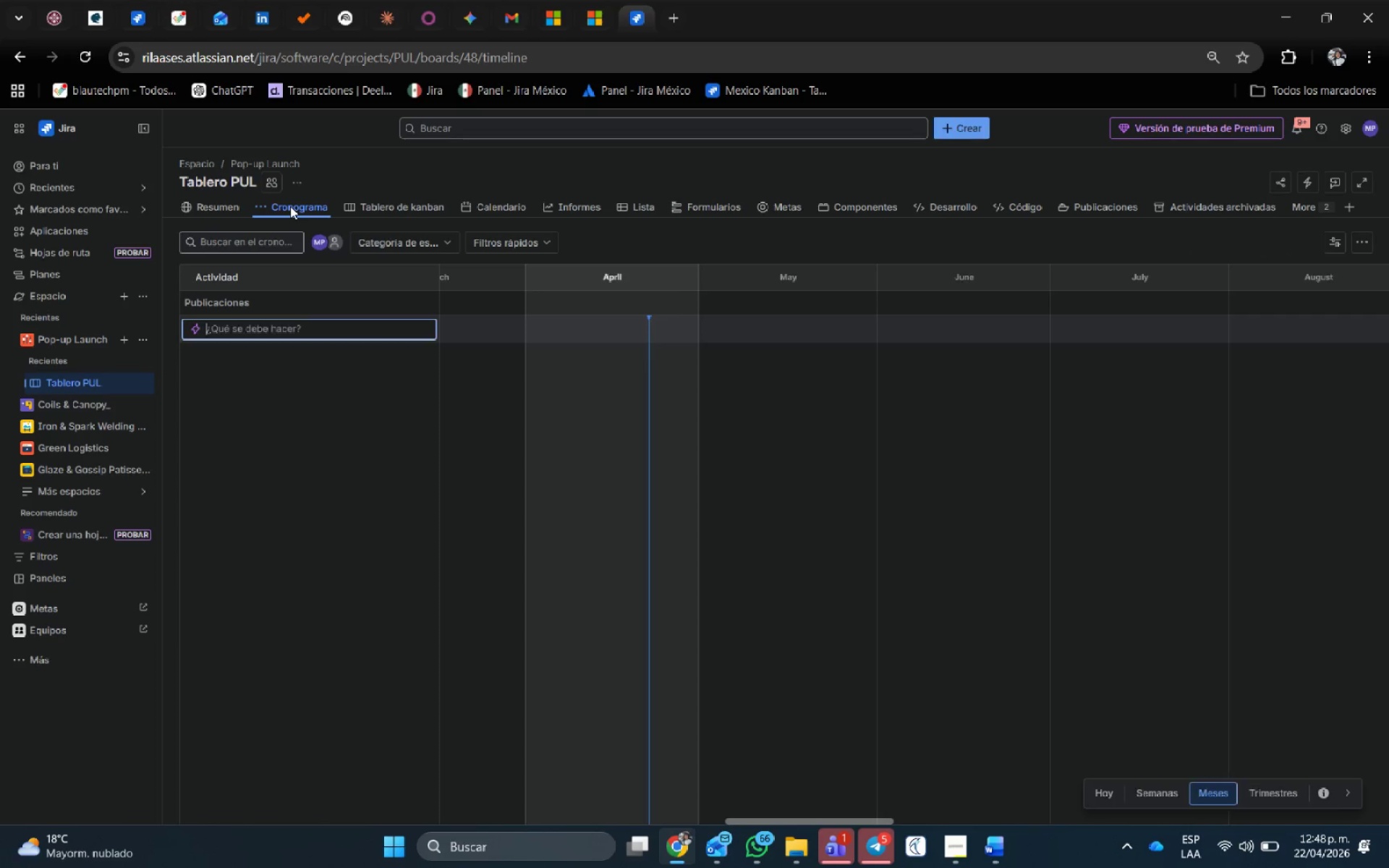 
left_click([273, 331])
 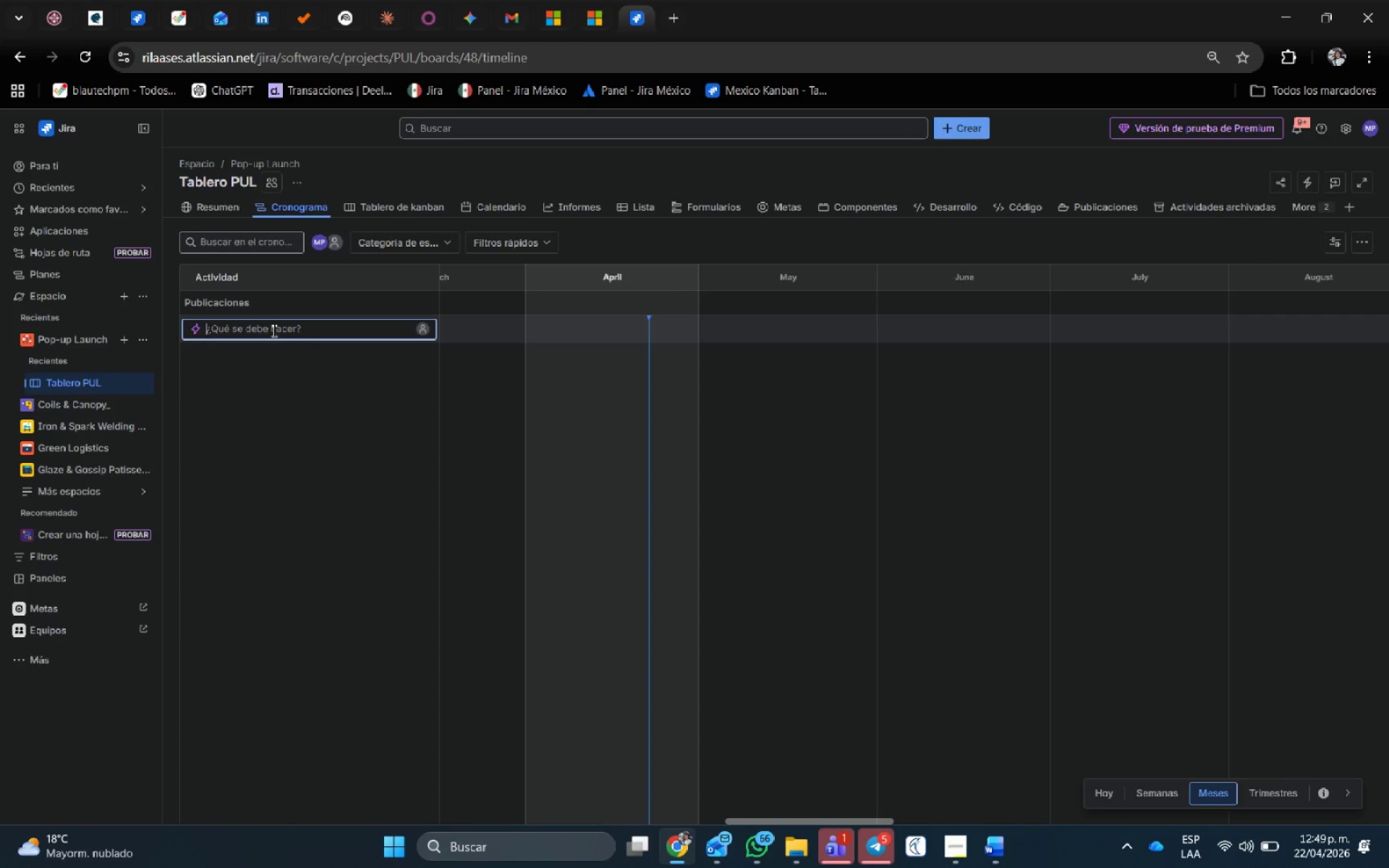 
key(Shift+P)
 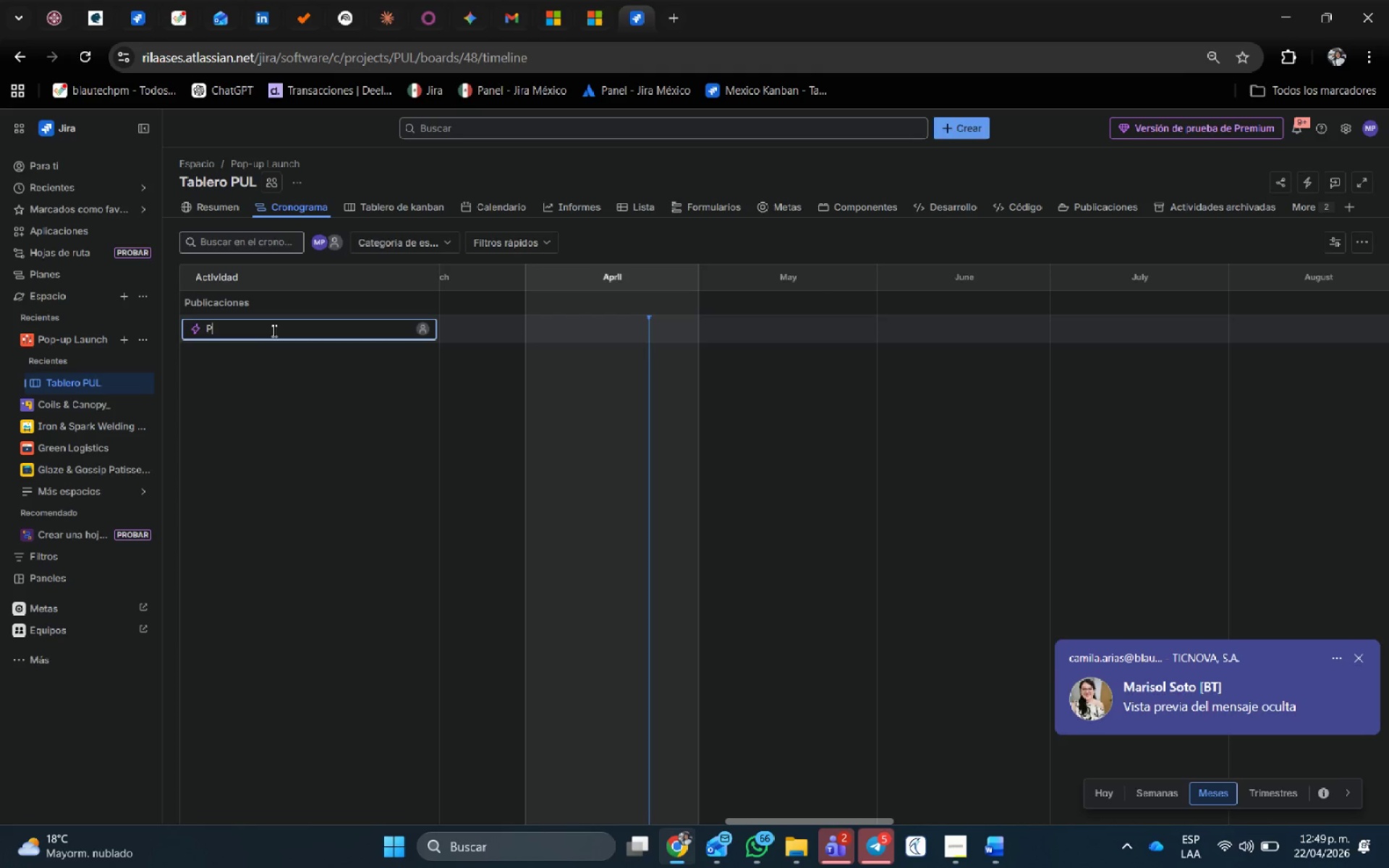 
type(op Up - Luc)
key(Backspace)
type(nch)
 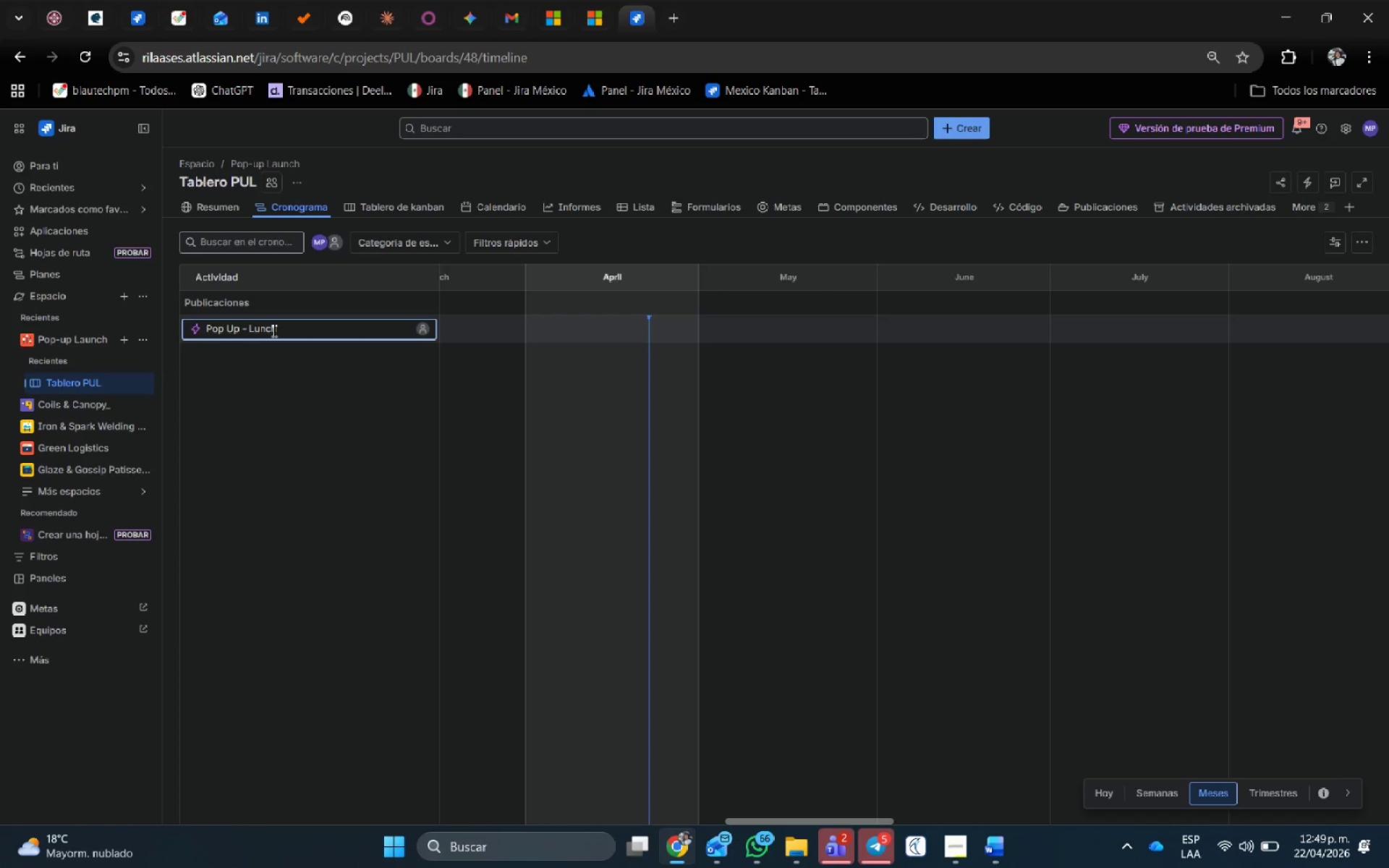 
wait(5.2)
 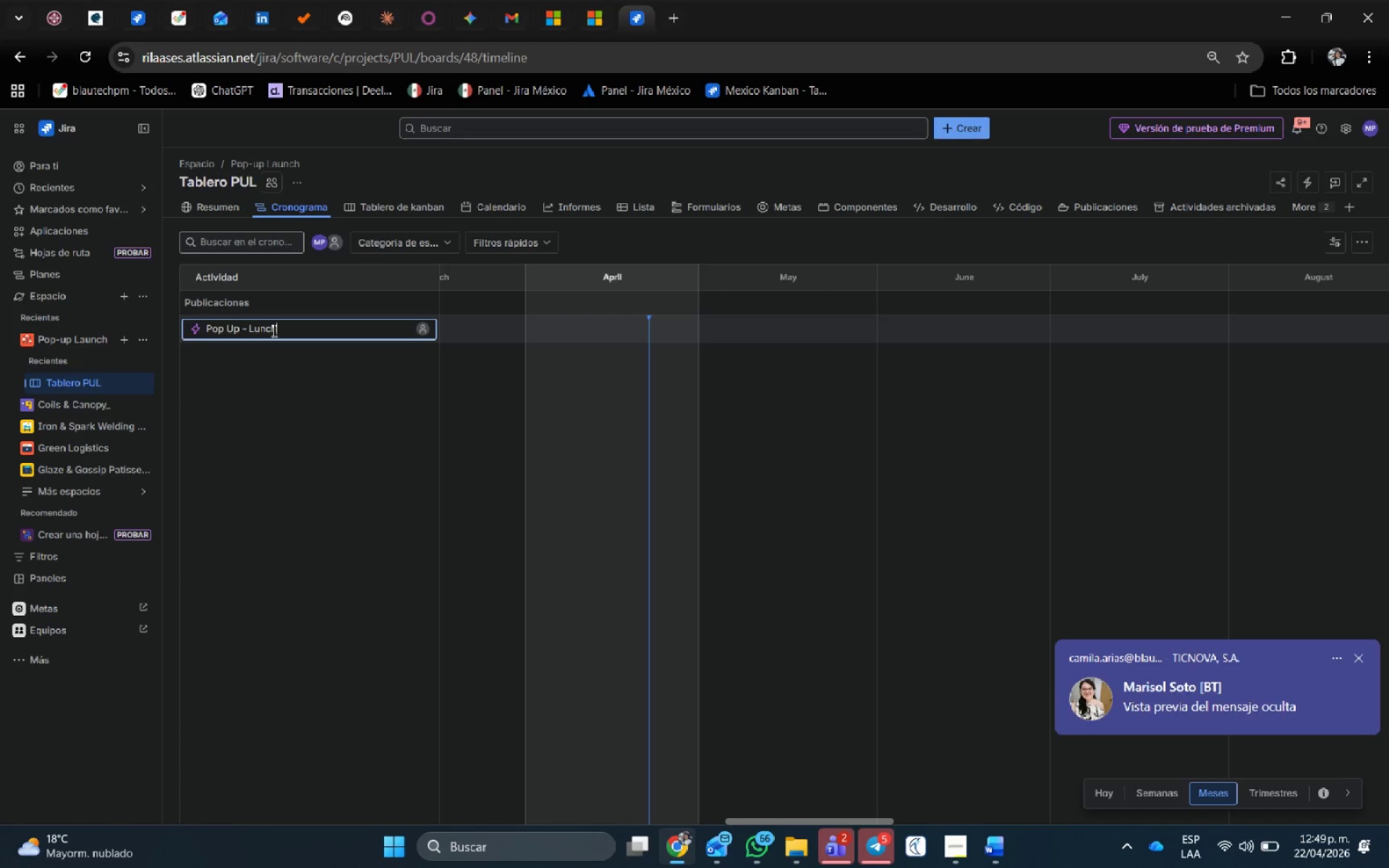 
key(Enter)
 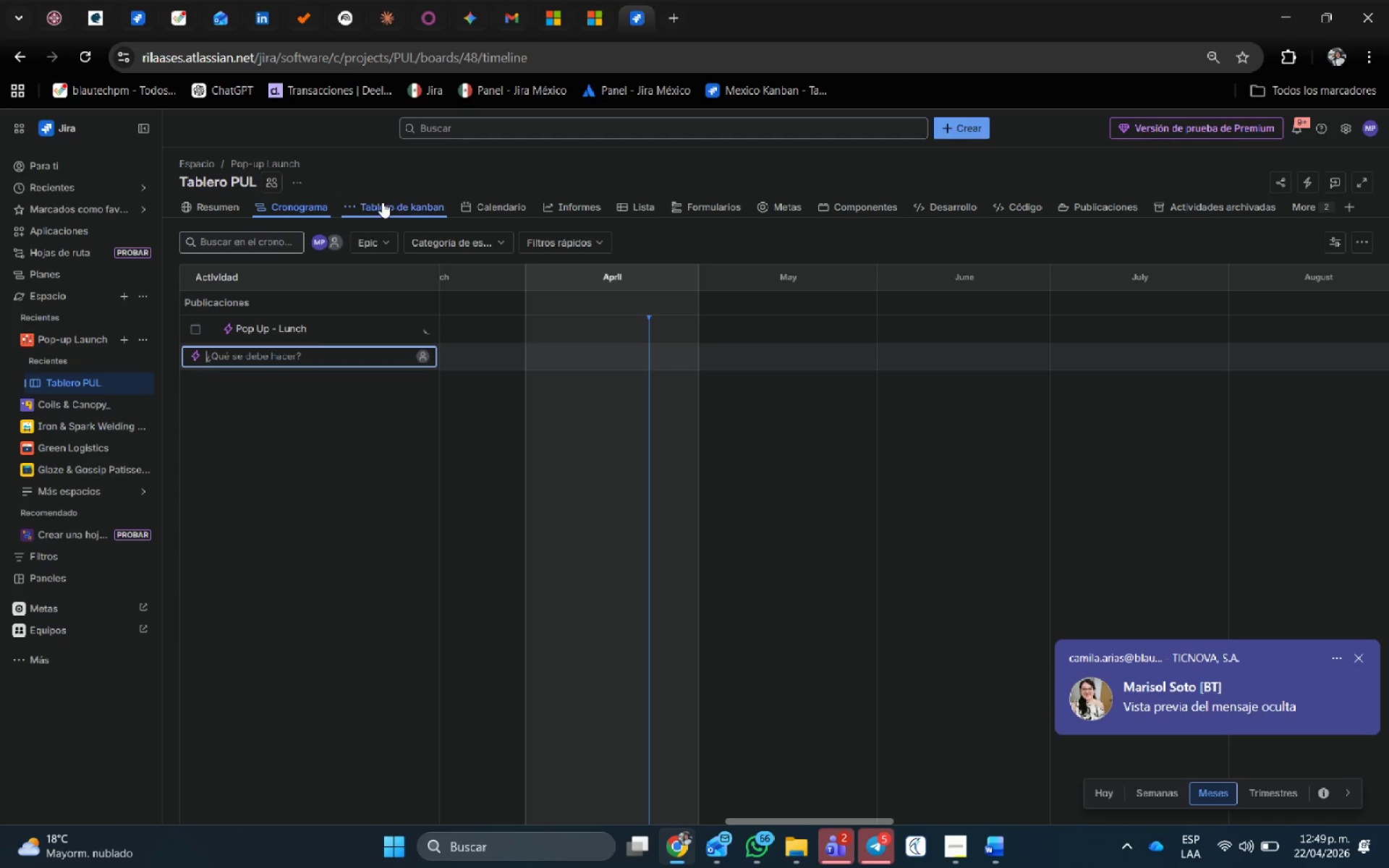 
left_click([387, 203])
 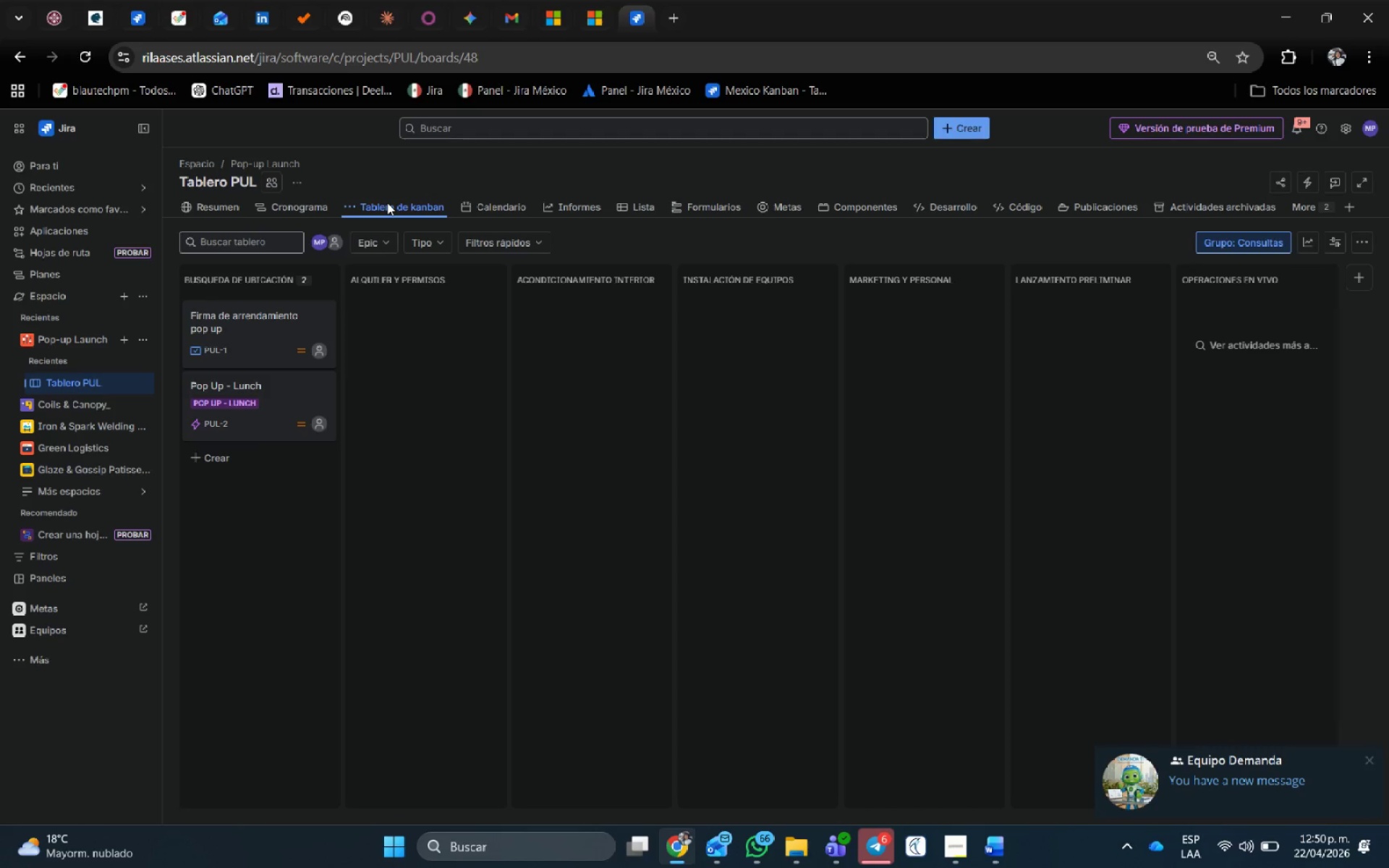 
wait(74.94)
 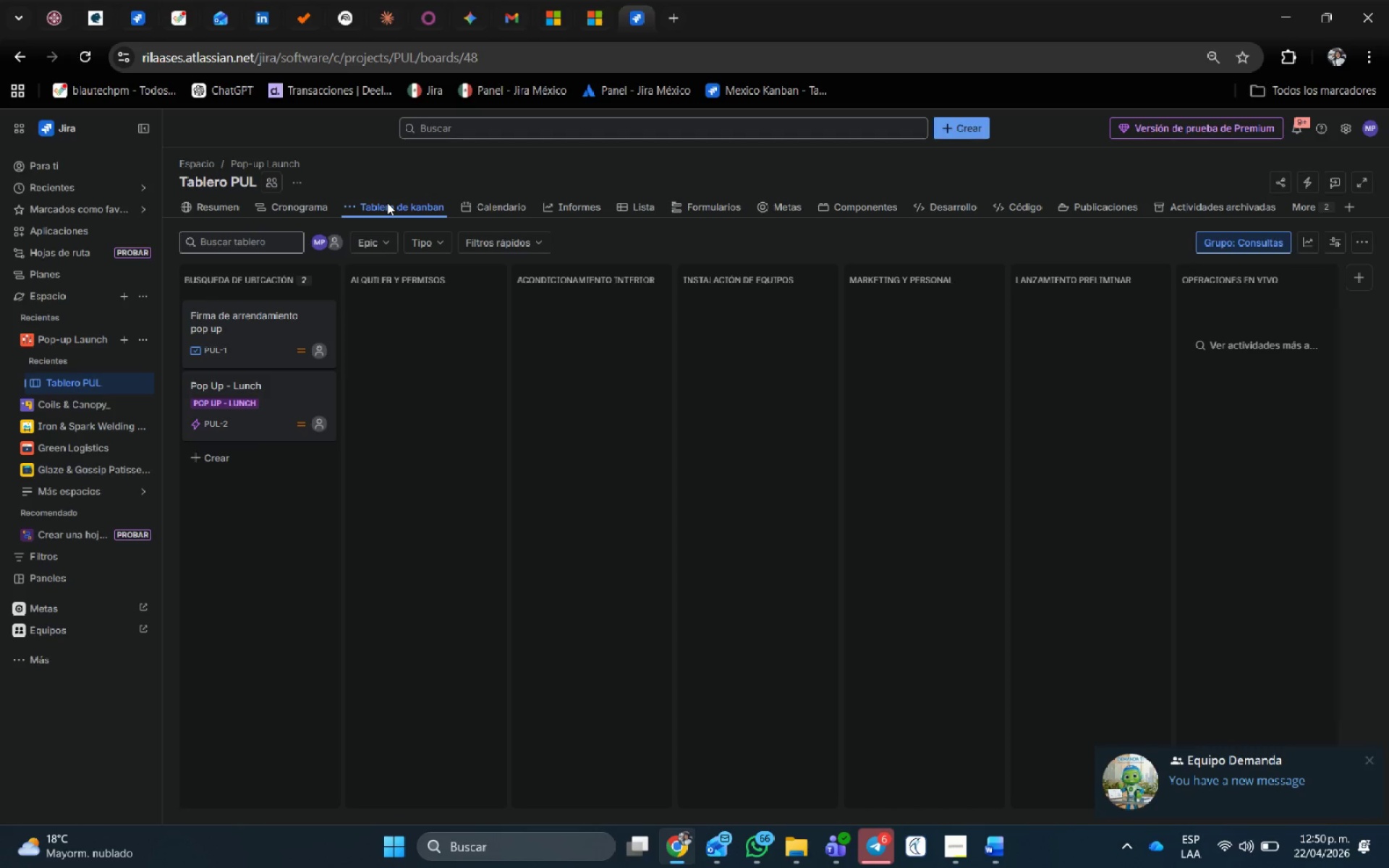 
left_click([492, 409])
 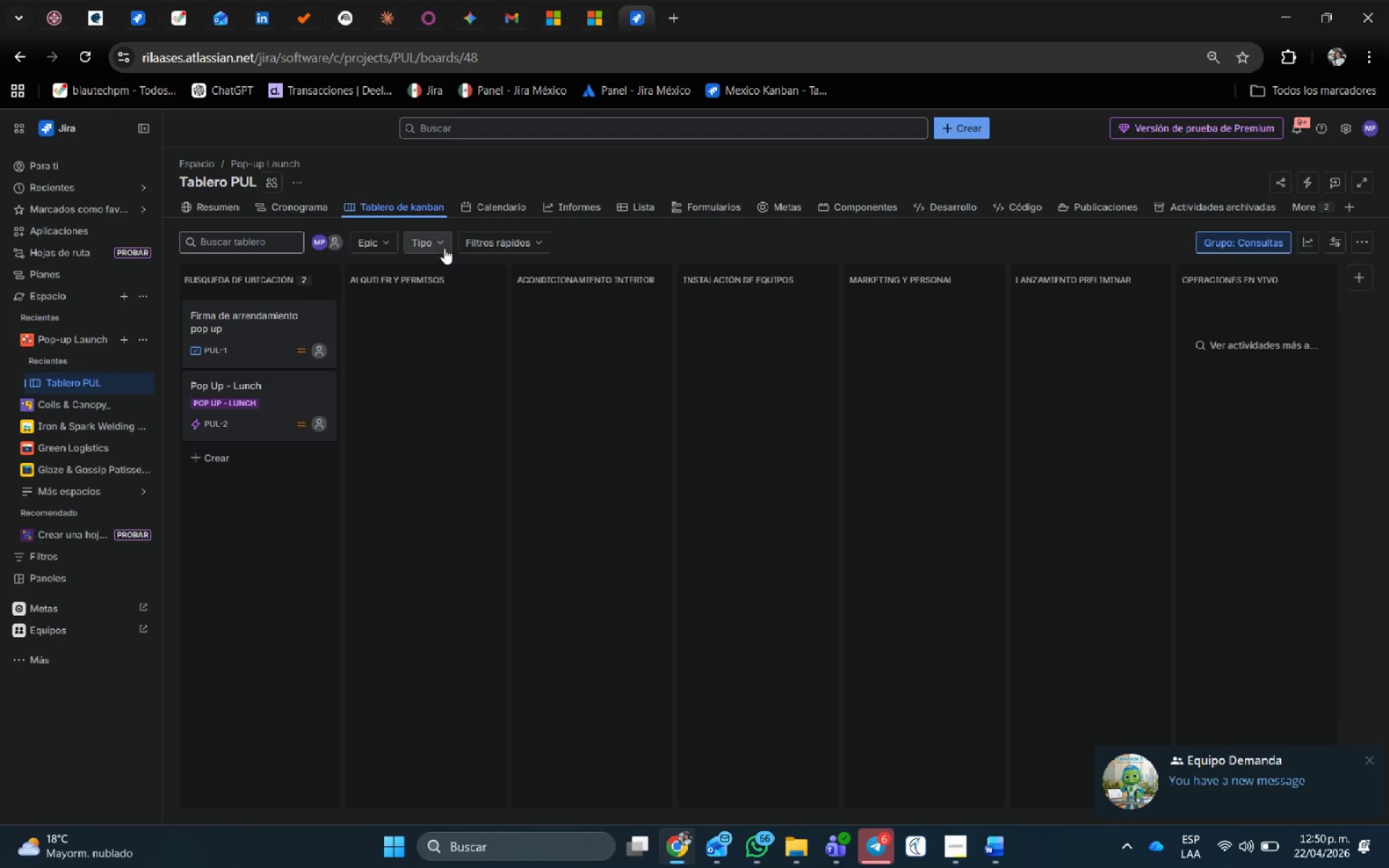 
left_click([441, 240])
 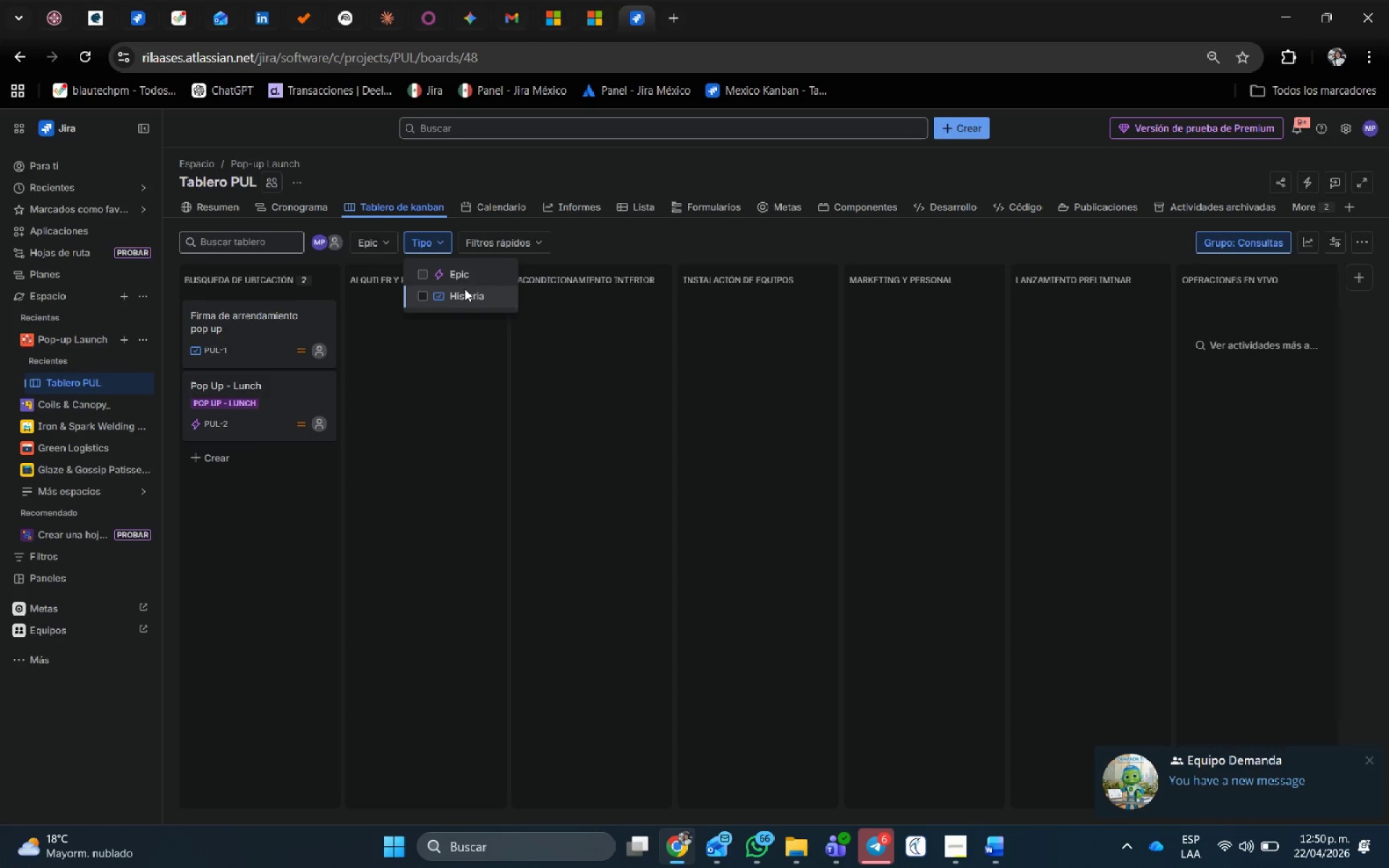 
left_click([464, 299])
 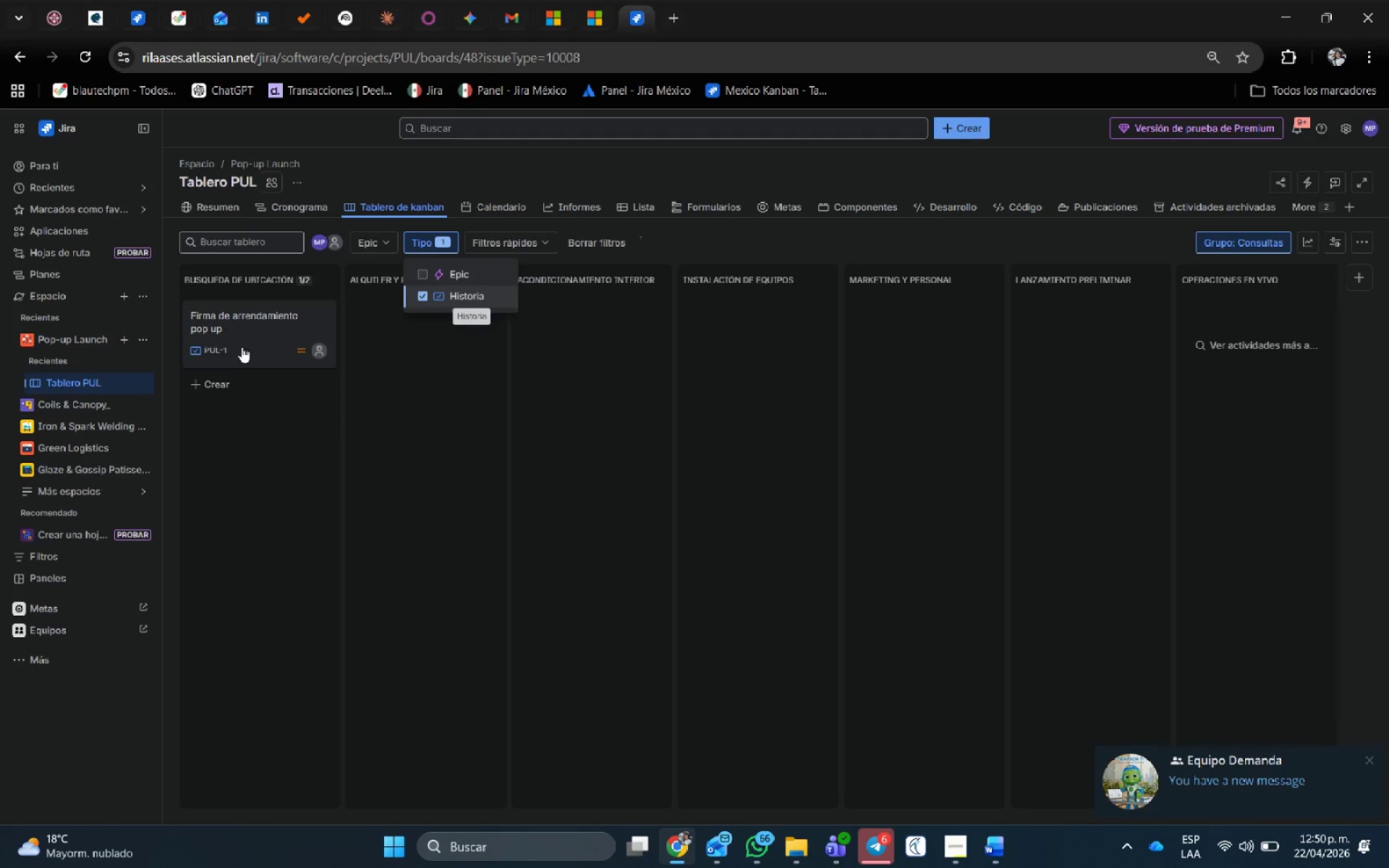 
left_click([242, 342])
 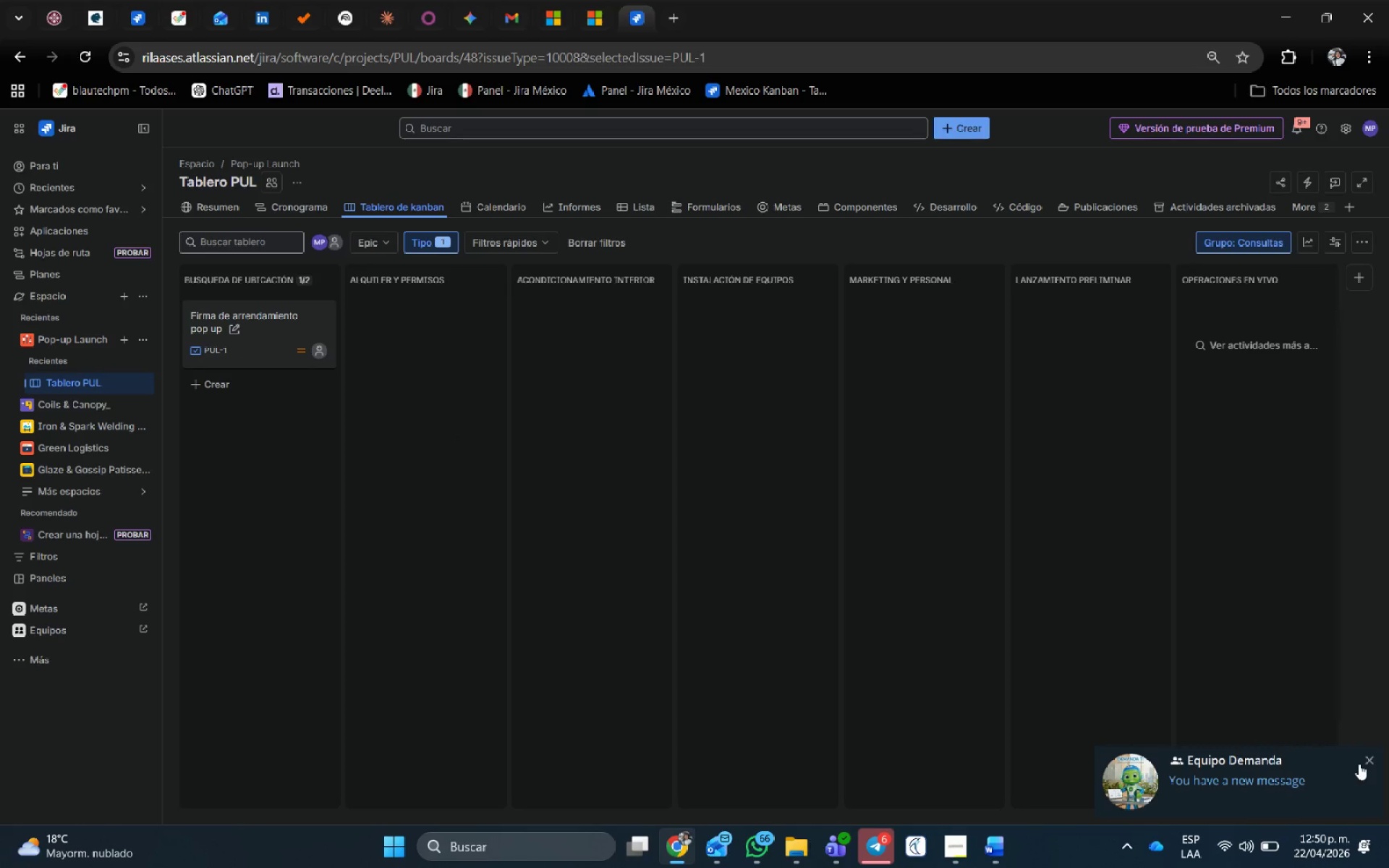 
left_click([1369, 757])
 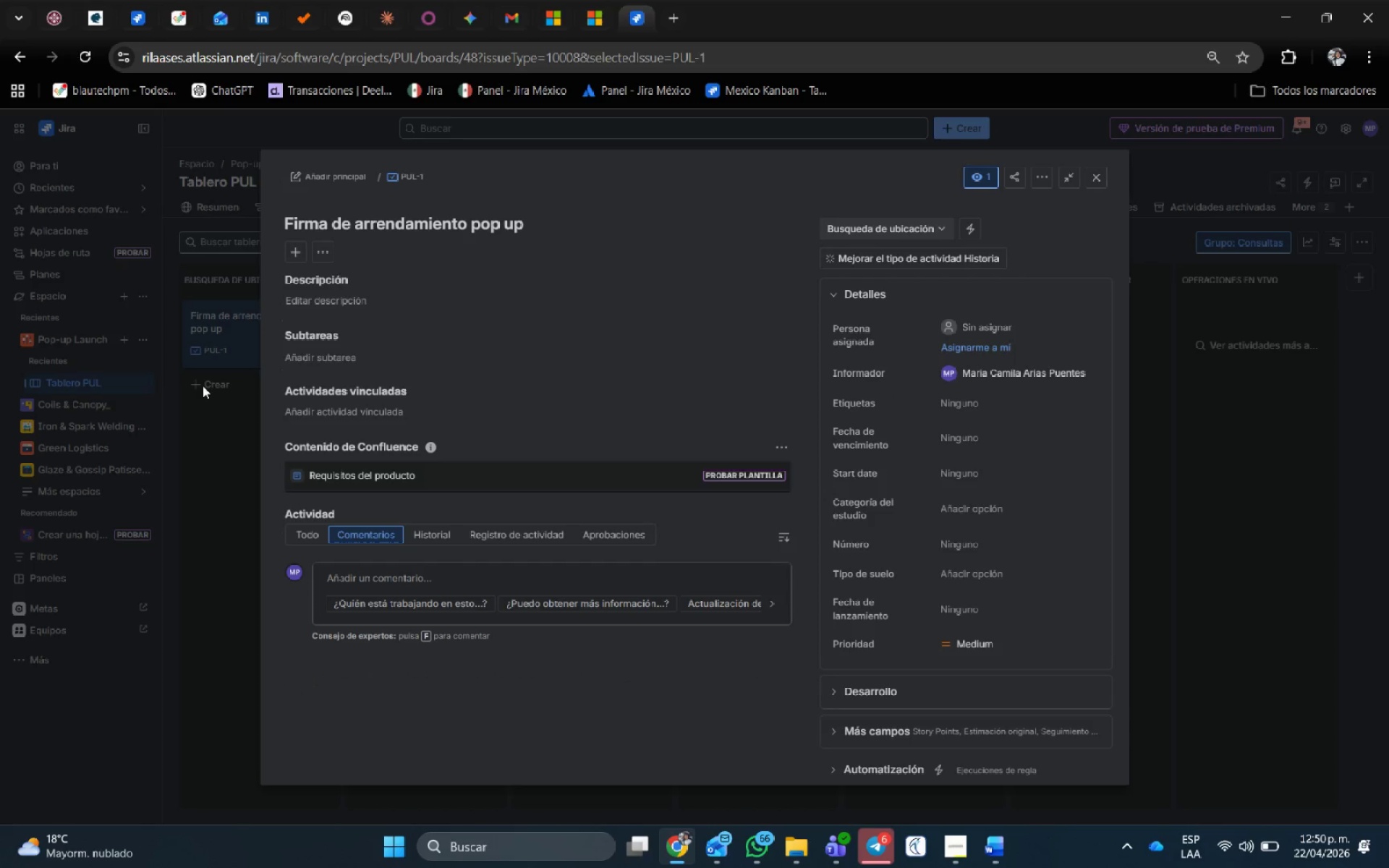 
wait(7.05)
 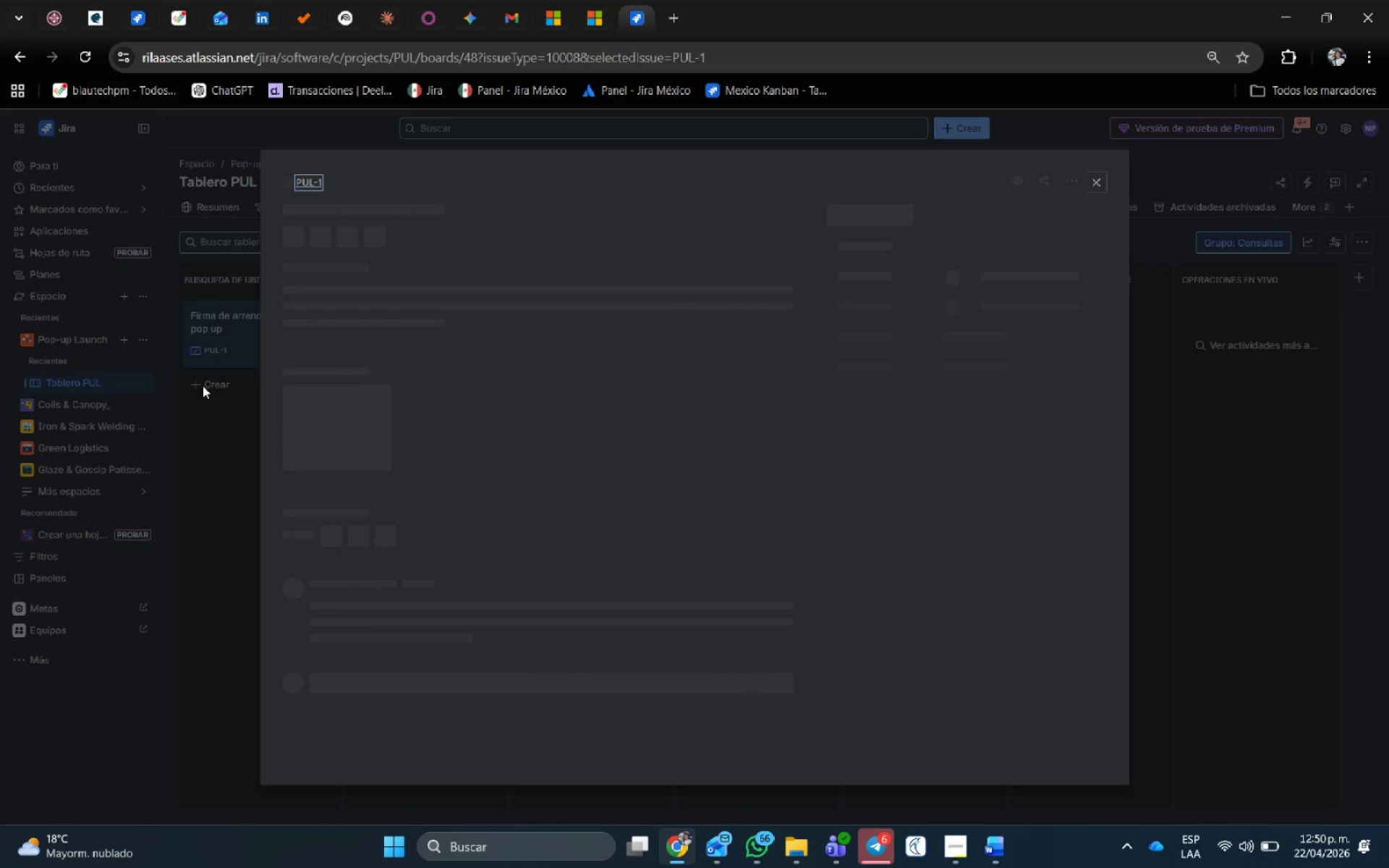 
left_click([323, 301])
 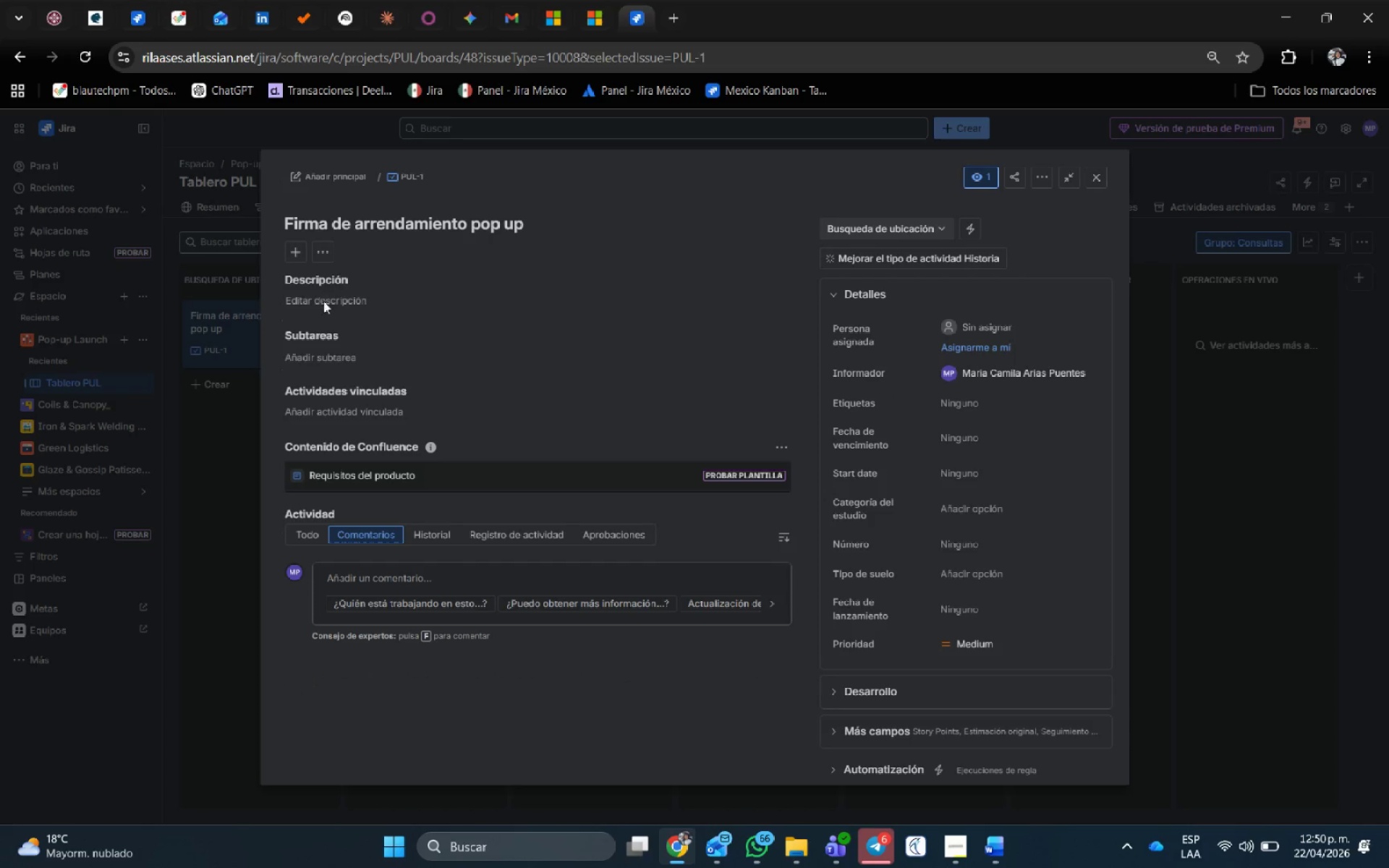 
left_click([323, 301])
 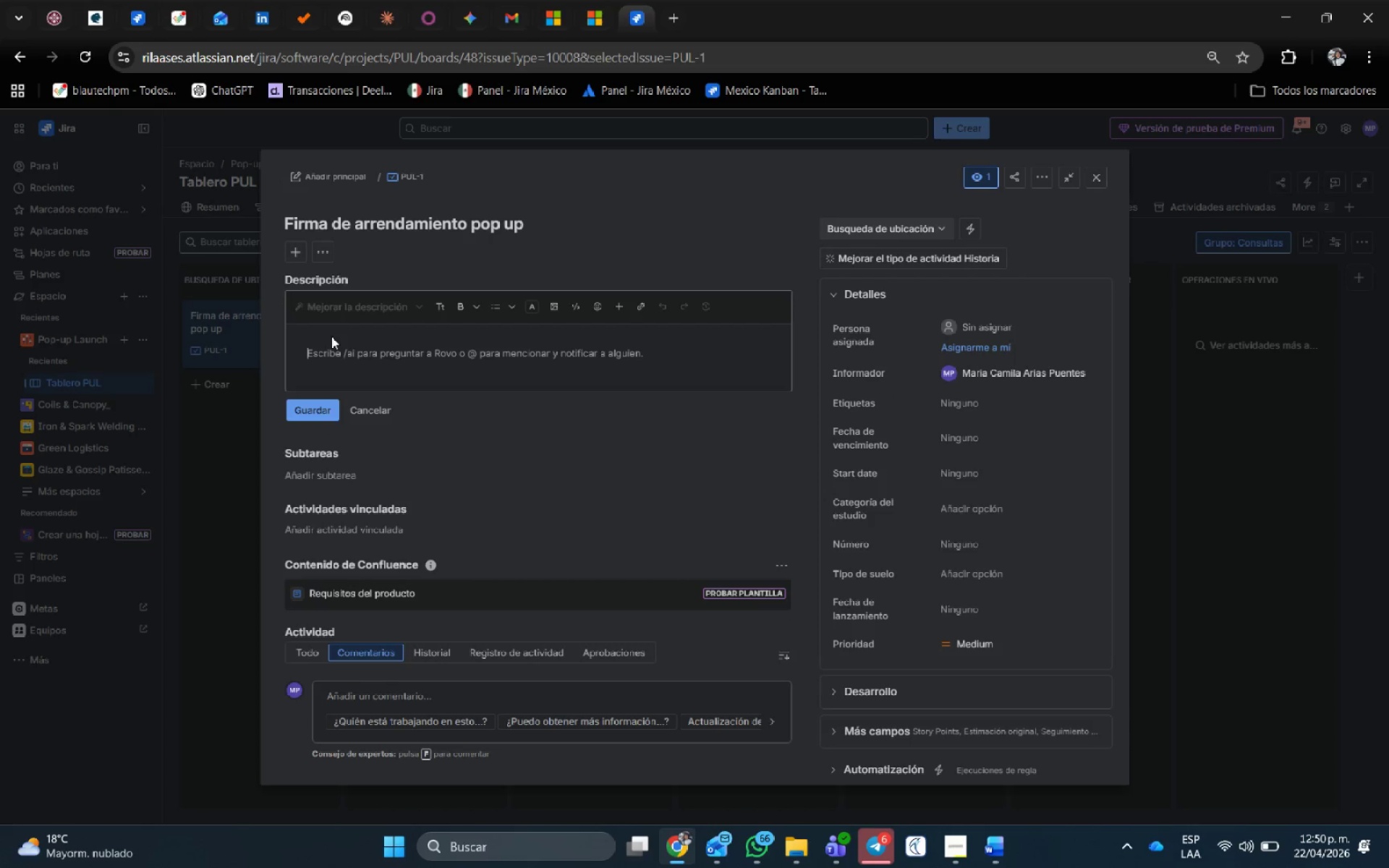 
left_click([332, 351])
 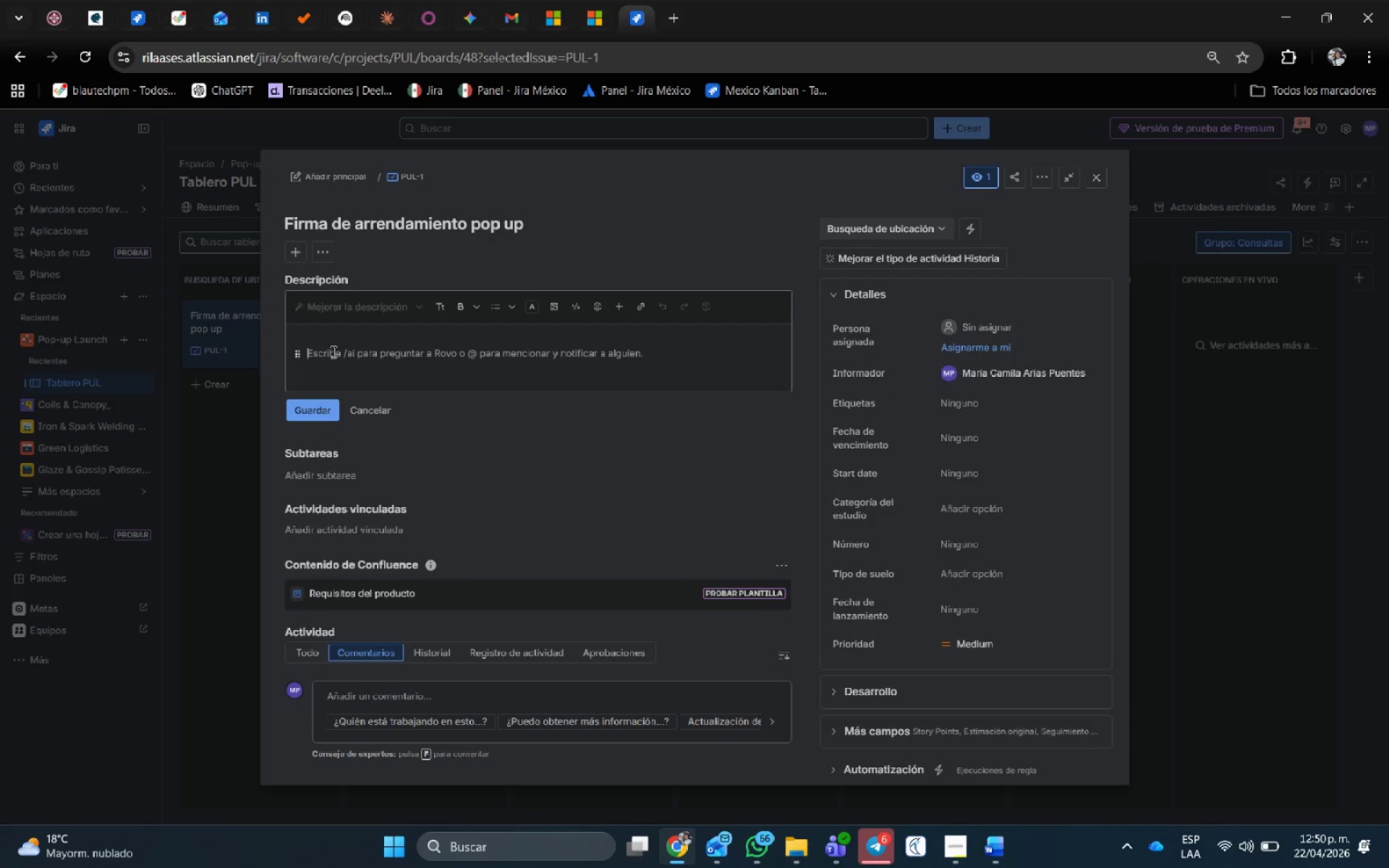 
key(Shift+ShiftRight)
 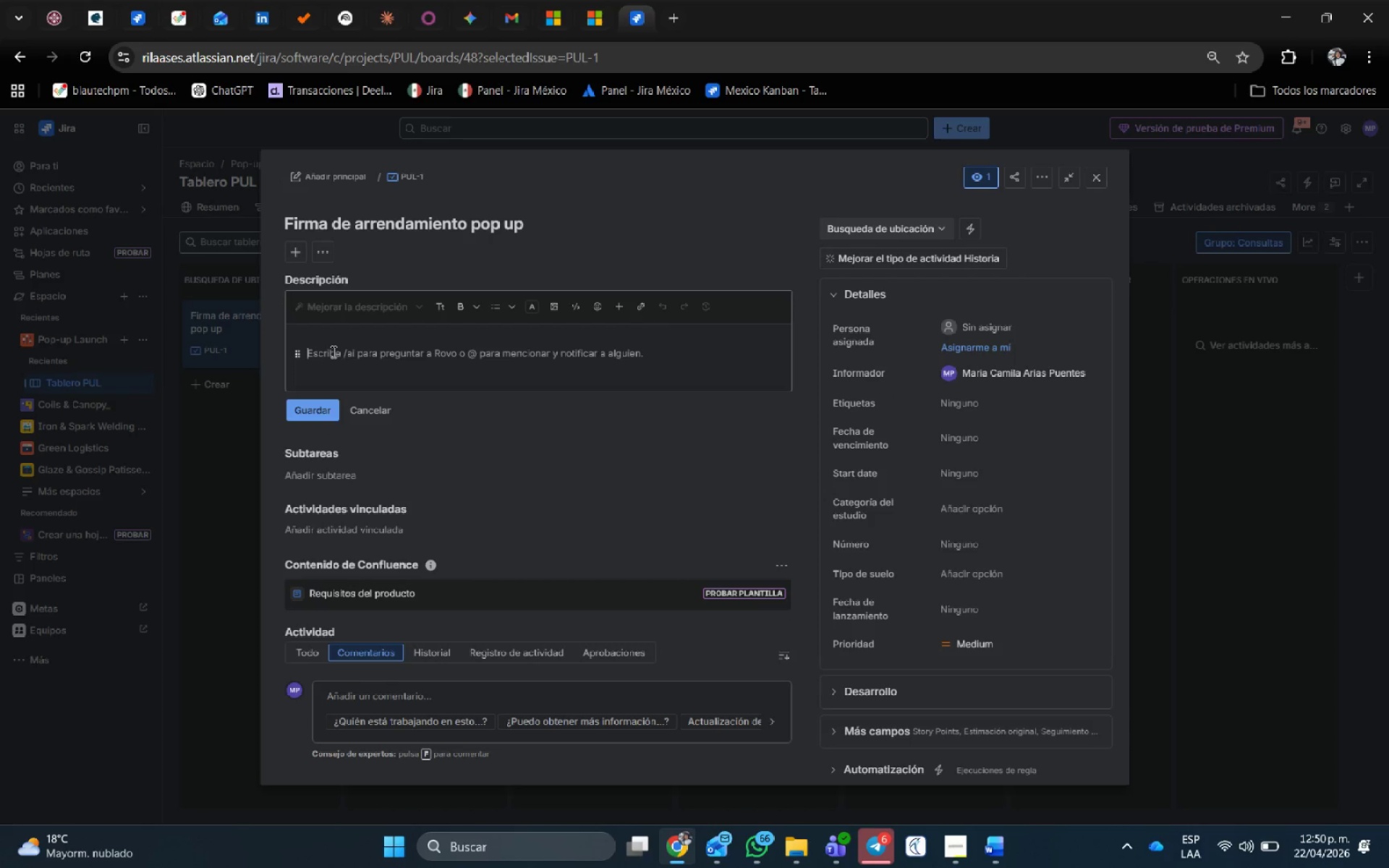 
key(Shift+N)
 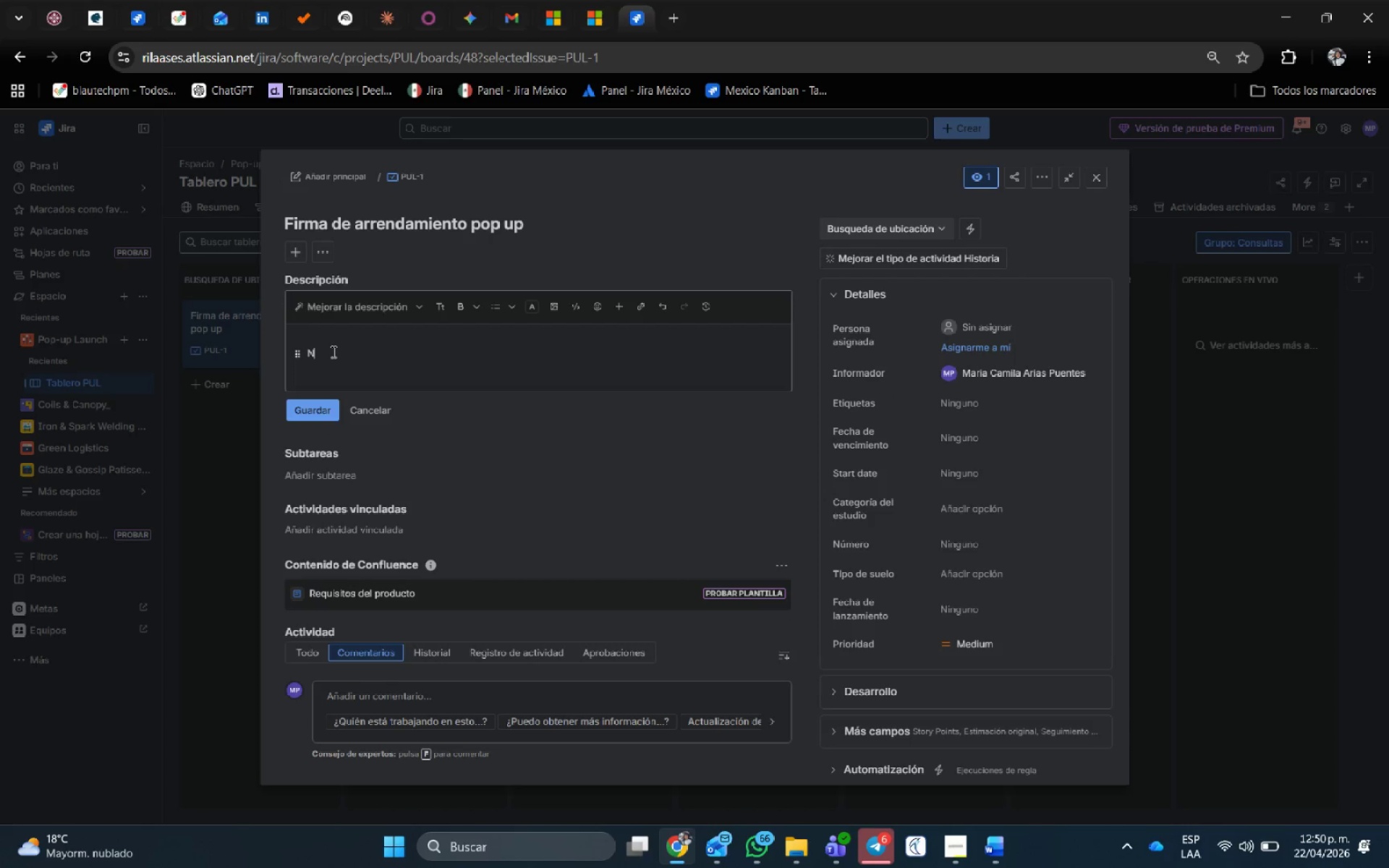 
type(egociaci;on d)
key(Backspace)
type(y fri)
key(Backspace)
key(Backspace)
type(irma del contrato pa)
key(Backspace)
key(Backspace)
type(de uso temporal por 3 meses en local vac;io. )
 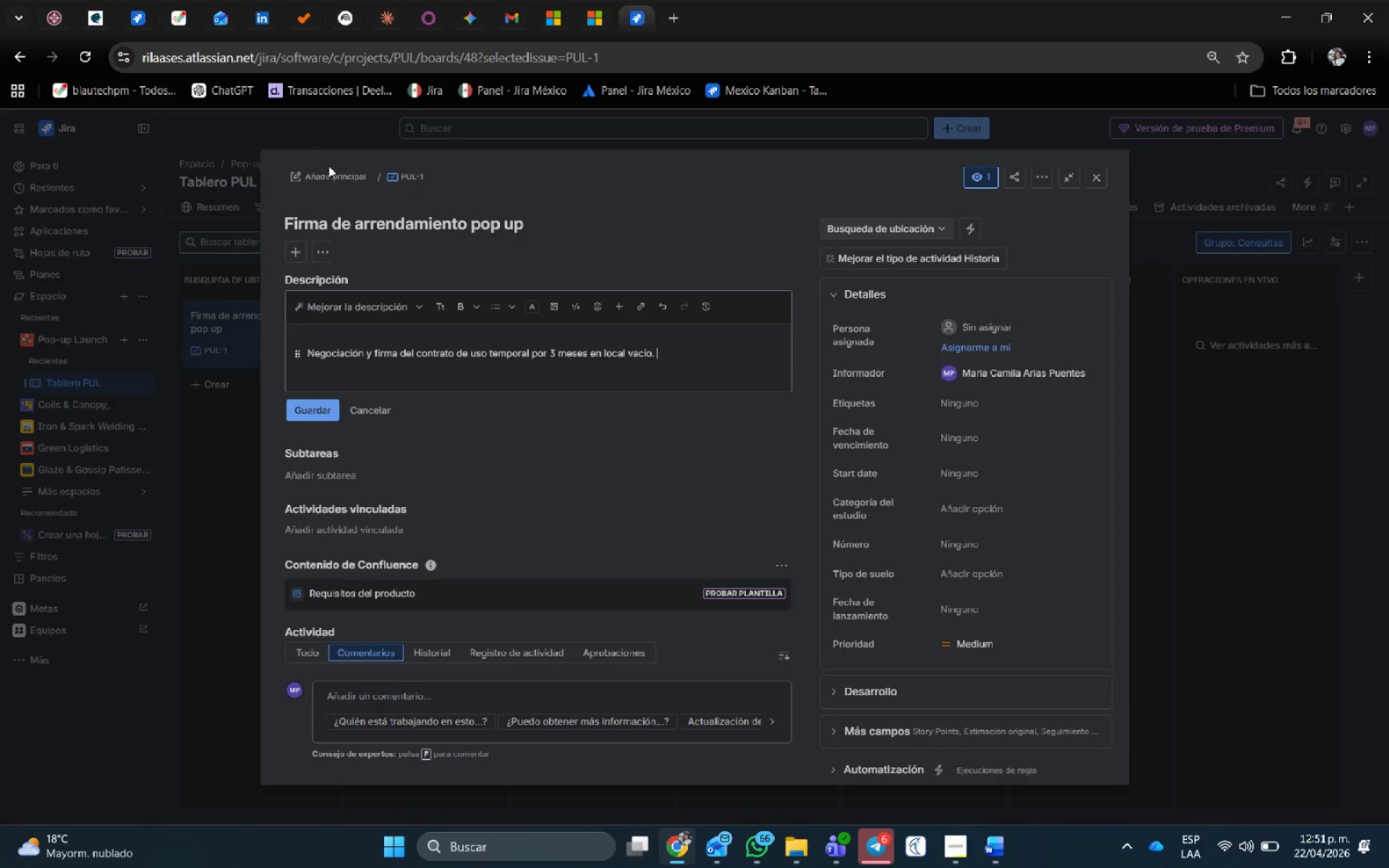 
left_click([336, 178])
 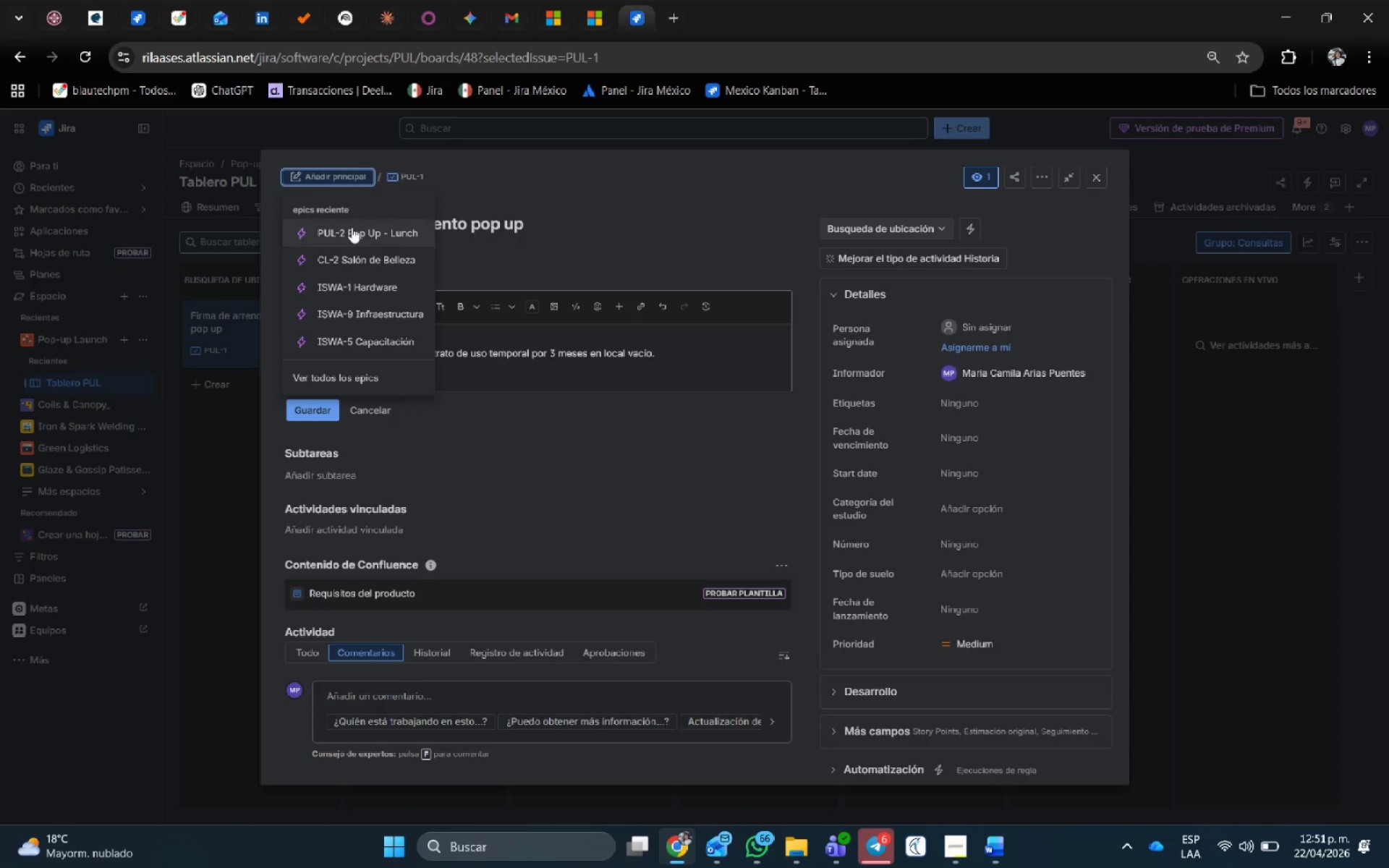 
left_click([352, 229])
 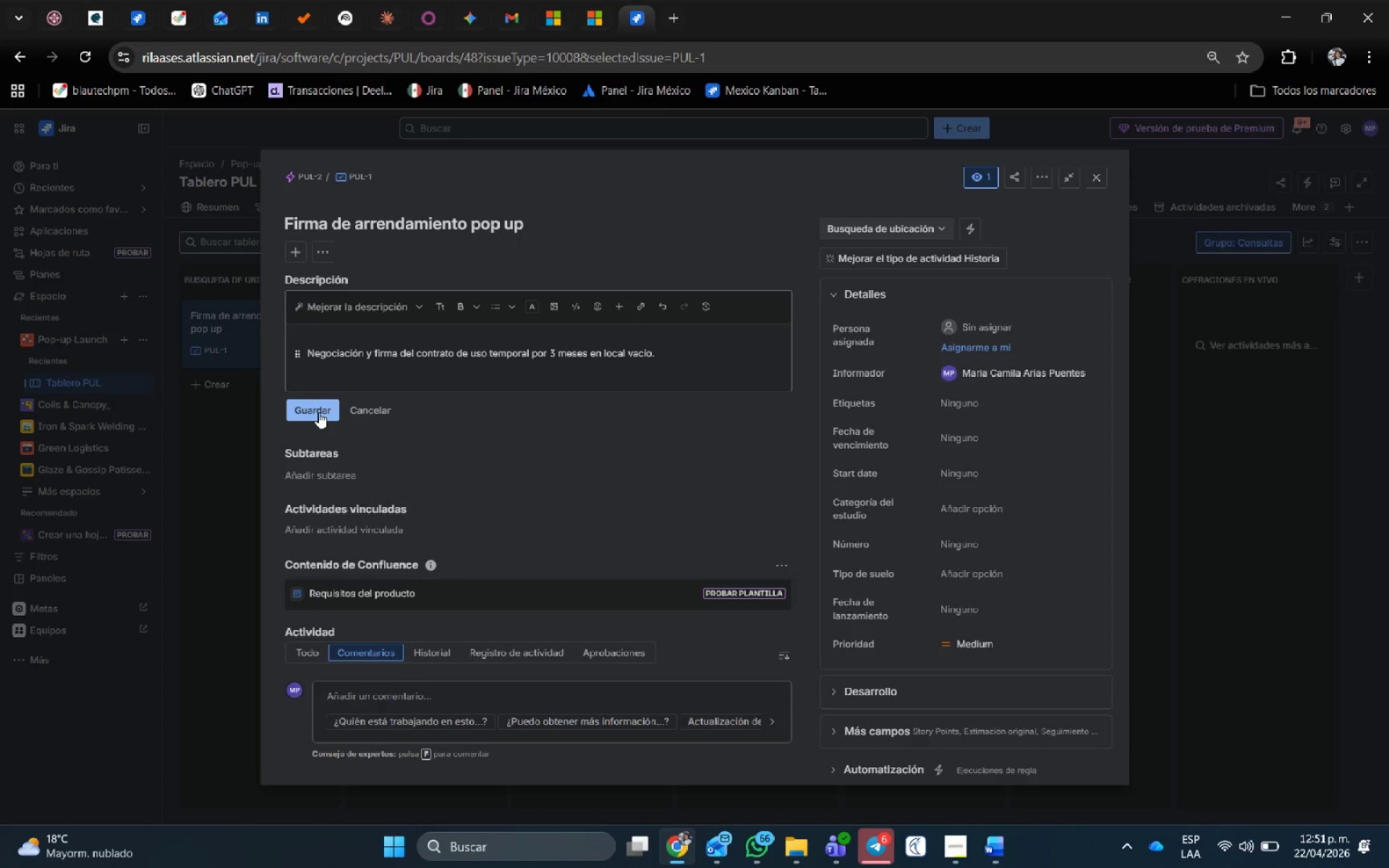 
left_click([318, 412])
 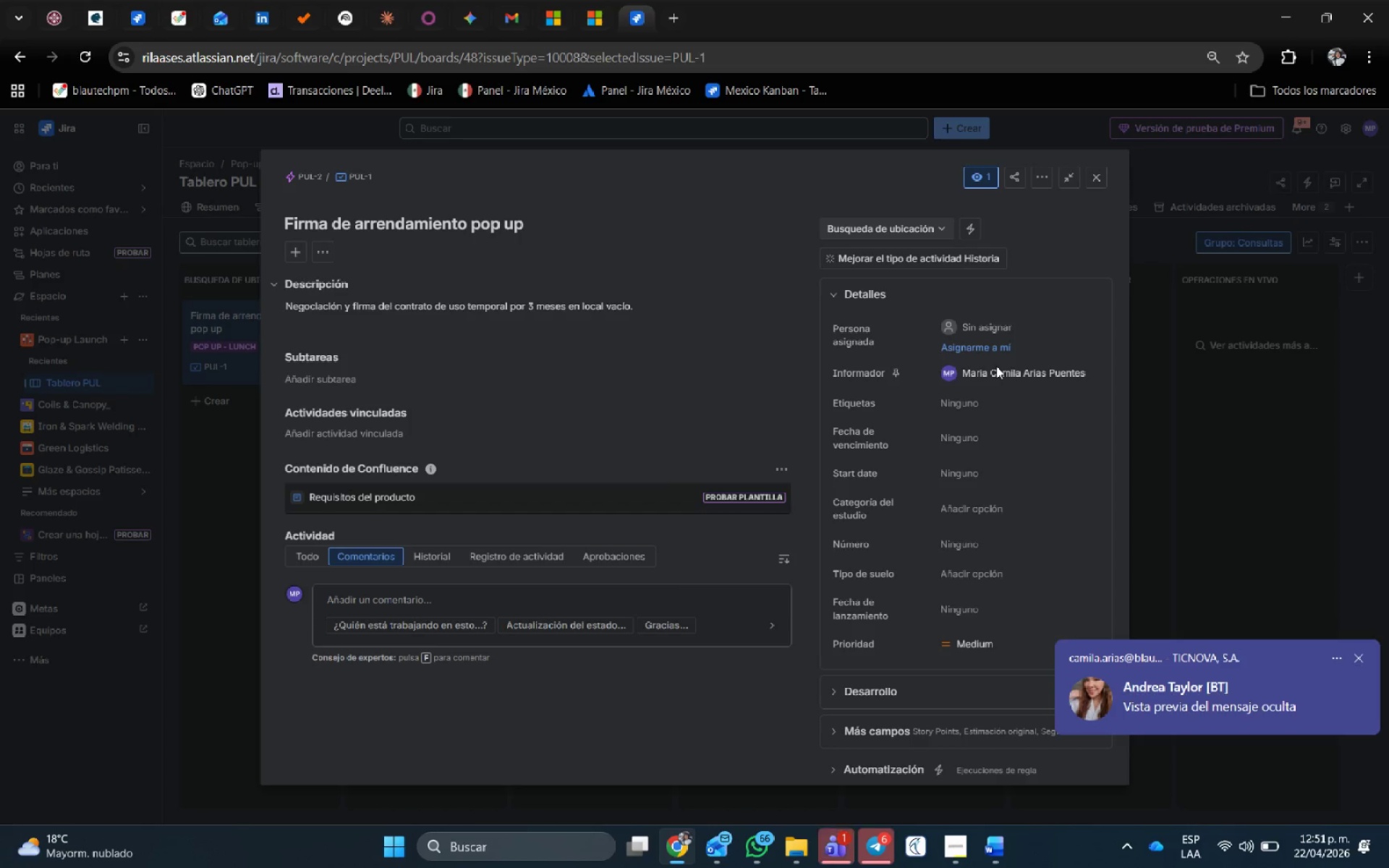 
wait(9.34)
 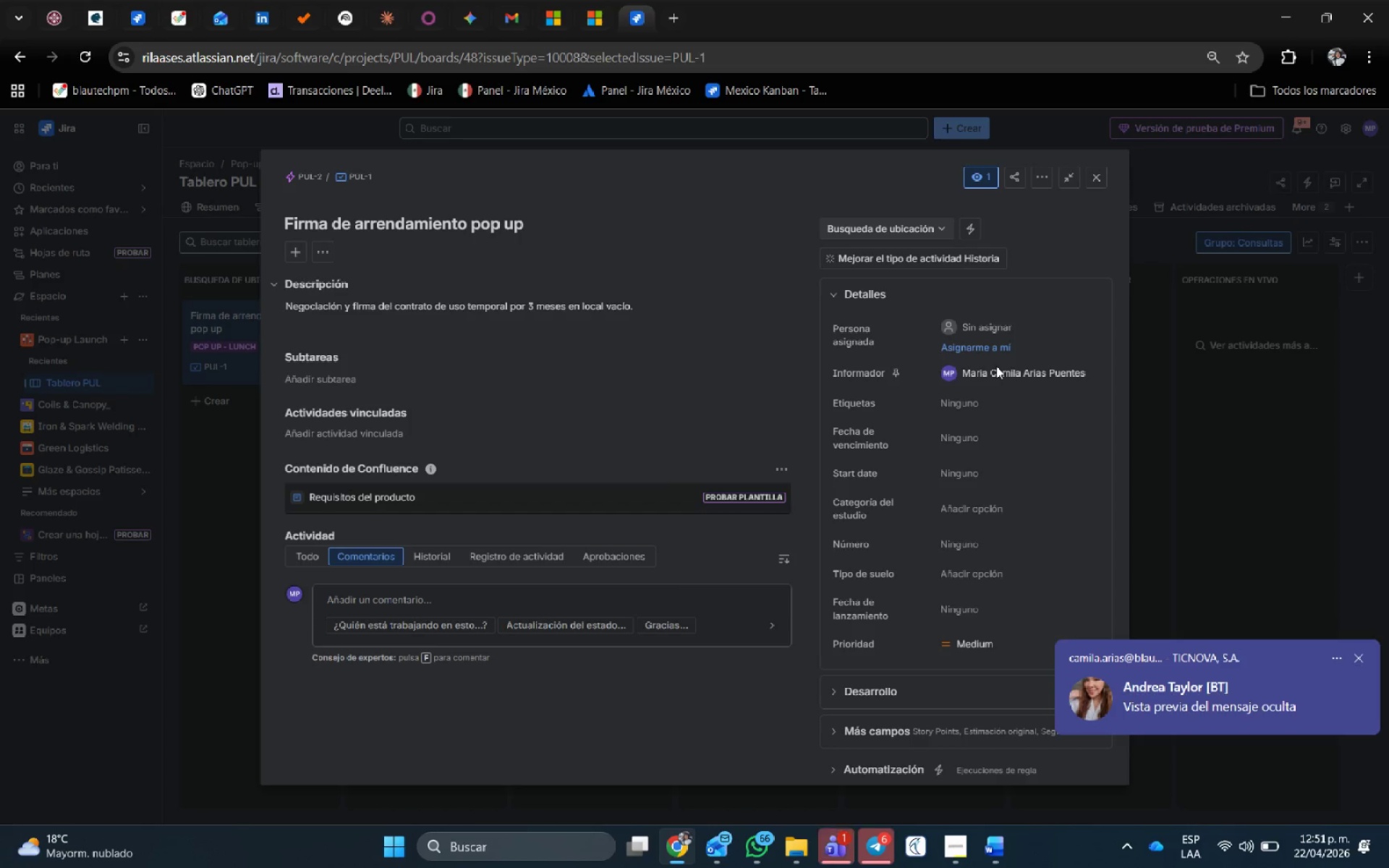 
left_click([1363, 652])
 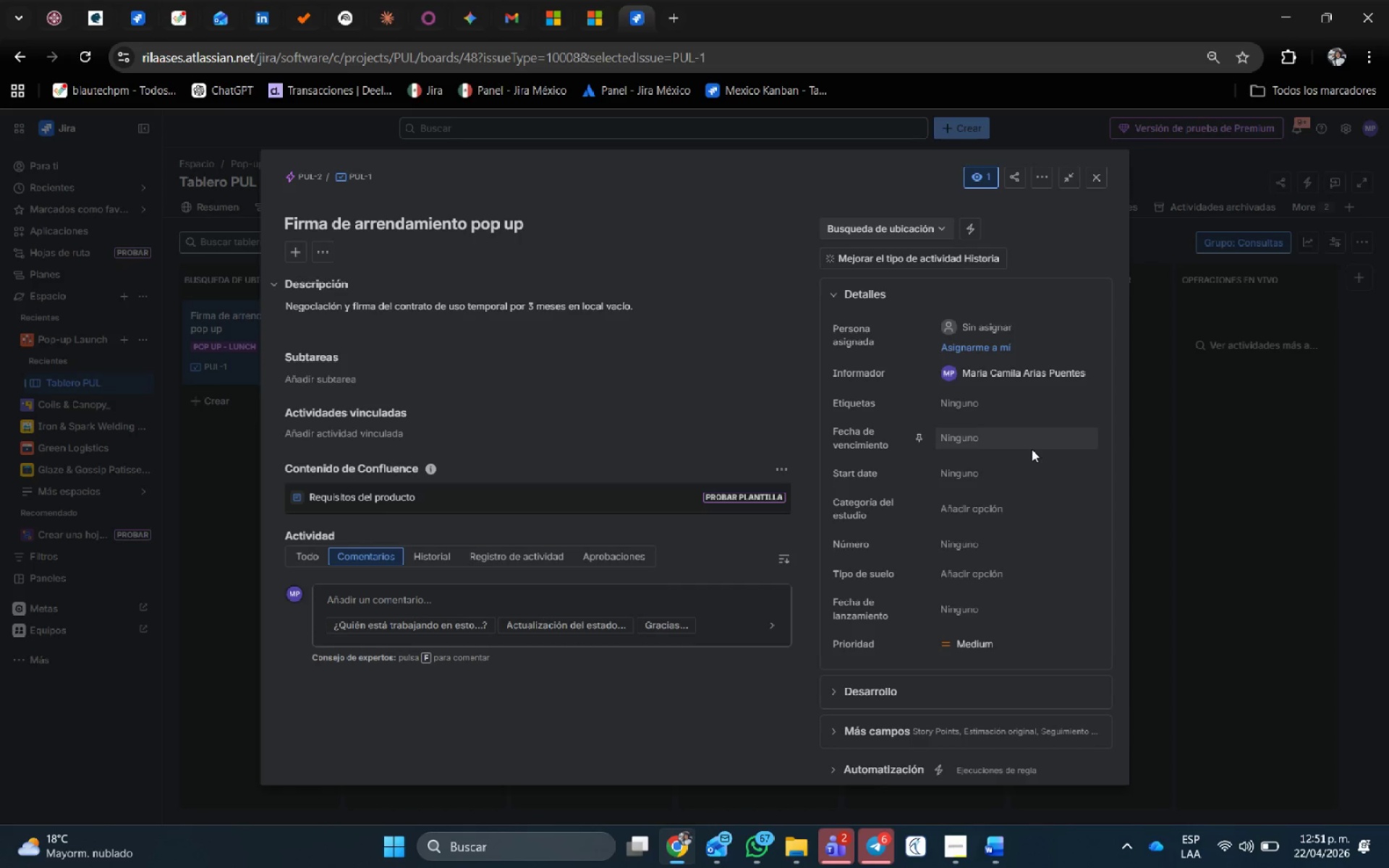 
left_click([1006, 514])
 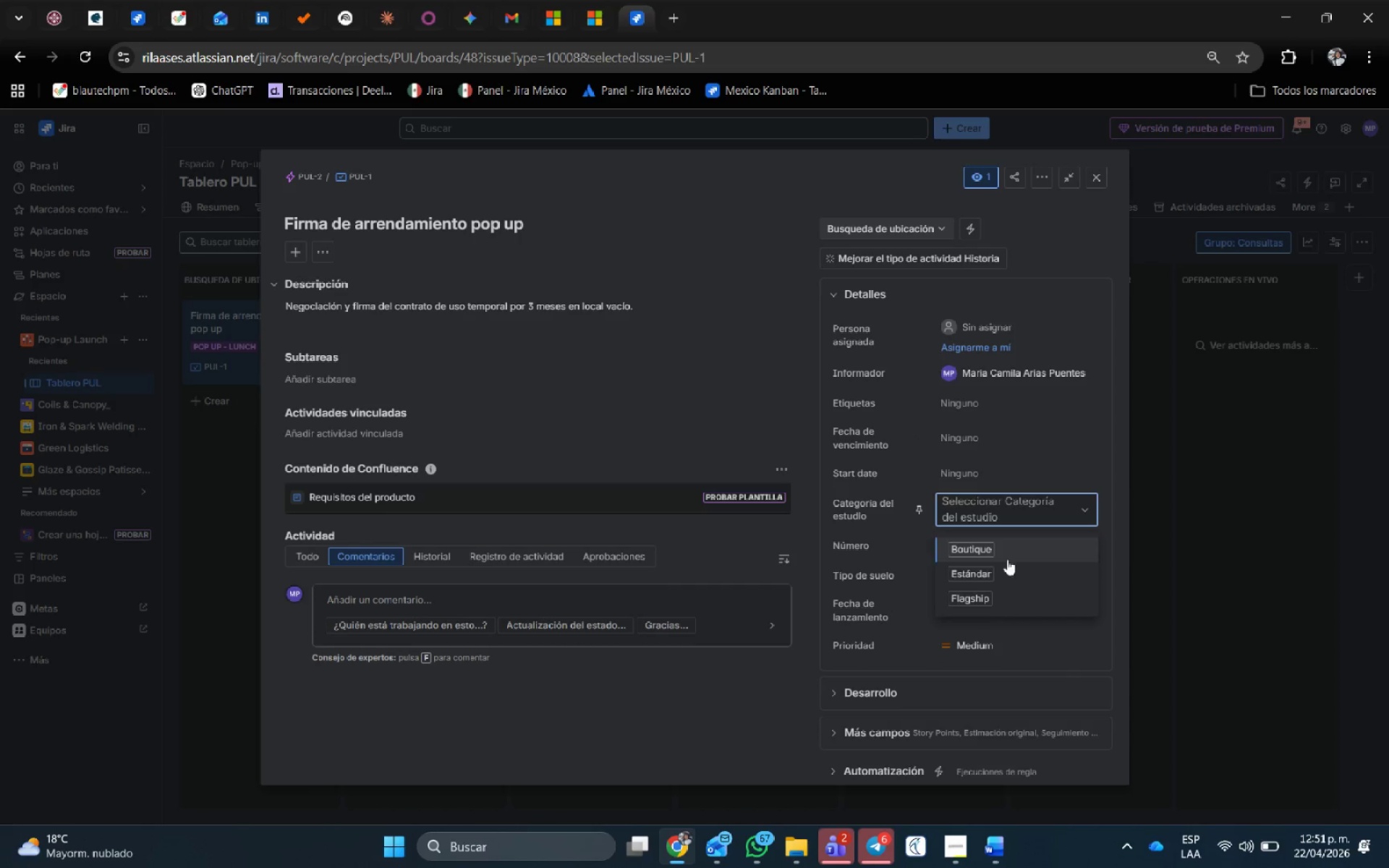 
left_click([988, 571])
 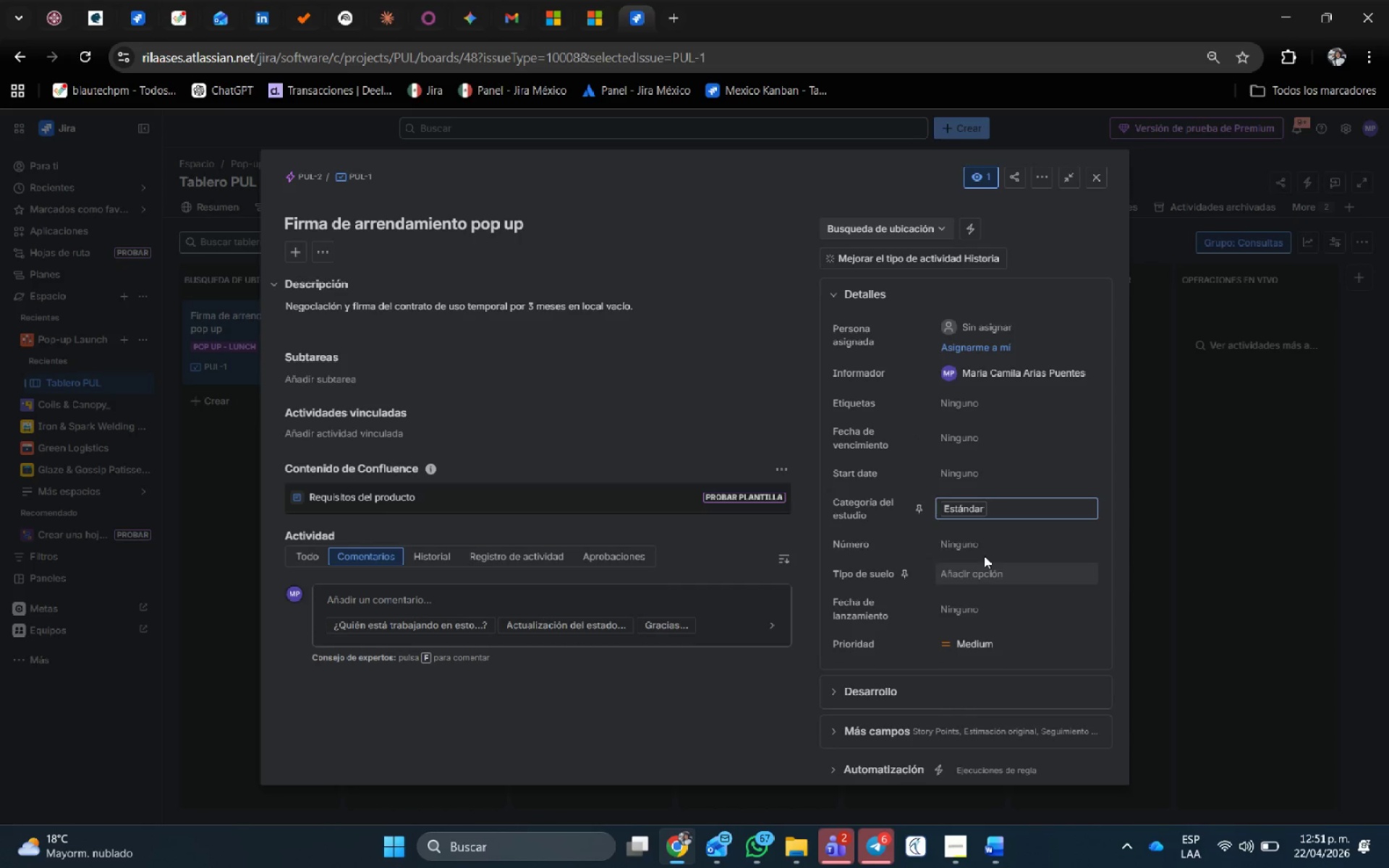 
left_click([984, 546])
 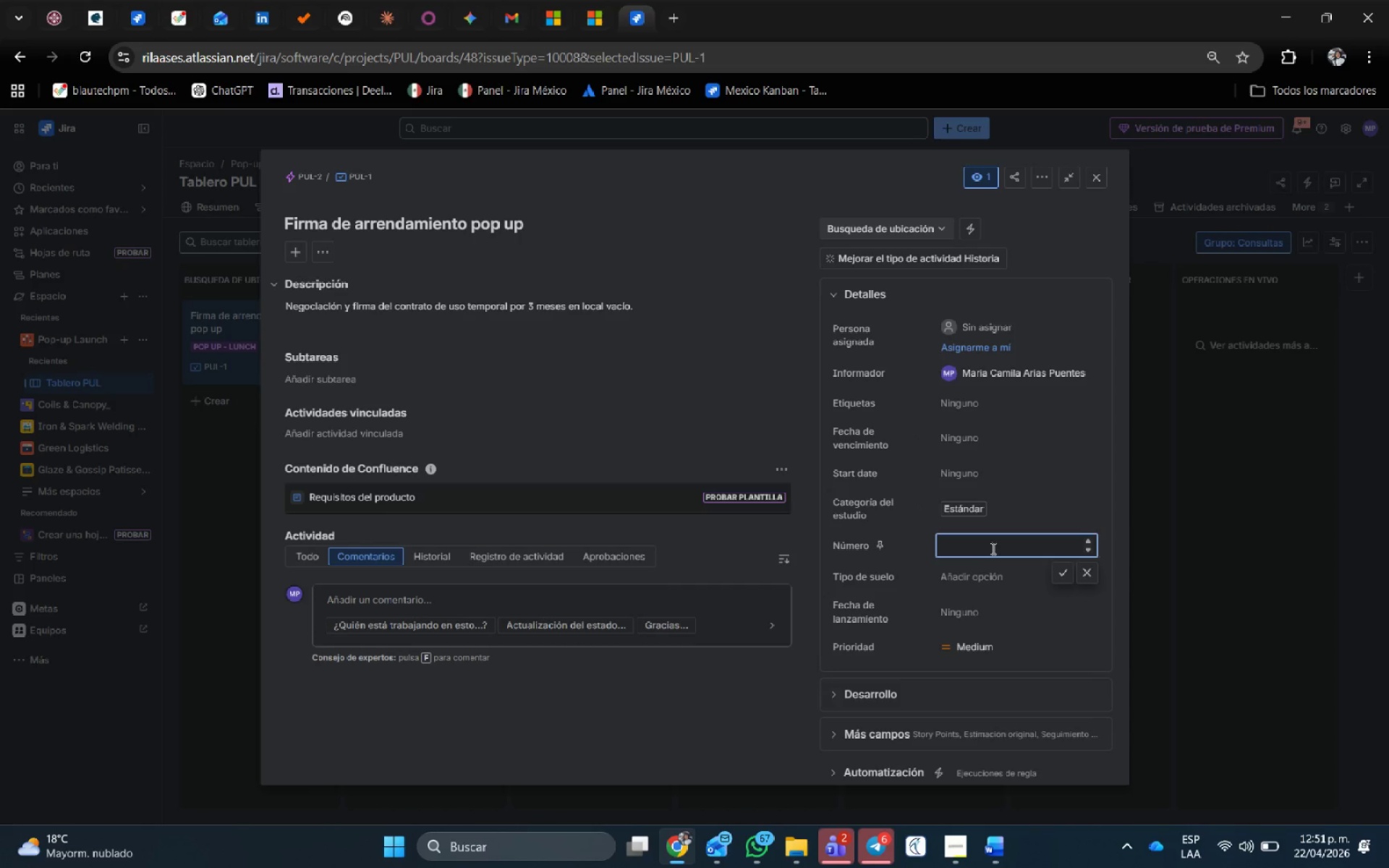 
key(Numpad1)
 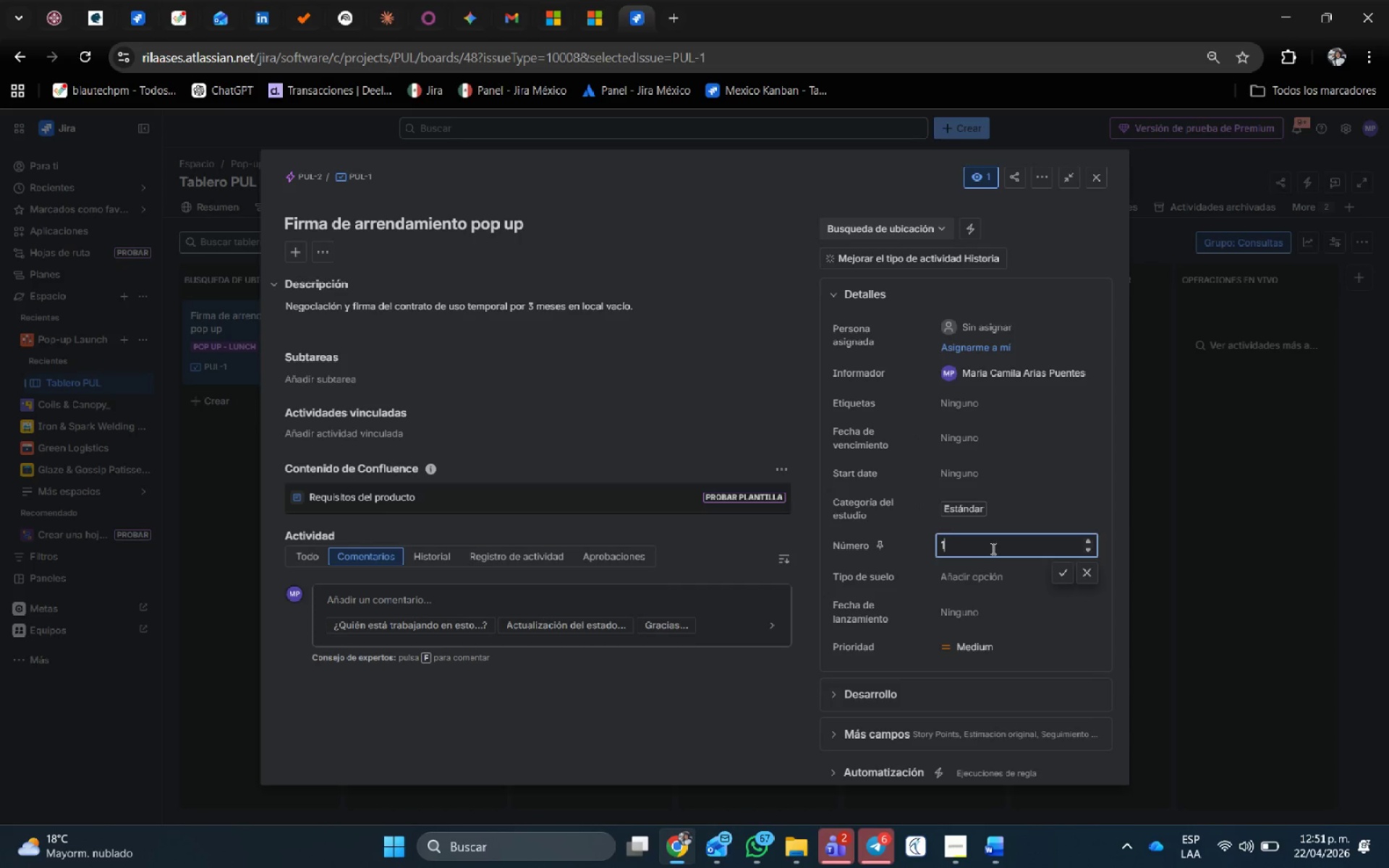 
key(Numpad2)
 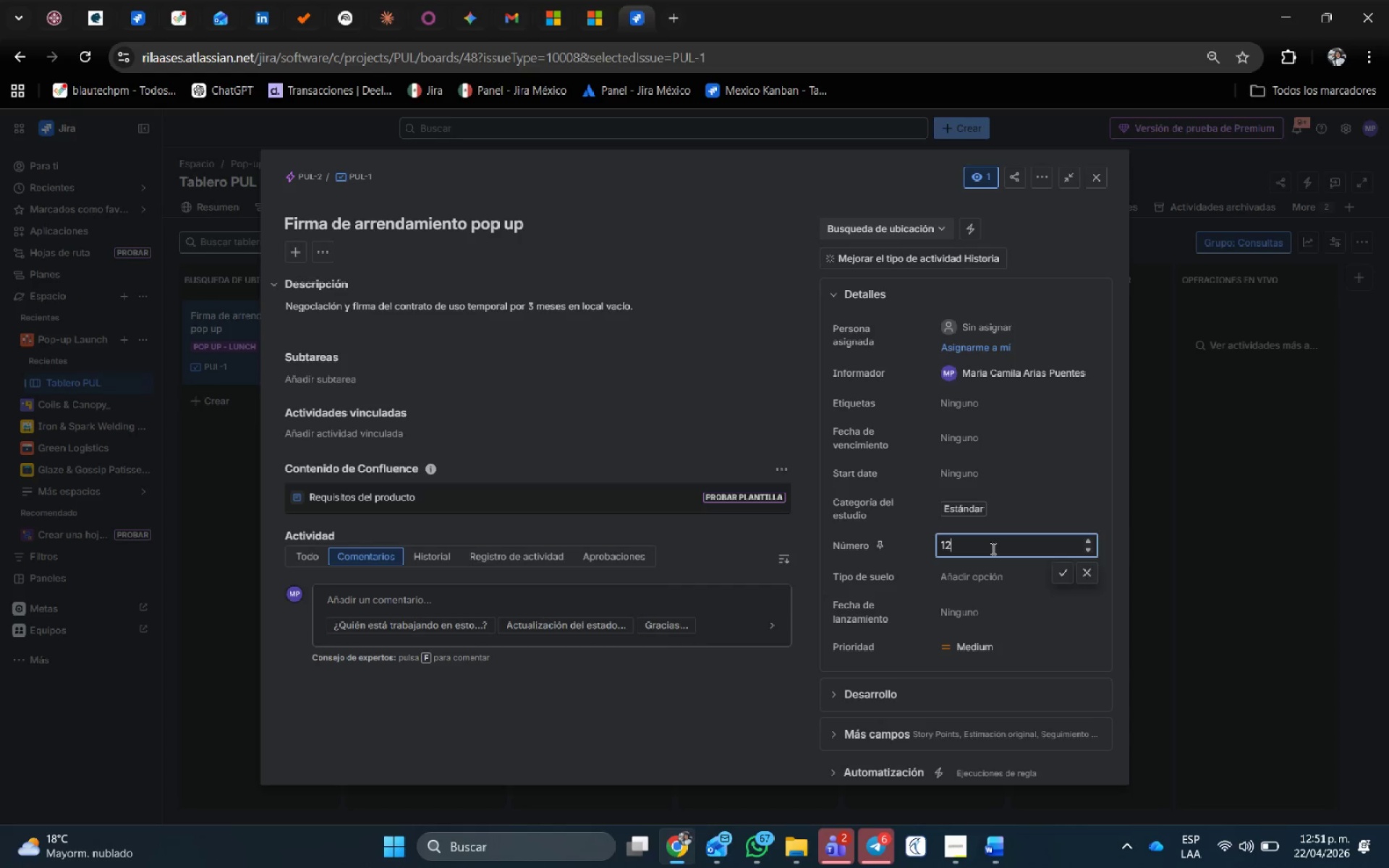 
key(Numpad0)
 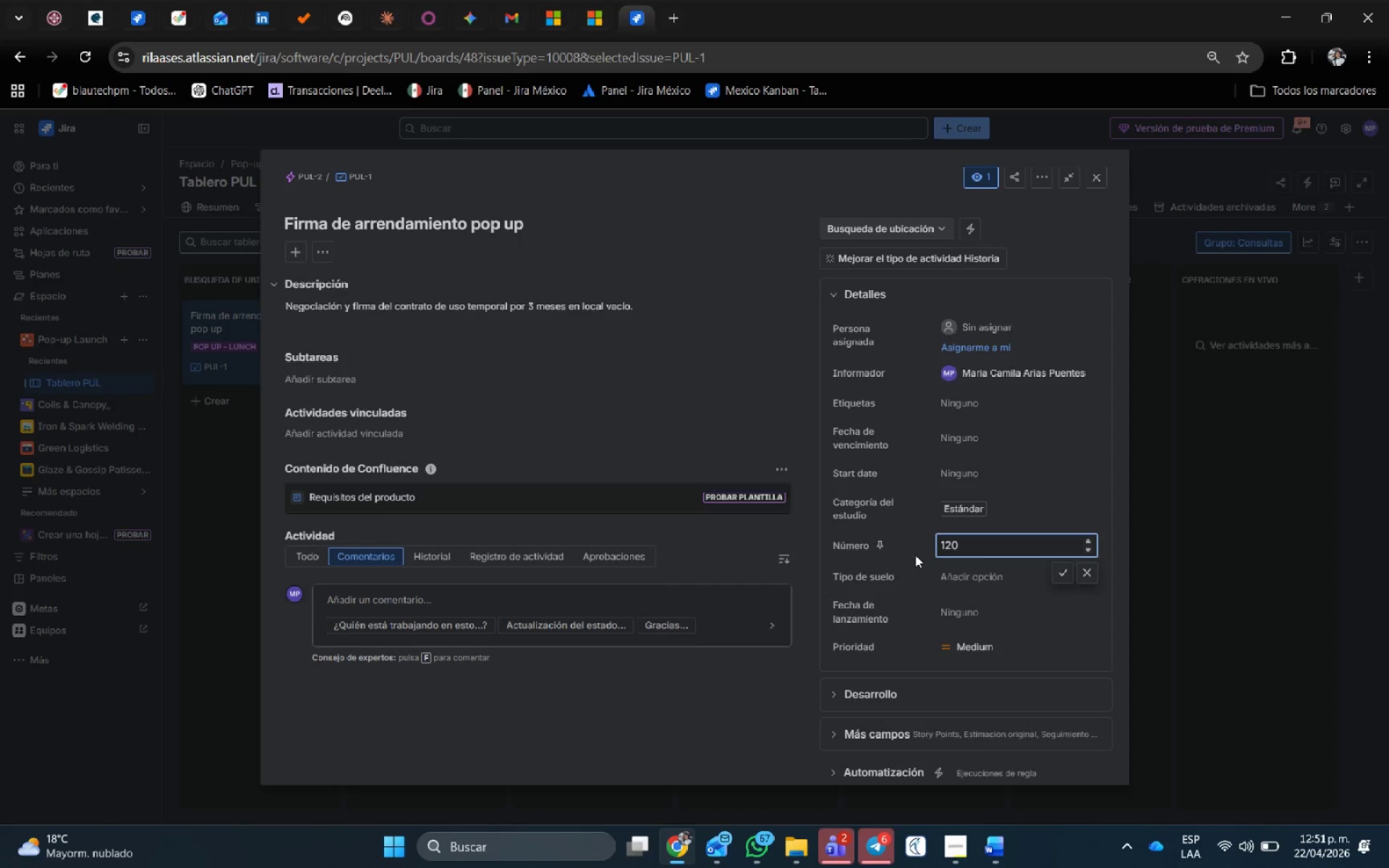 
left_click([990, 581])
 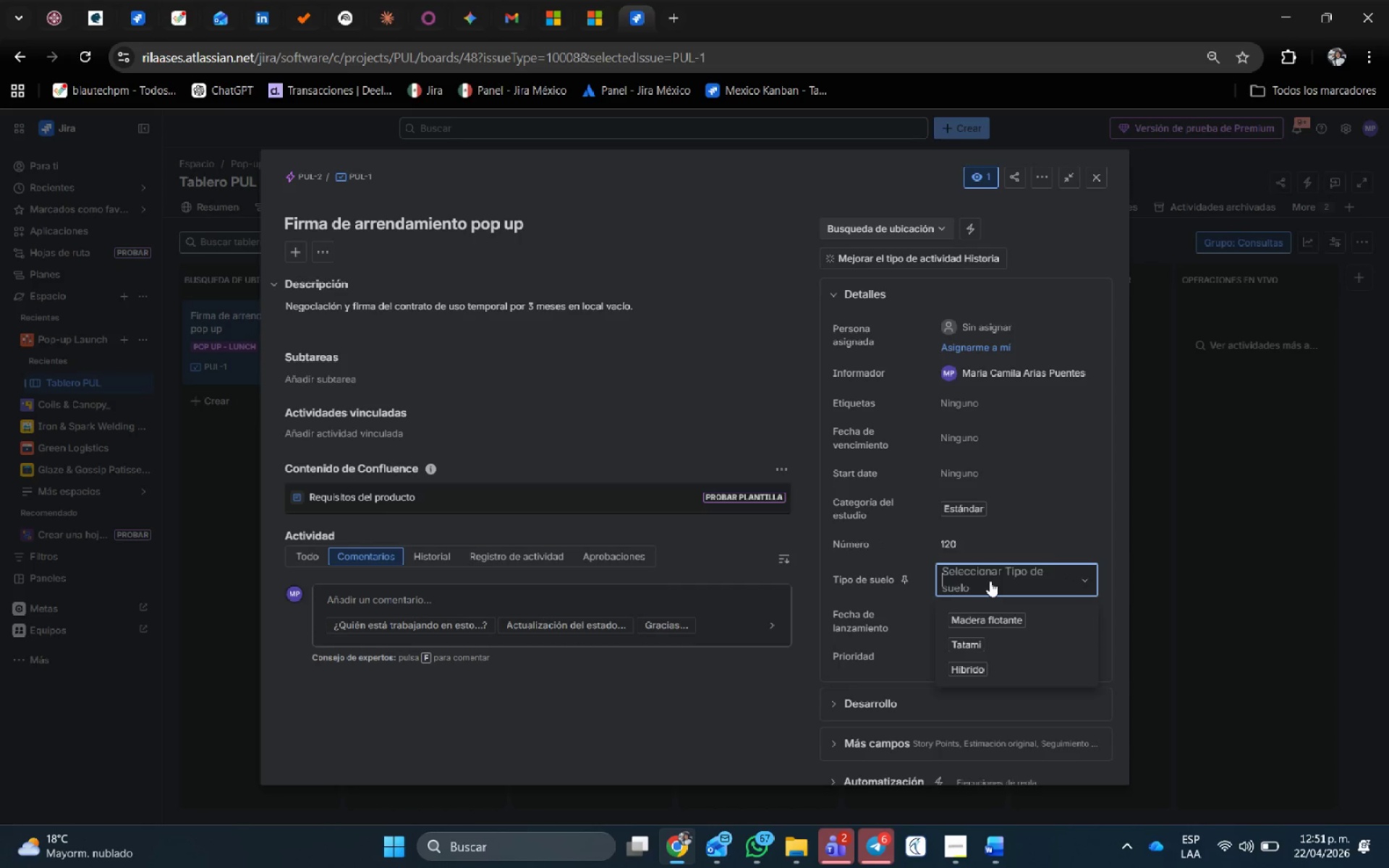 
wait(5.27)
 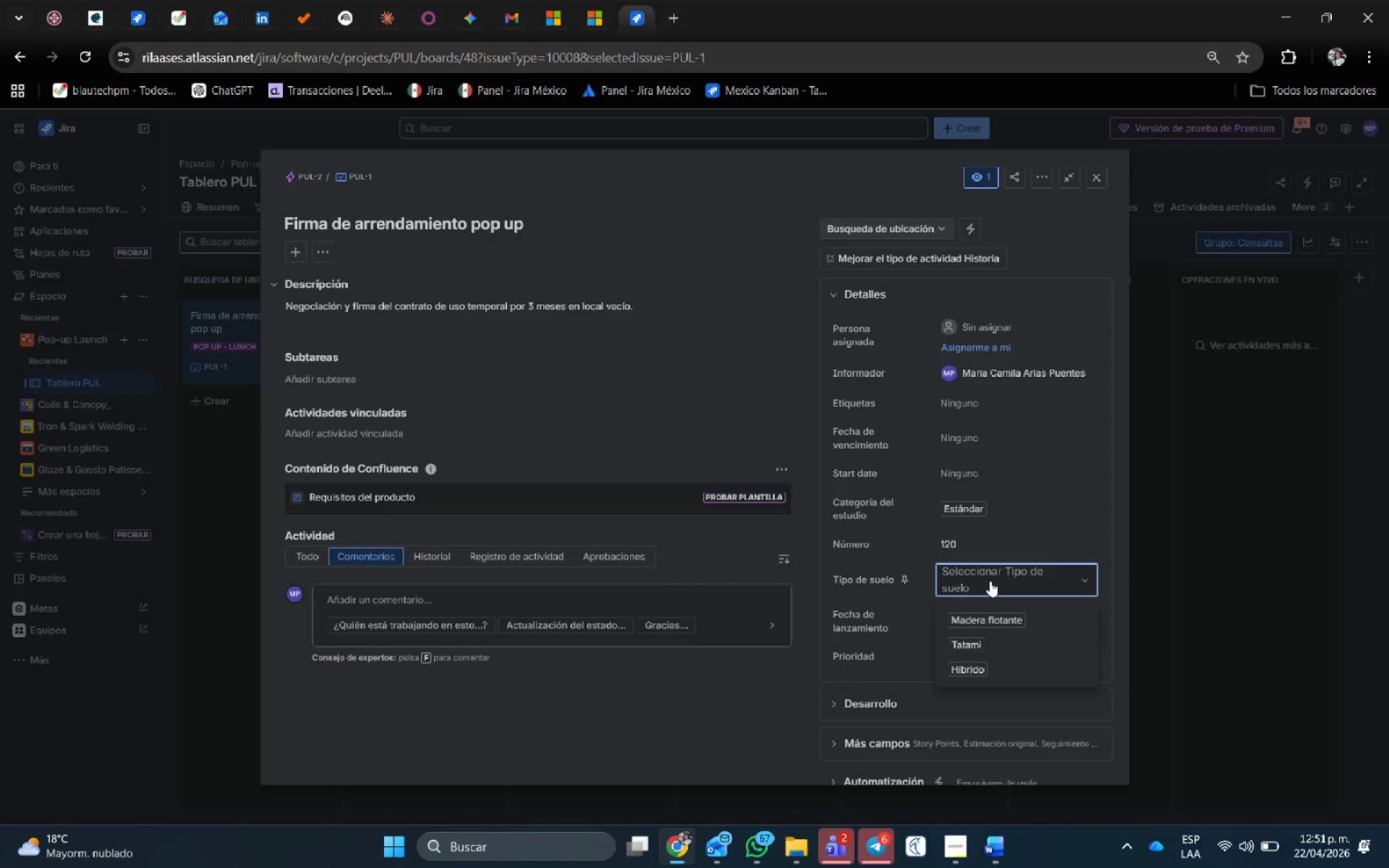 
left_click([990, 581])
 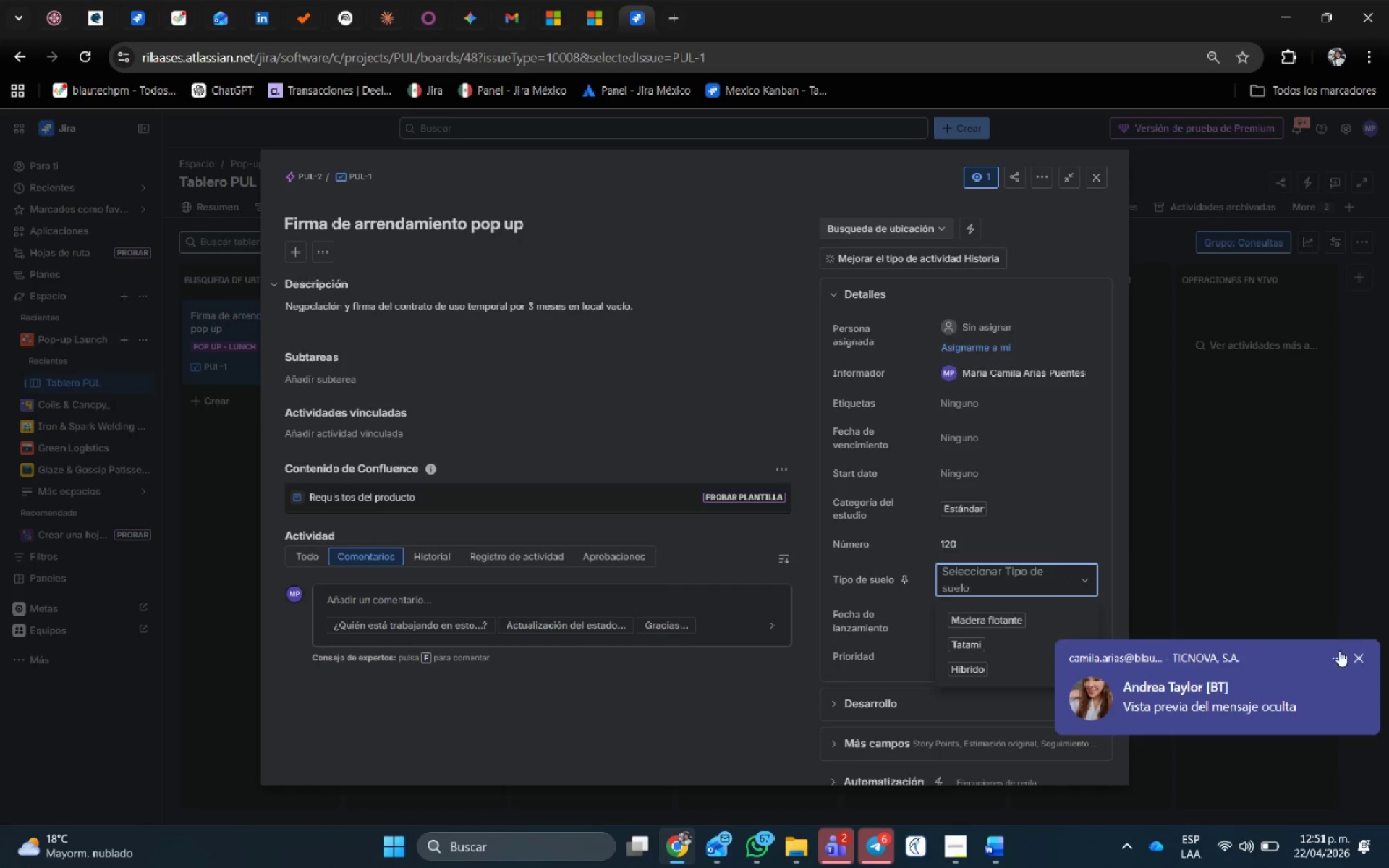 
left_click([1359, 655])
 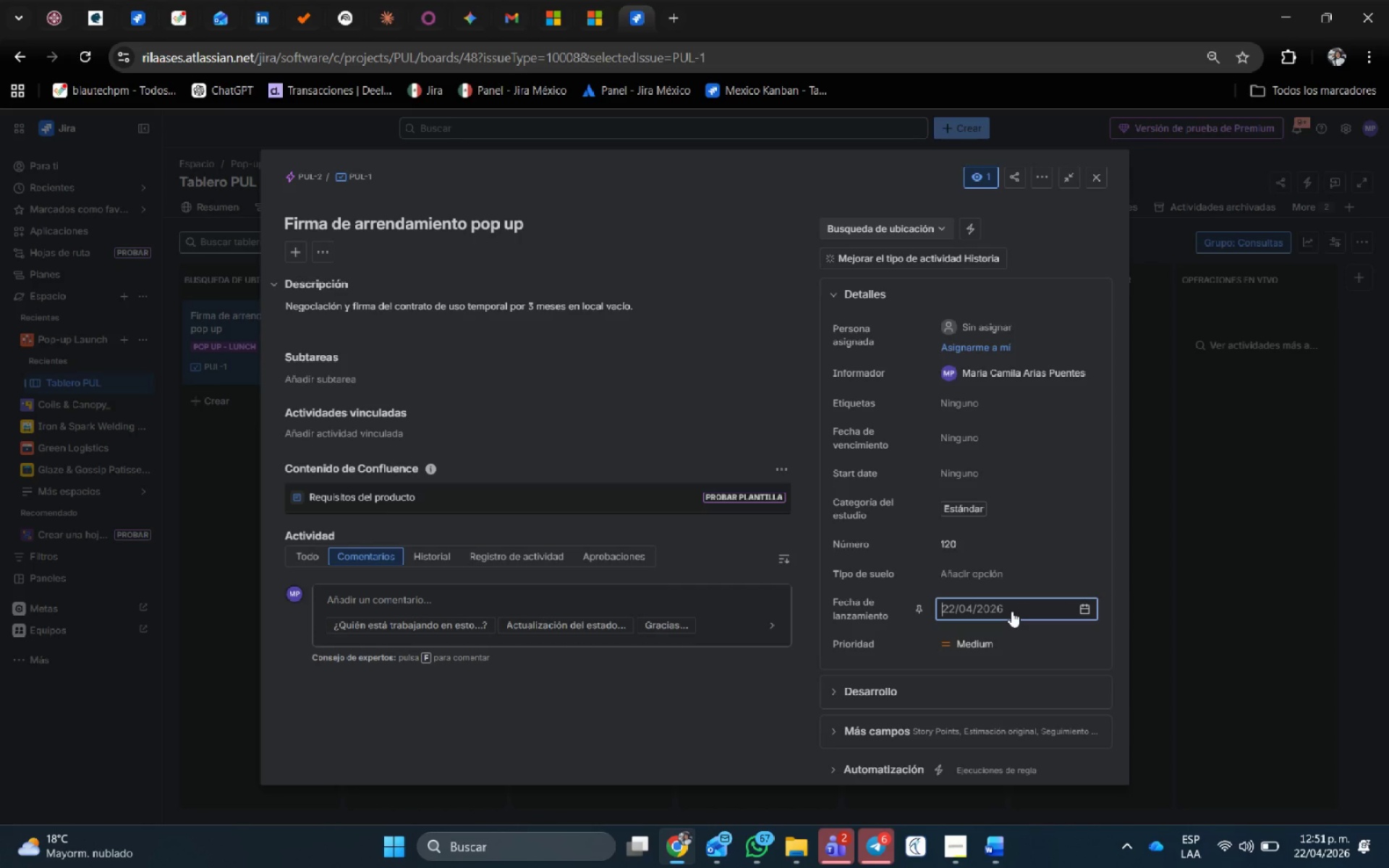 
wait(5.51)
 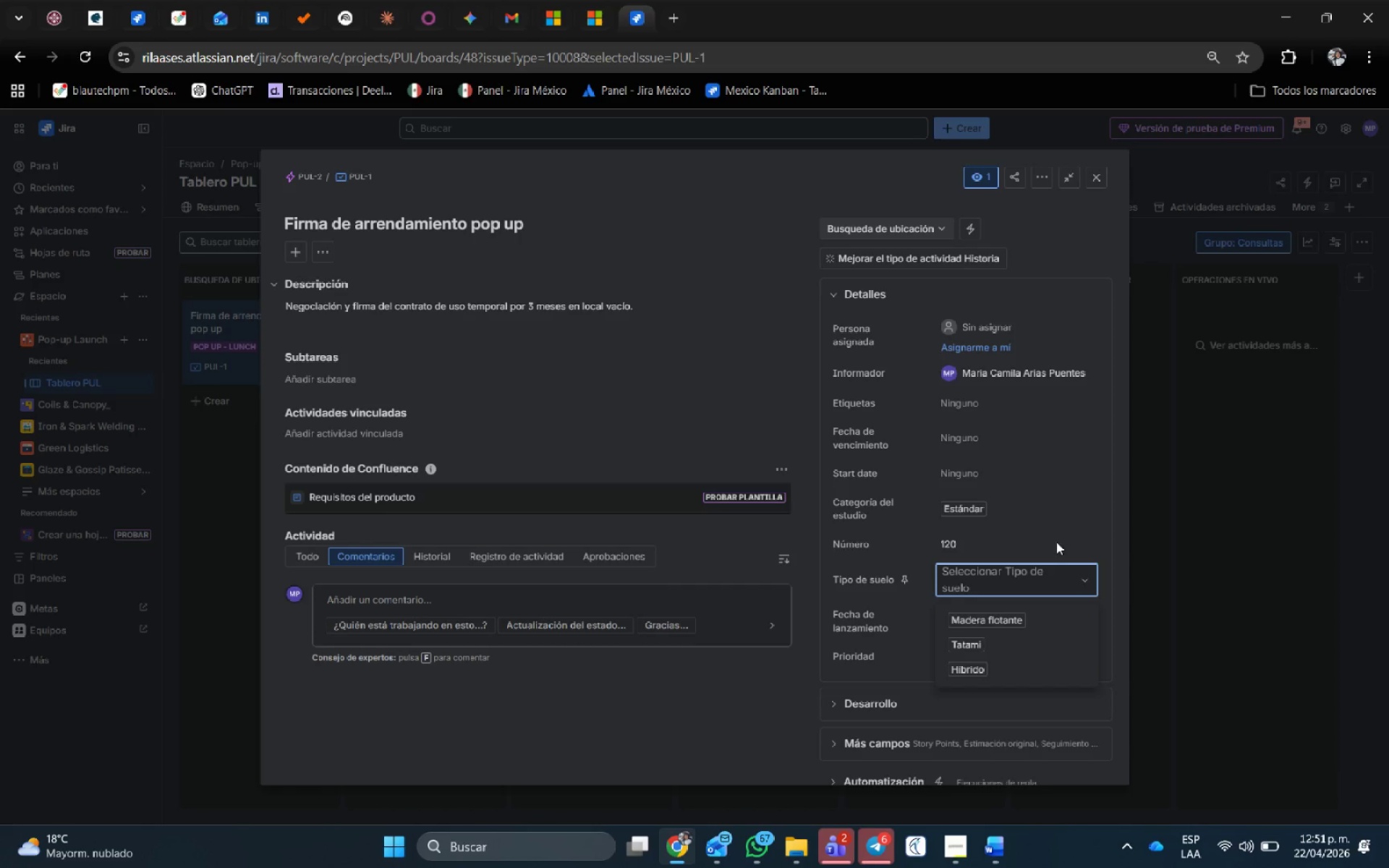 
left_click([1089, 609])
 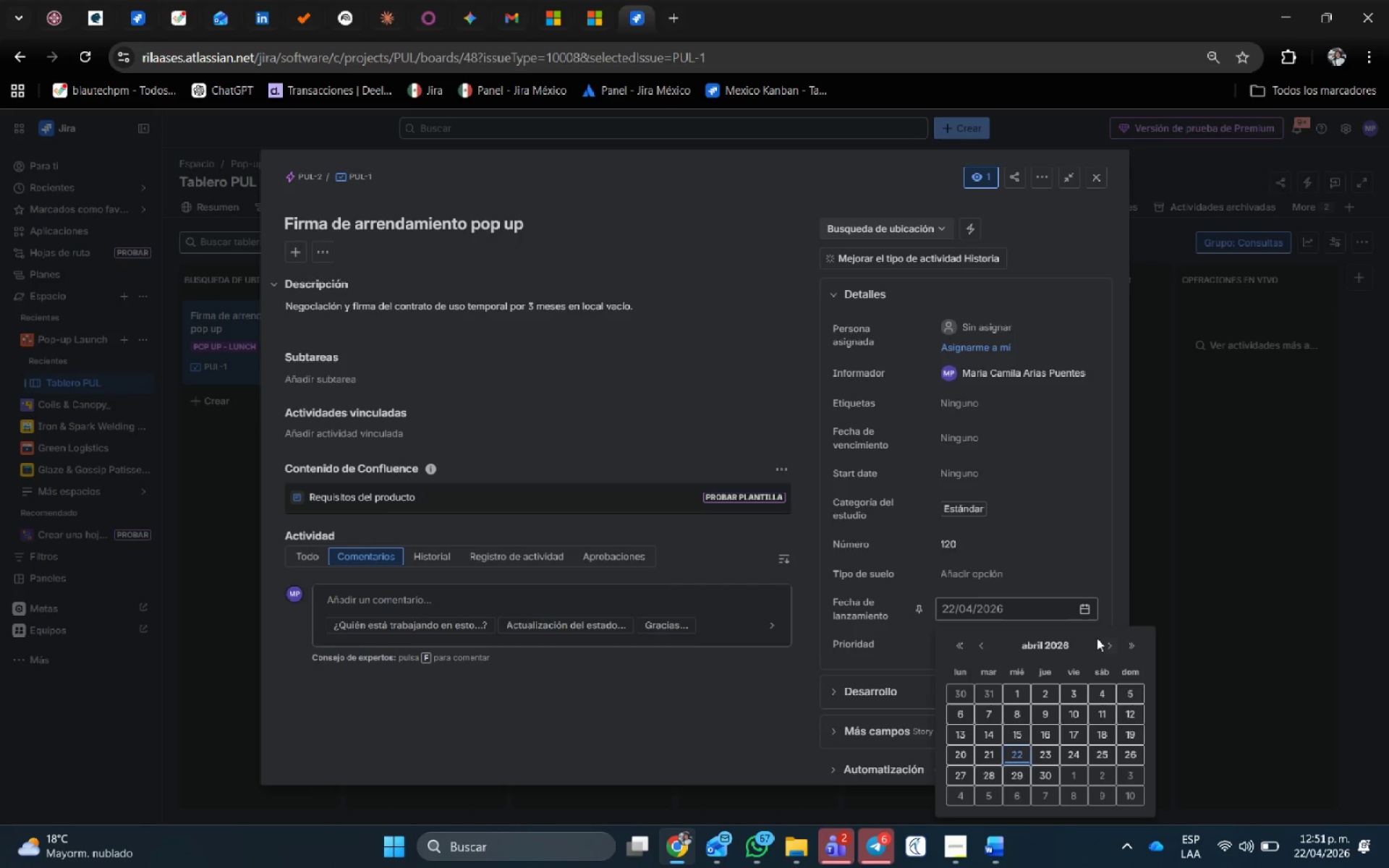 
left_click([1110, 644])
 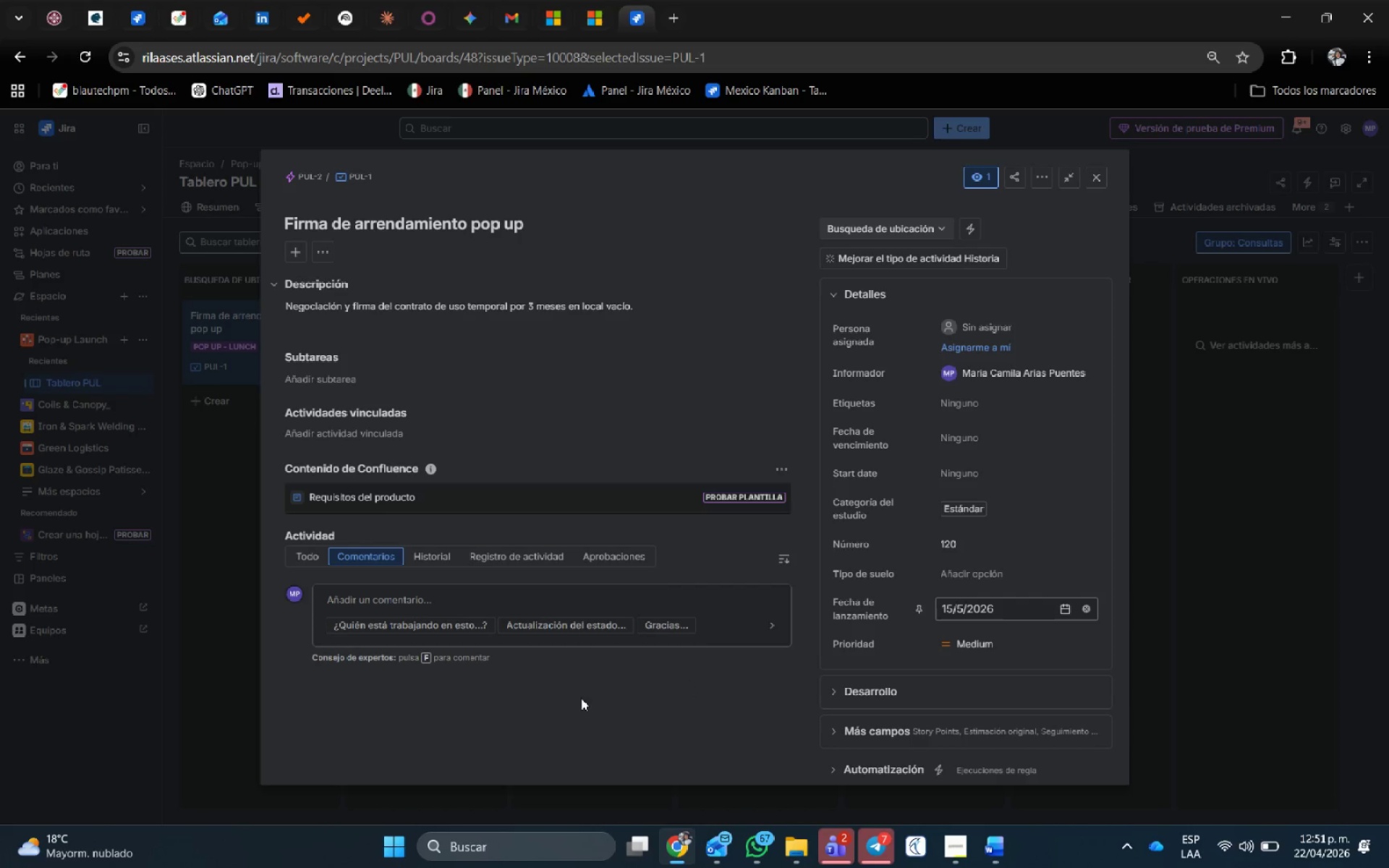 
left_click([536, 744])
 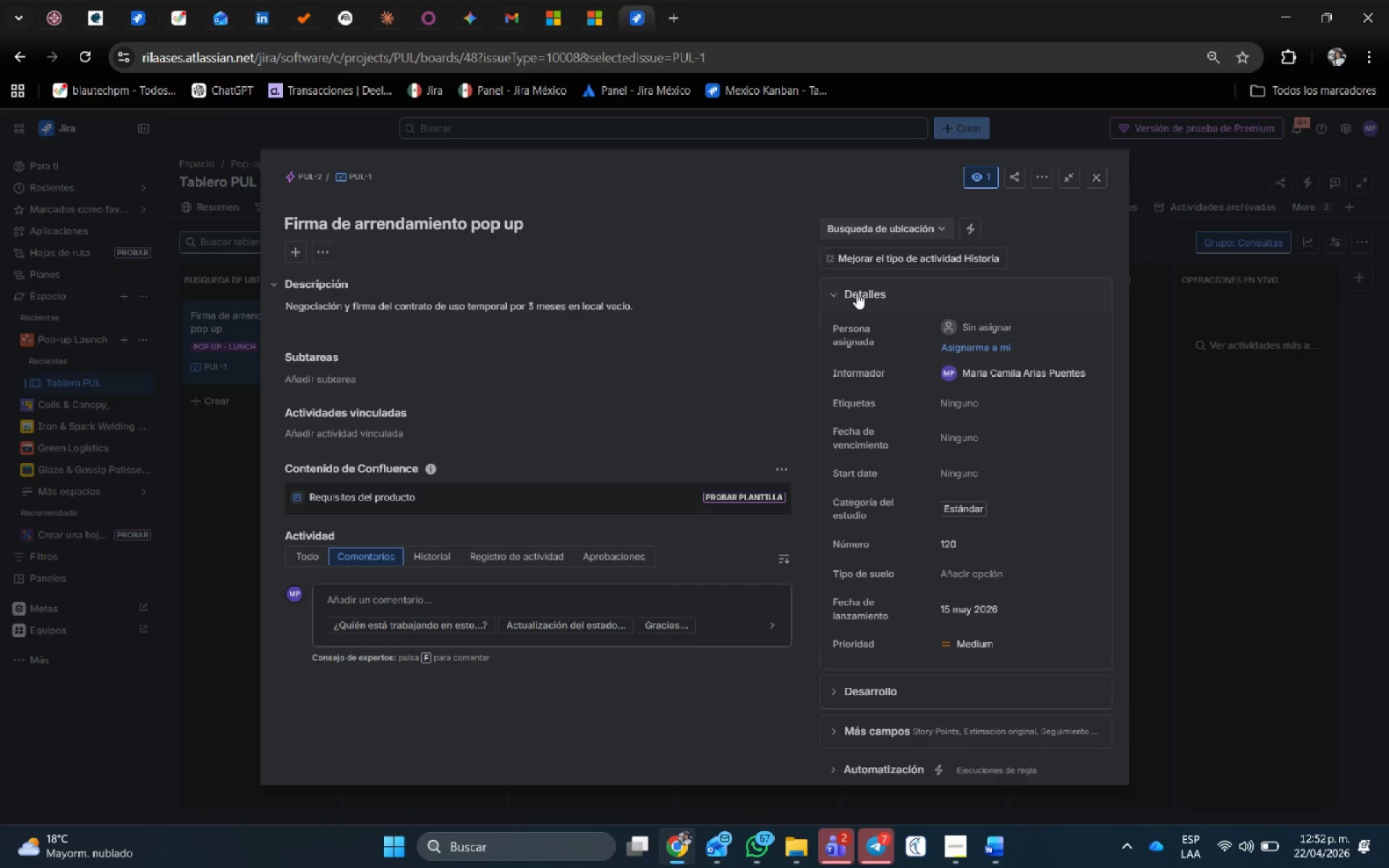 
wait(15.75)
 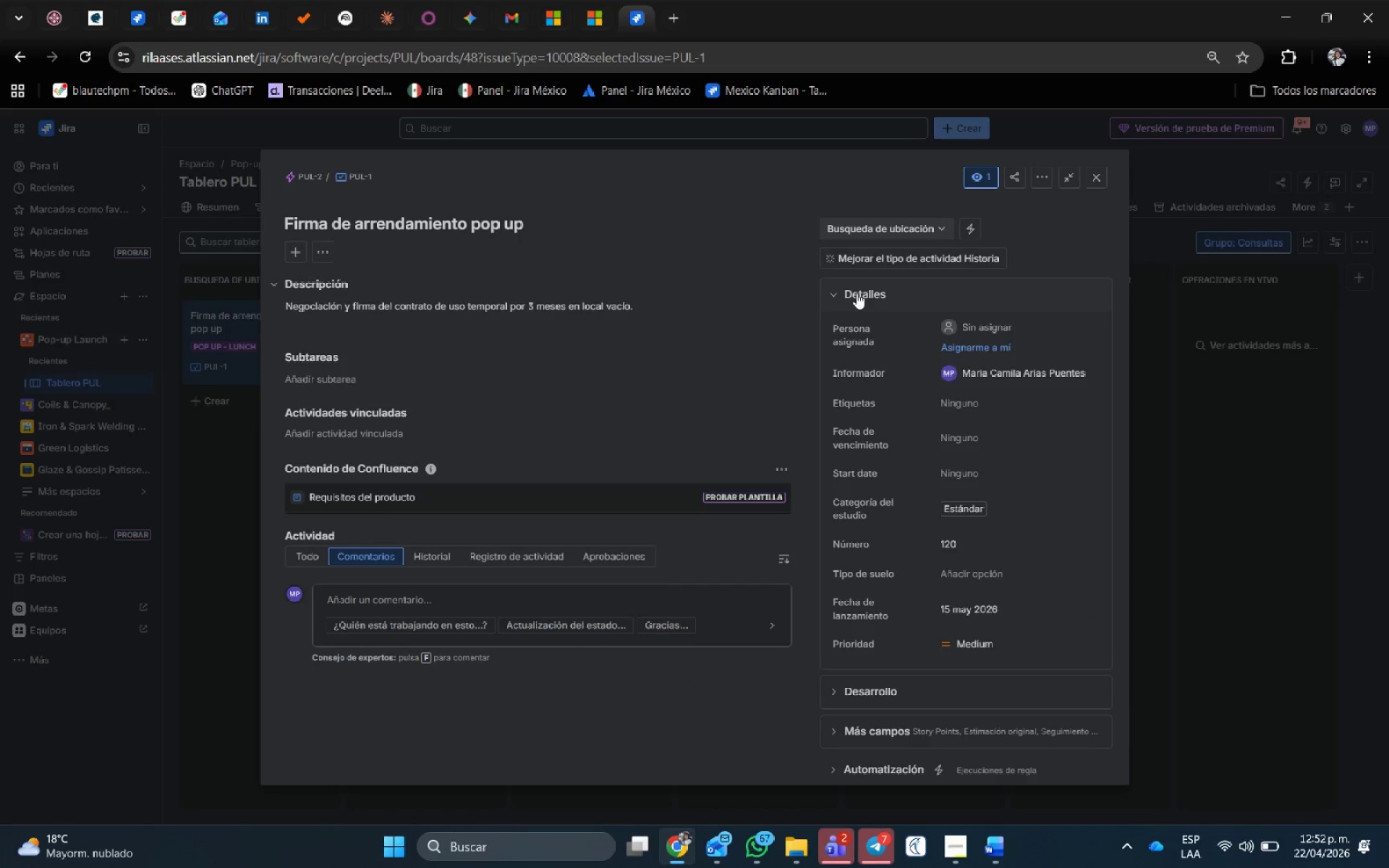 
left_click([1095, 174])
 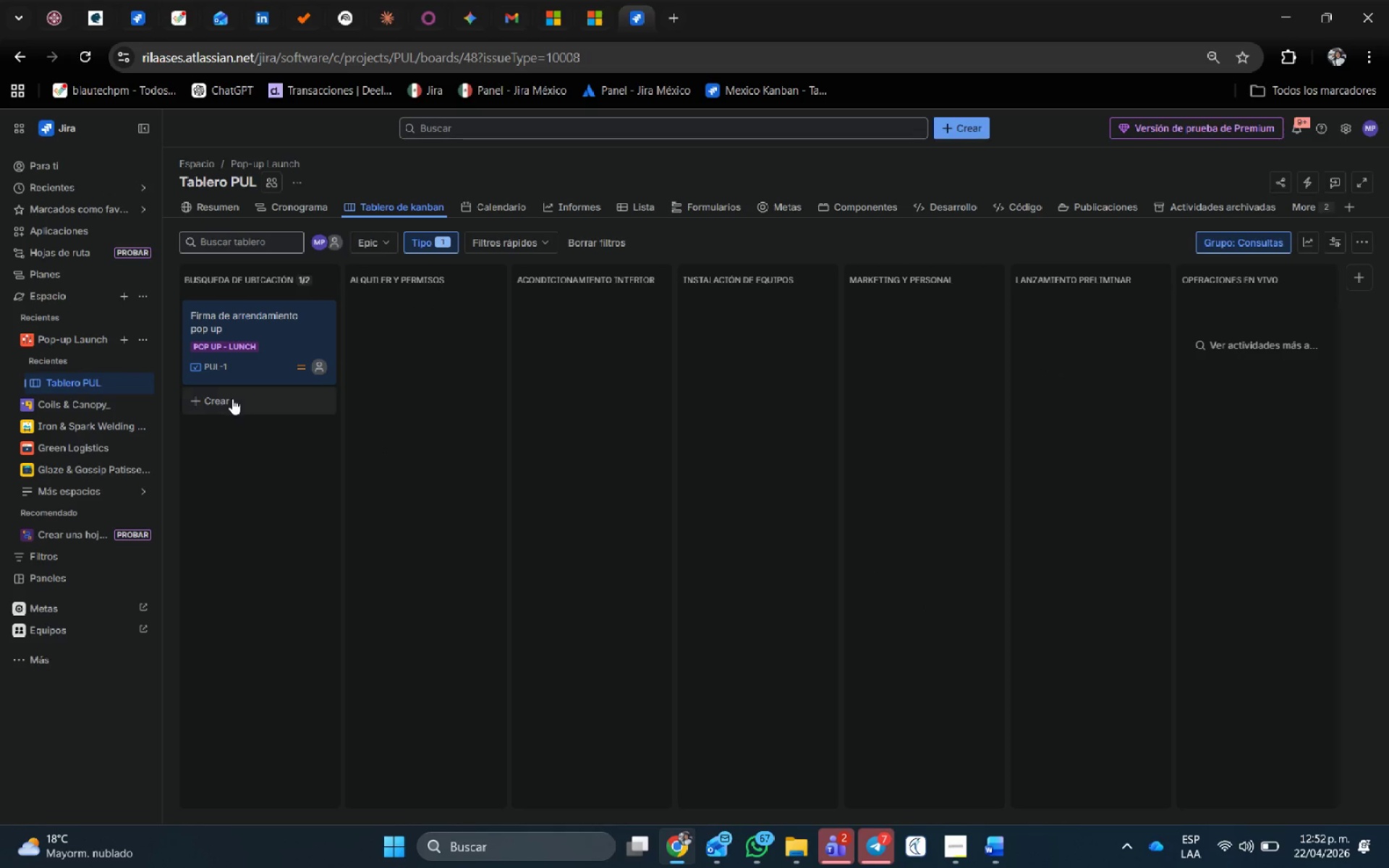 
left_click([227, 402])
 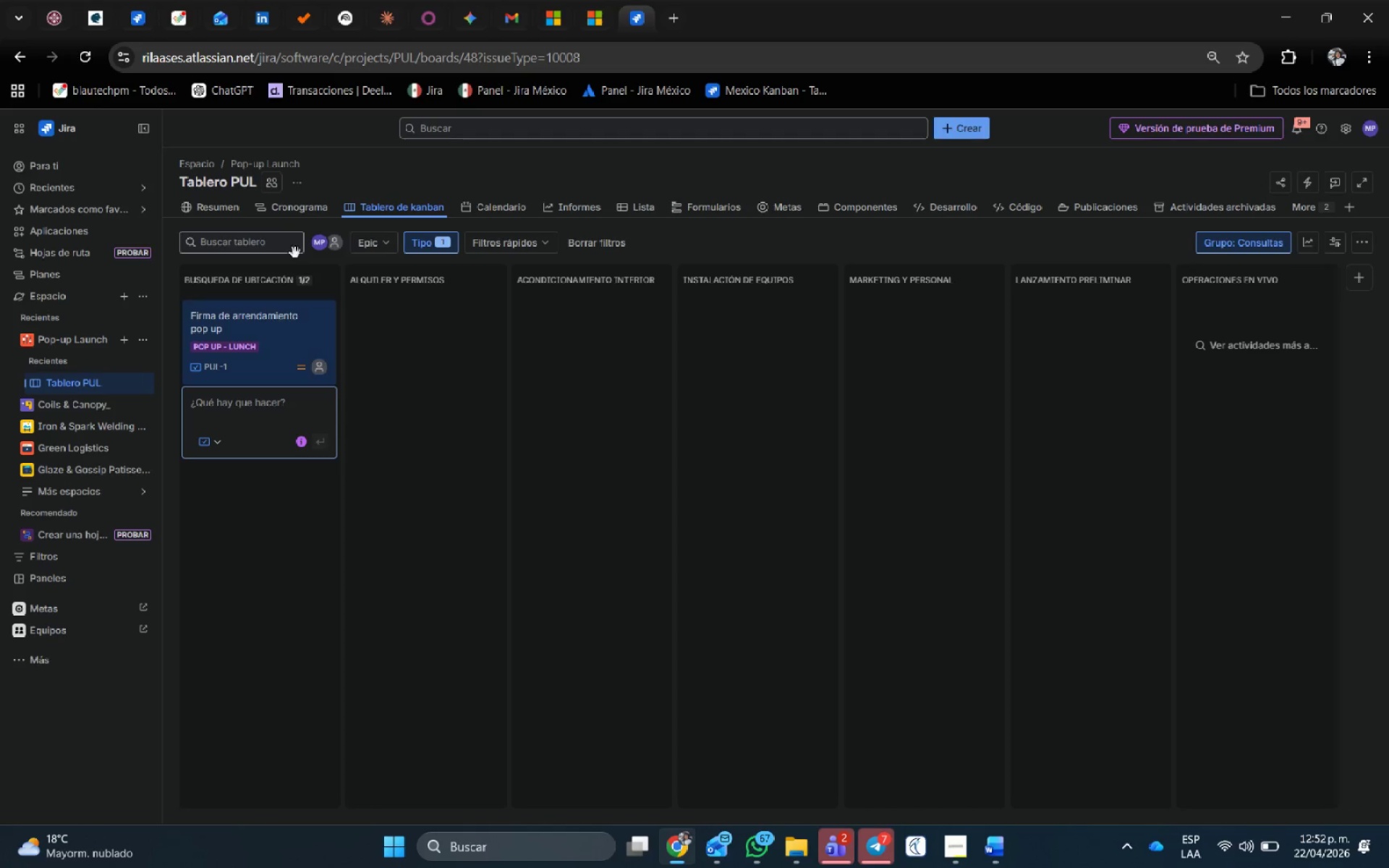 
left_click([294, 205])
 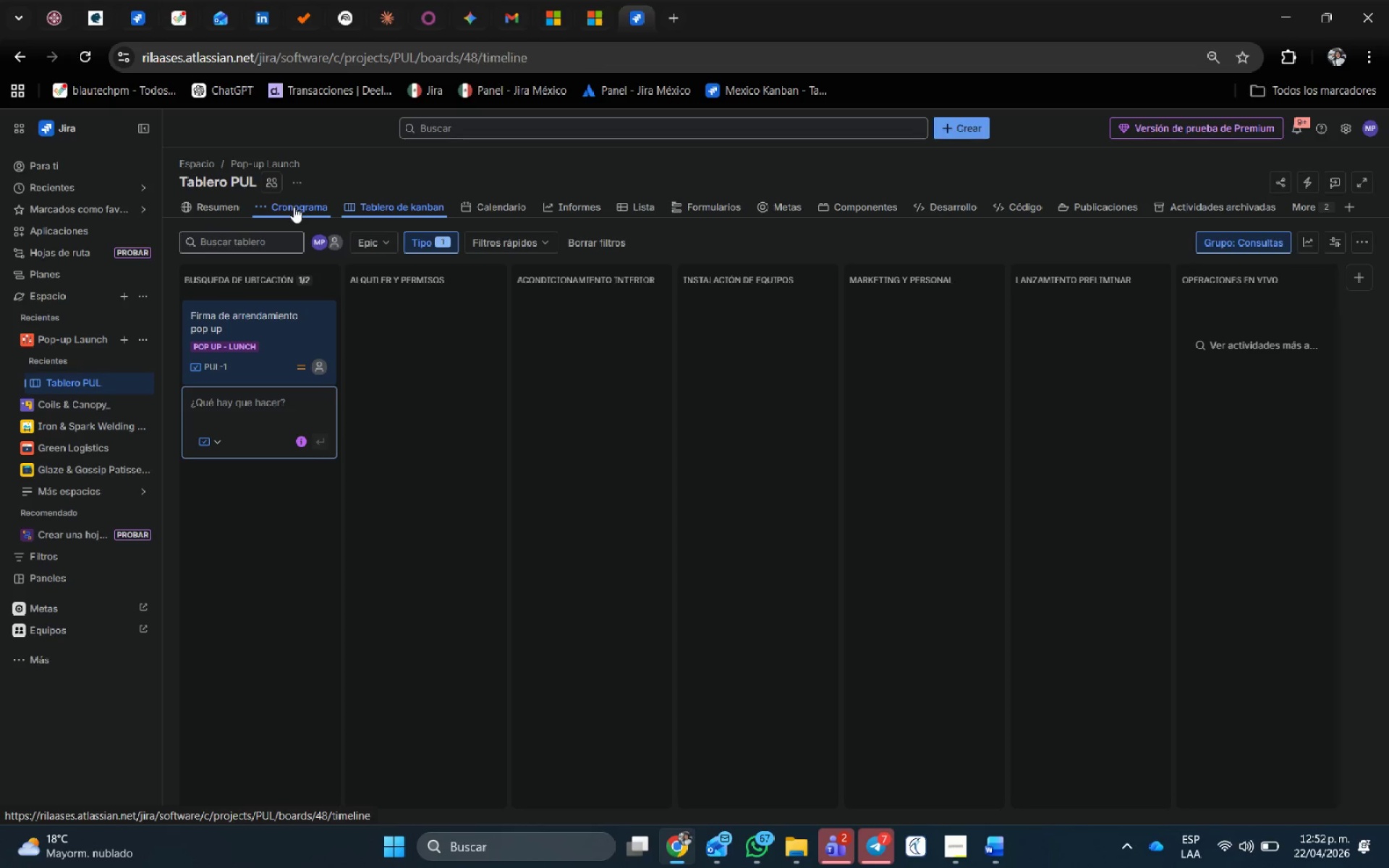 
mouse_move([248, 377])
 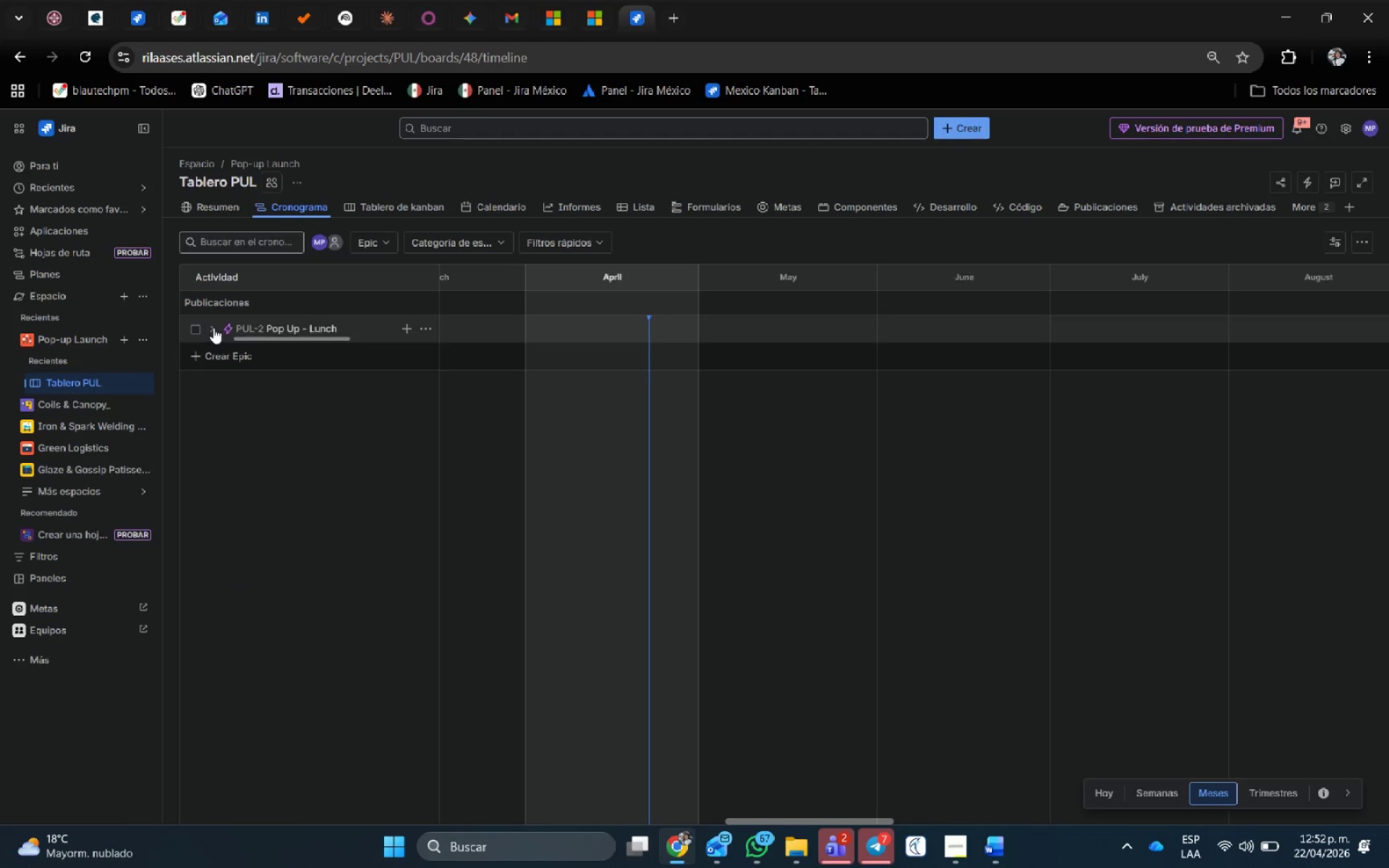 
left_click([211, 328])
 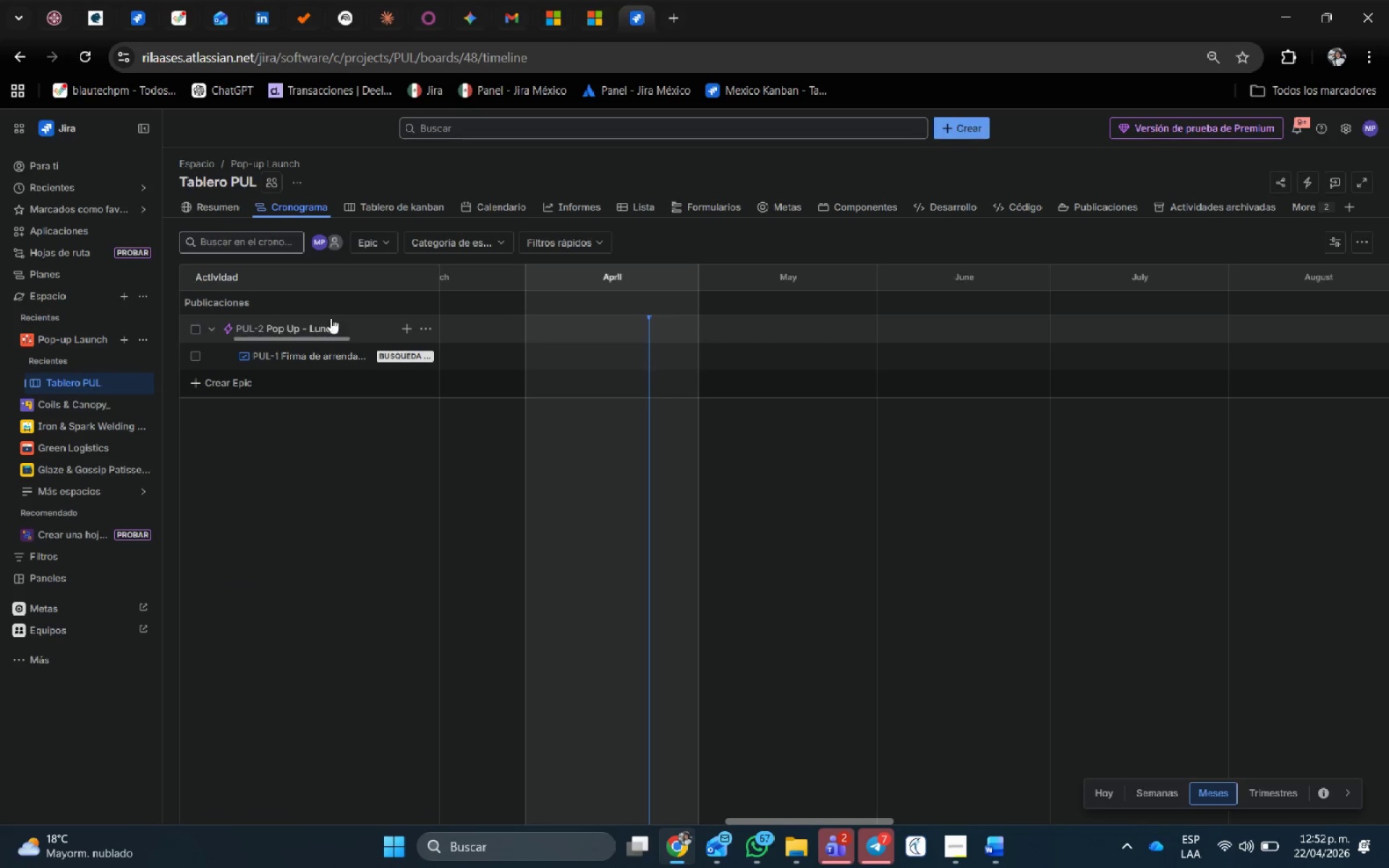 
left_click([326, 321])
 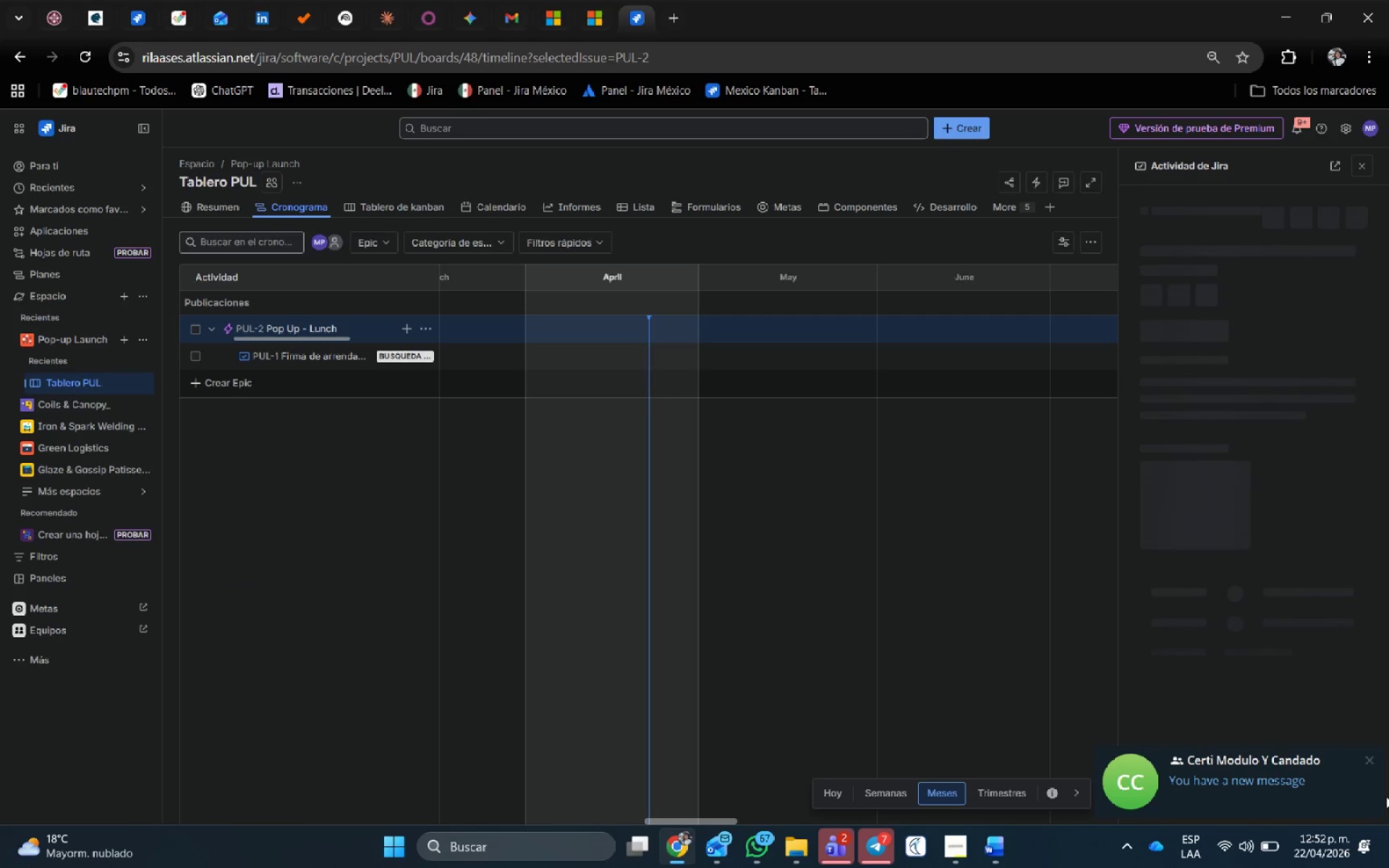 
left_click([1375, 759])
 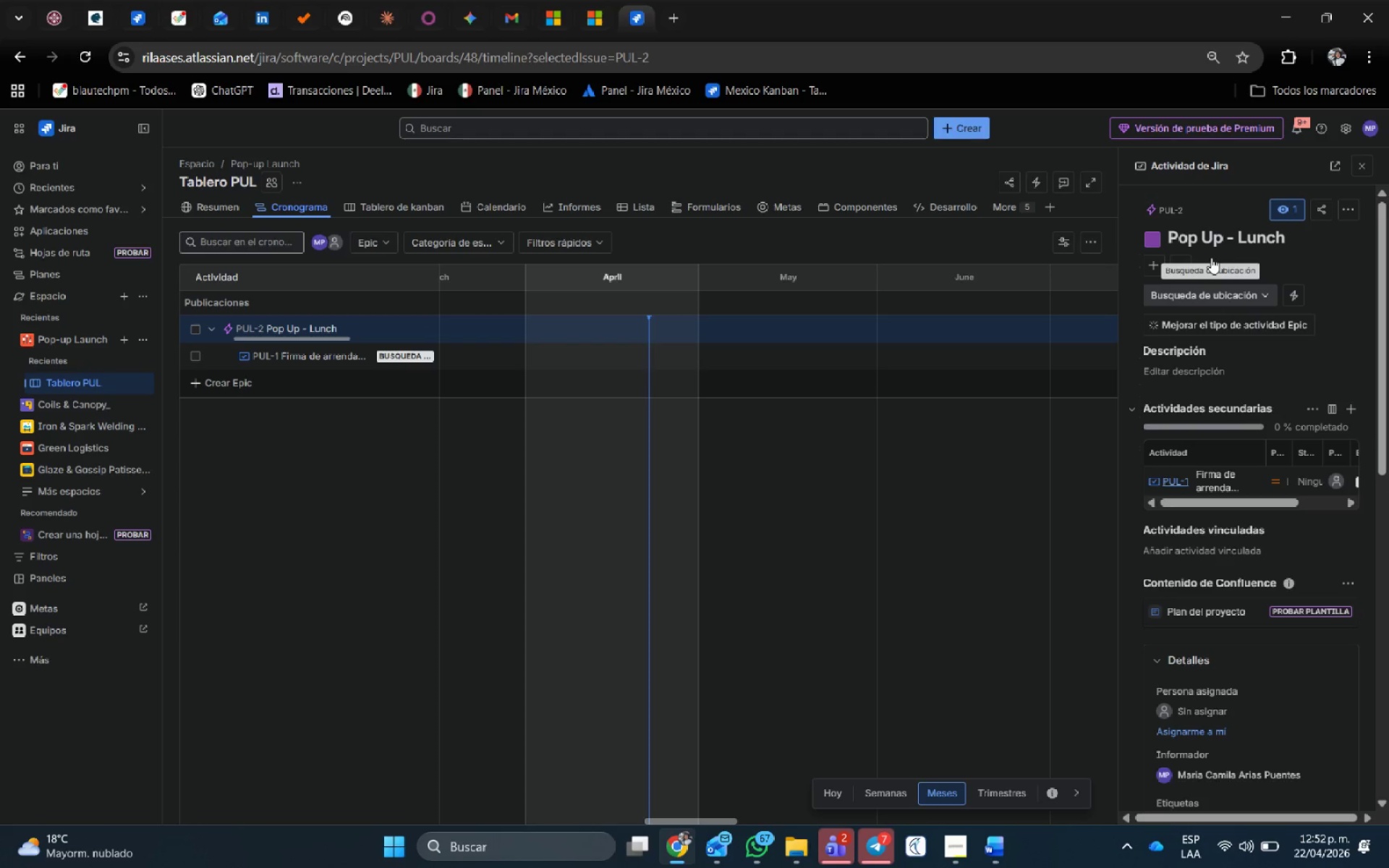 
left_click([1262, 234])
 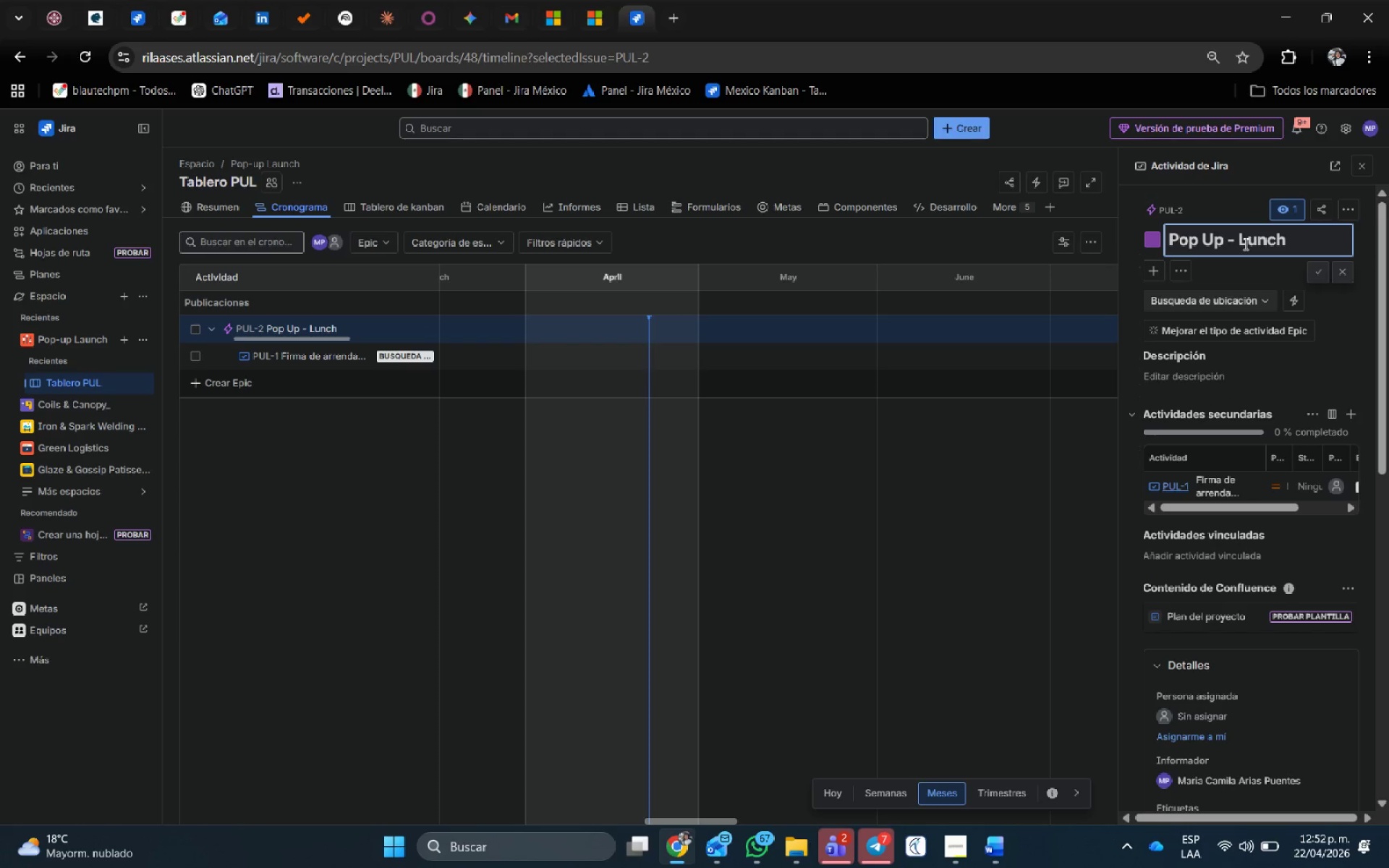 
left_click([1246, 243])
 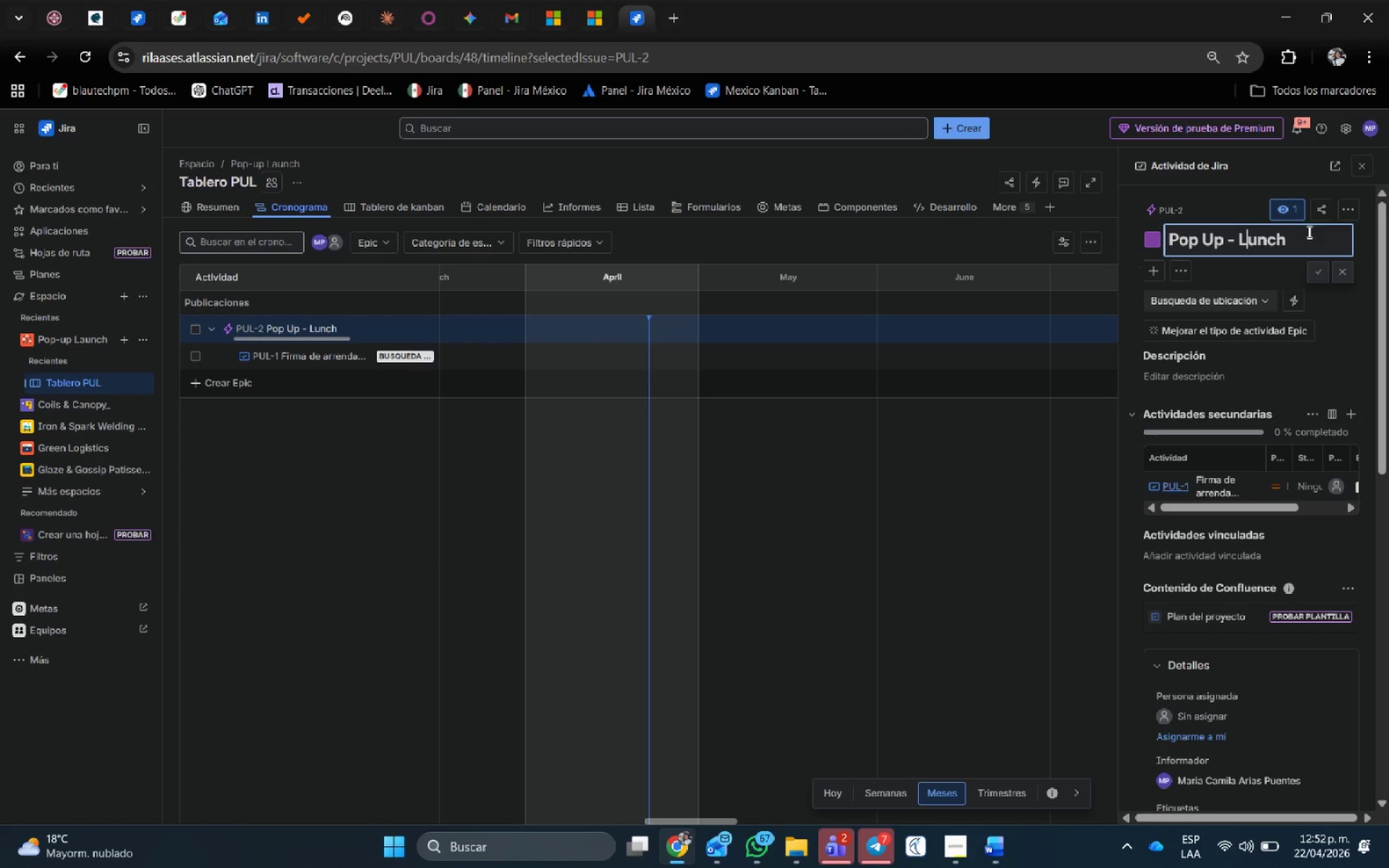 
key(A)
 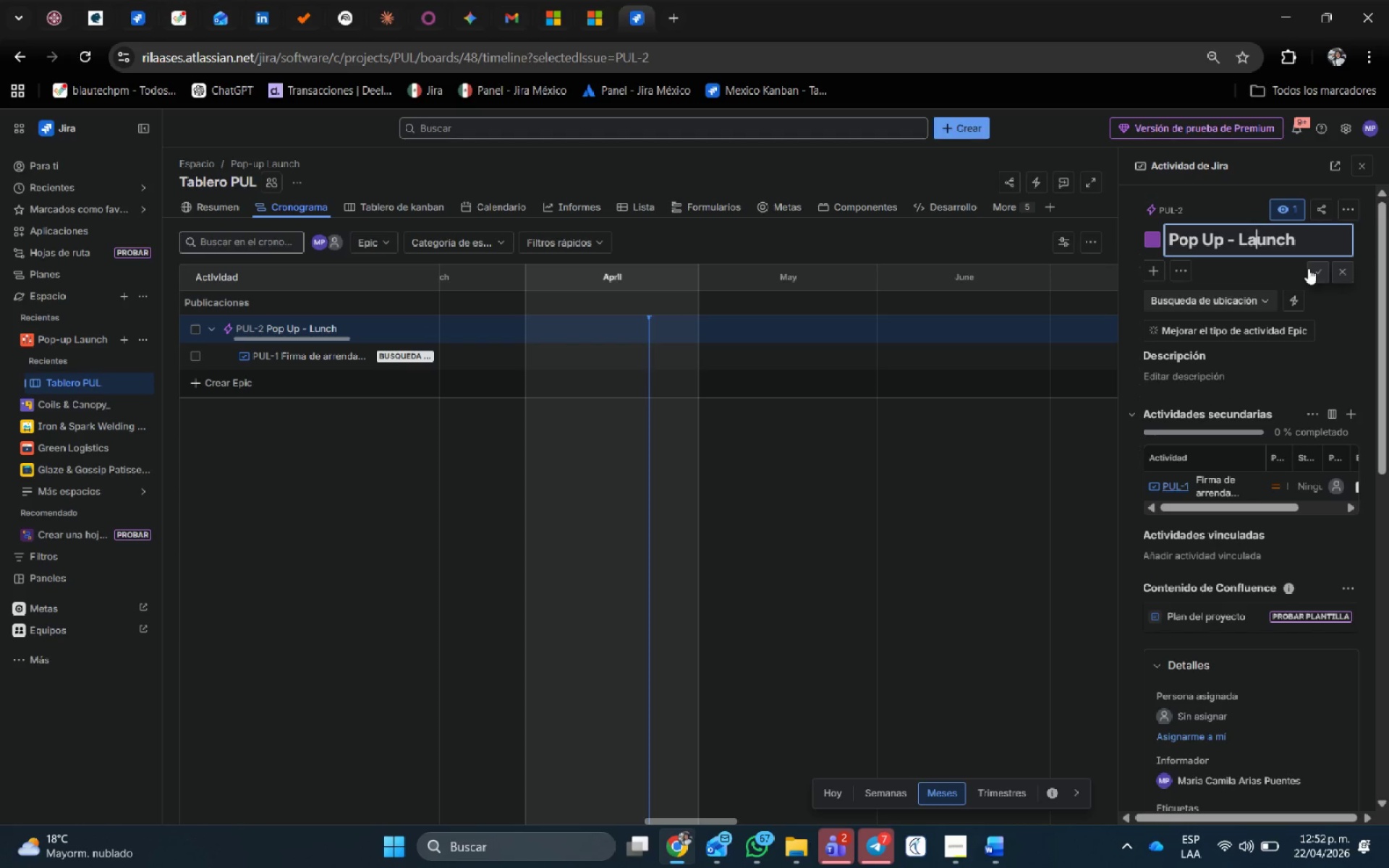 
left_click([1308, 268])
 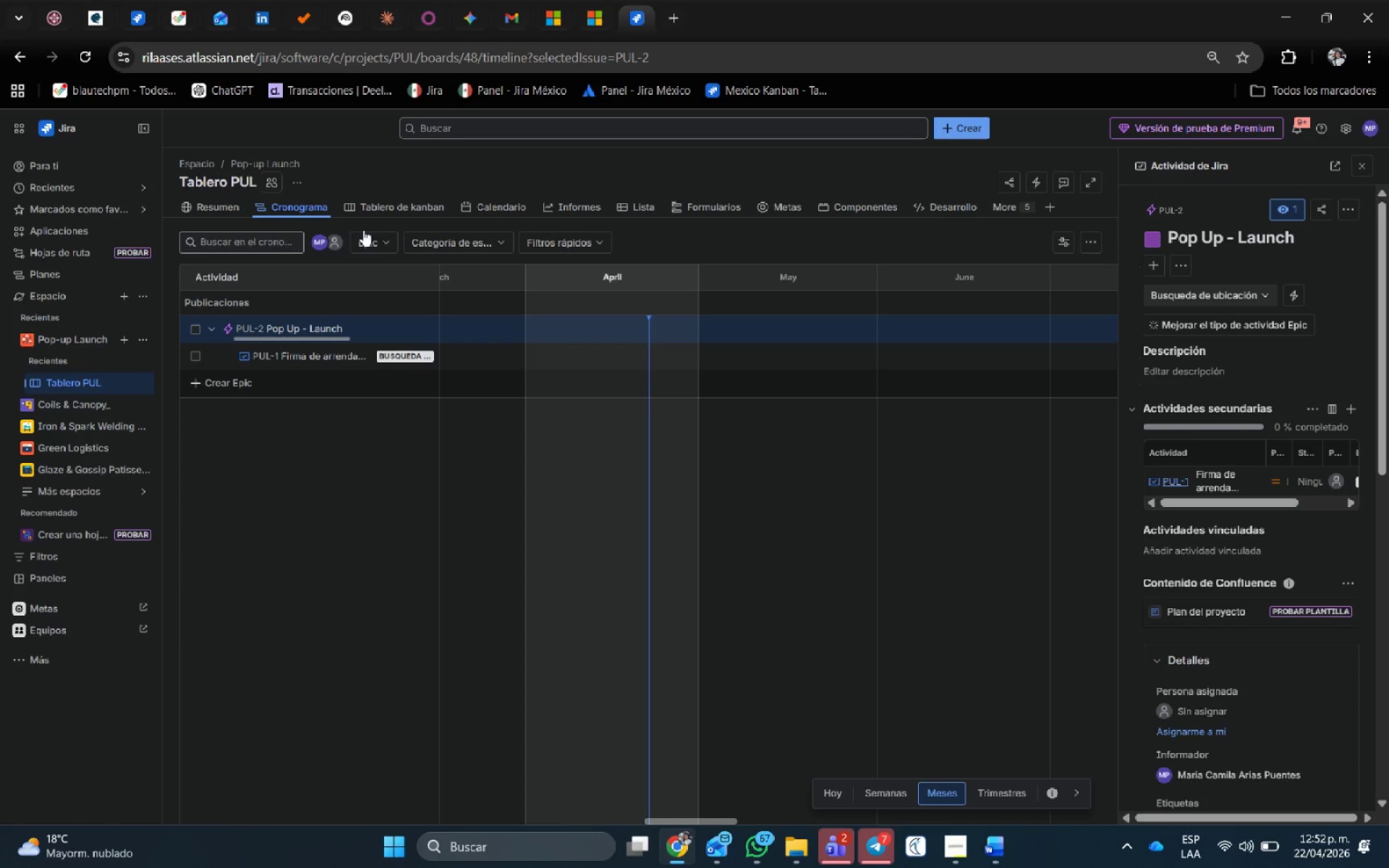 
left_click([428, 197])
 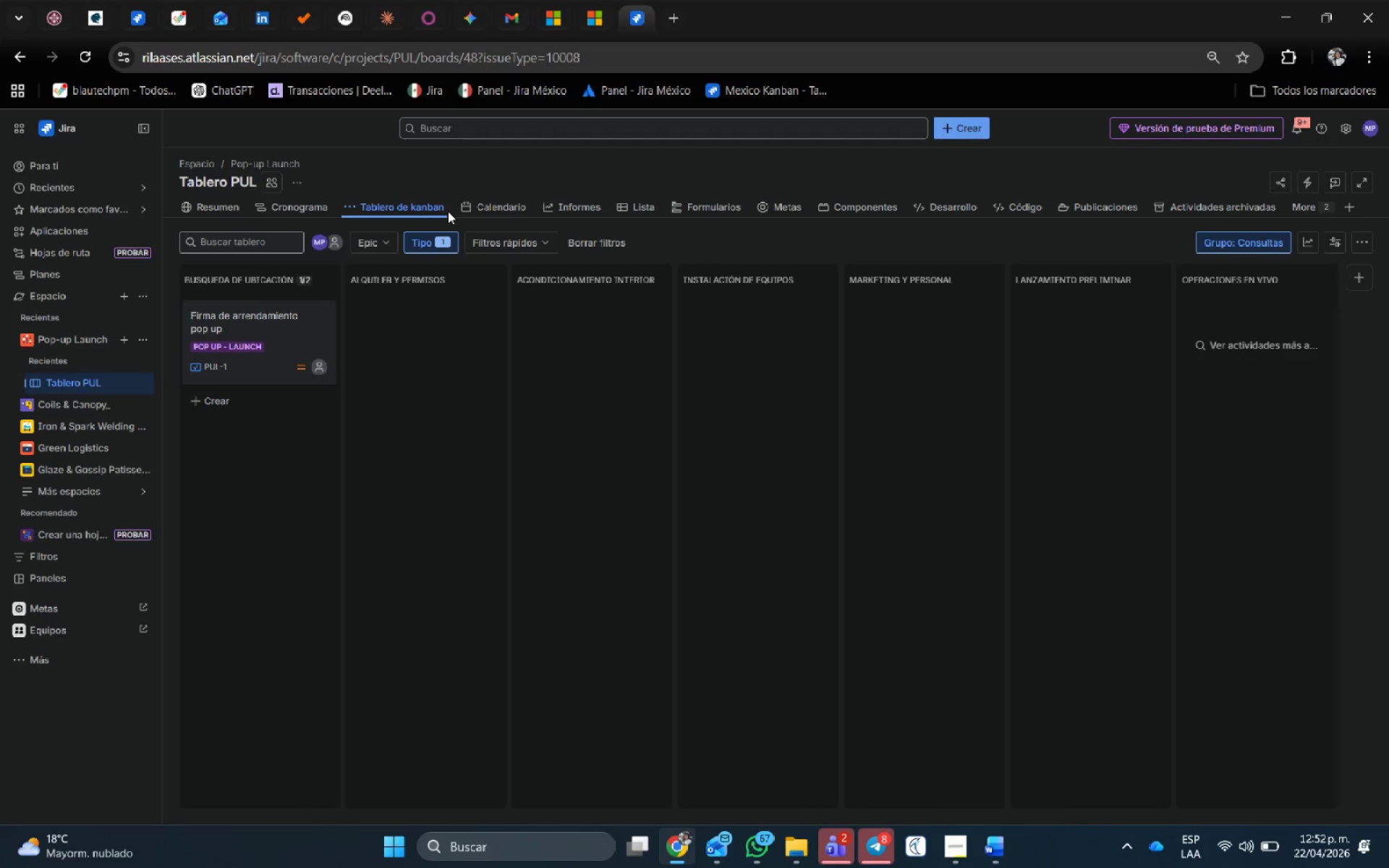 
wait(11.53)
 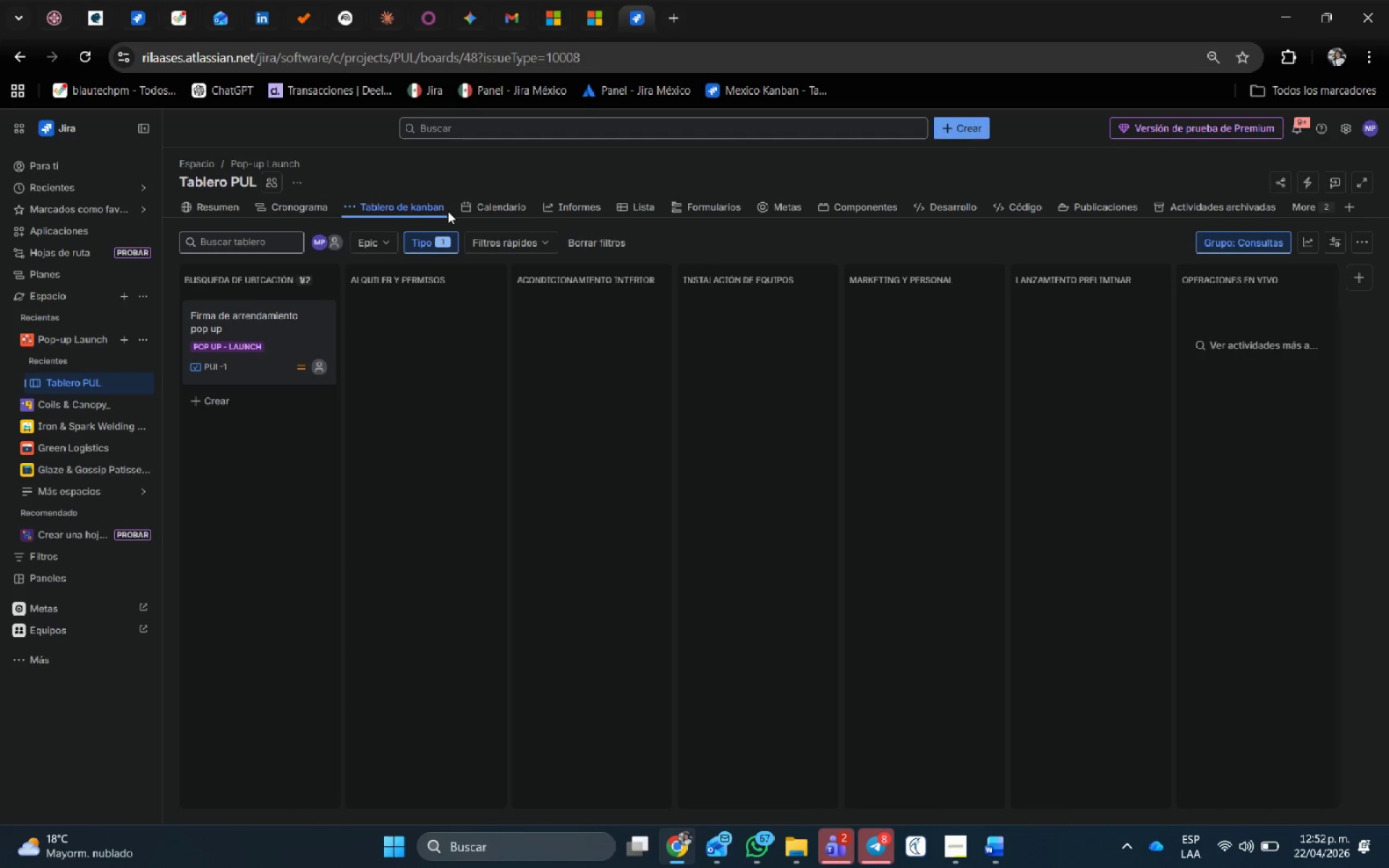 
left_click([213, 399])
 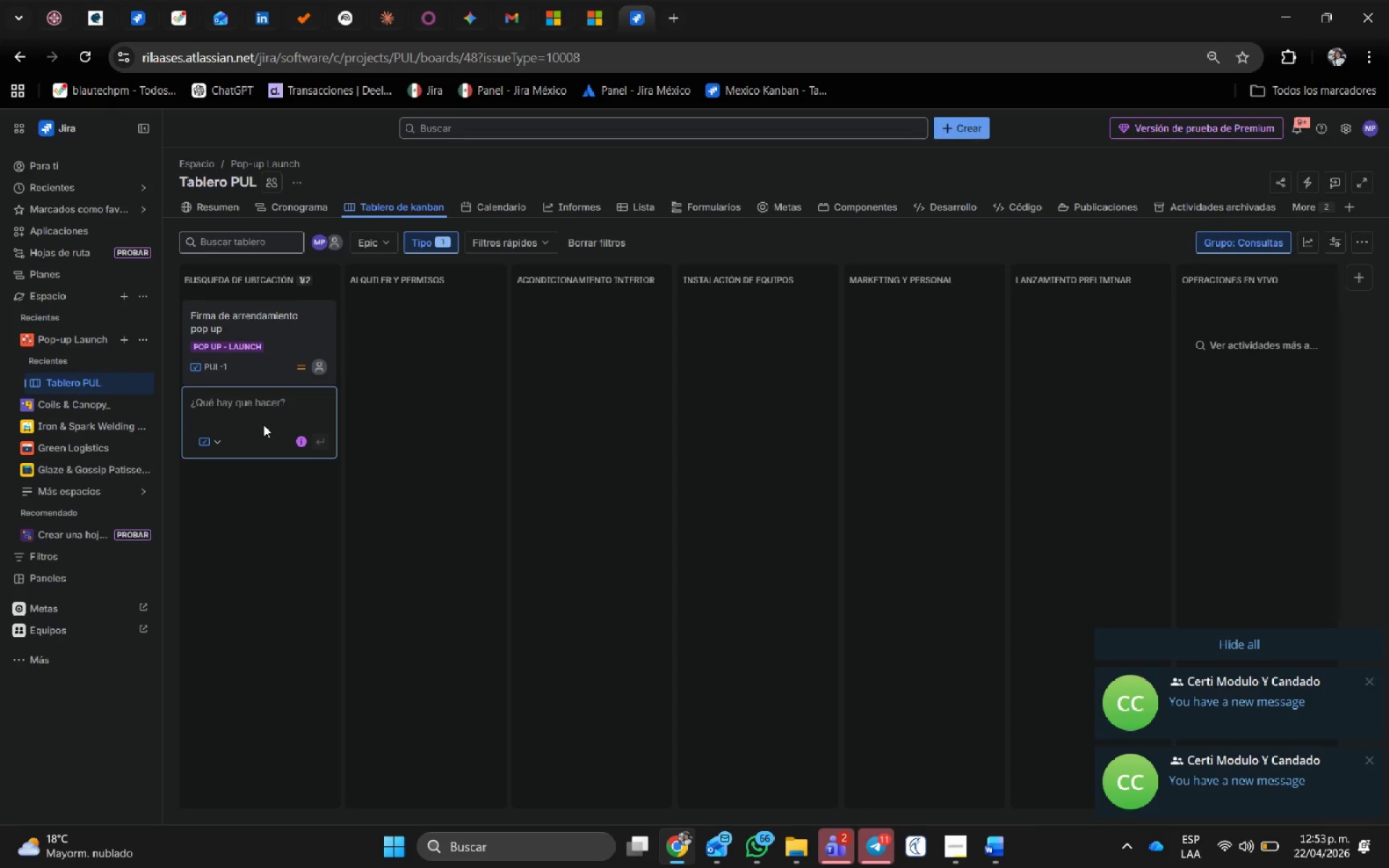 
wait(45.83)
 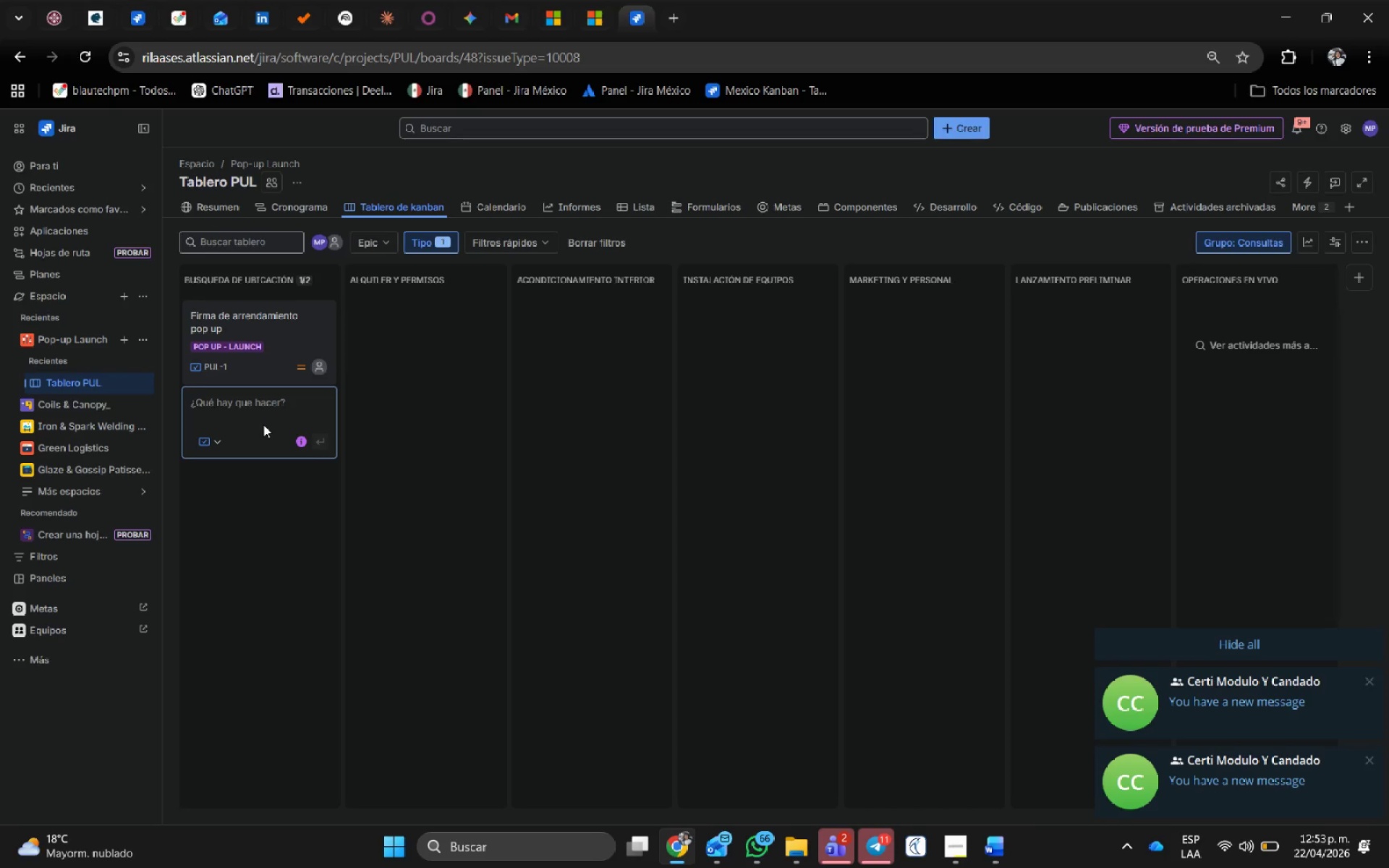 
left_click([1163, 561])
 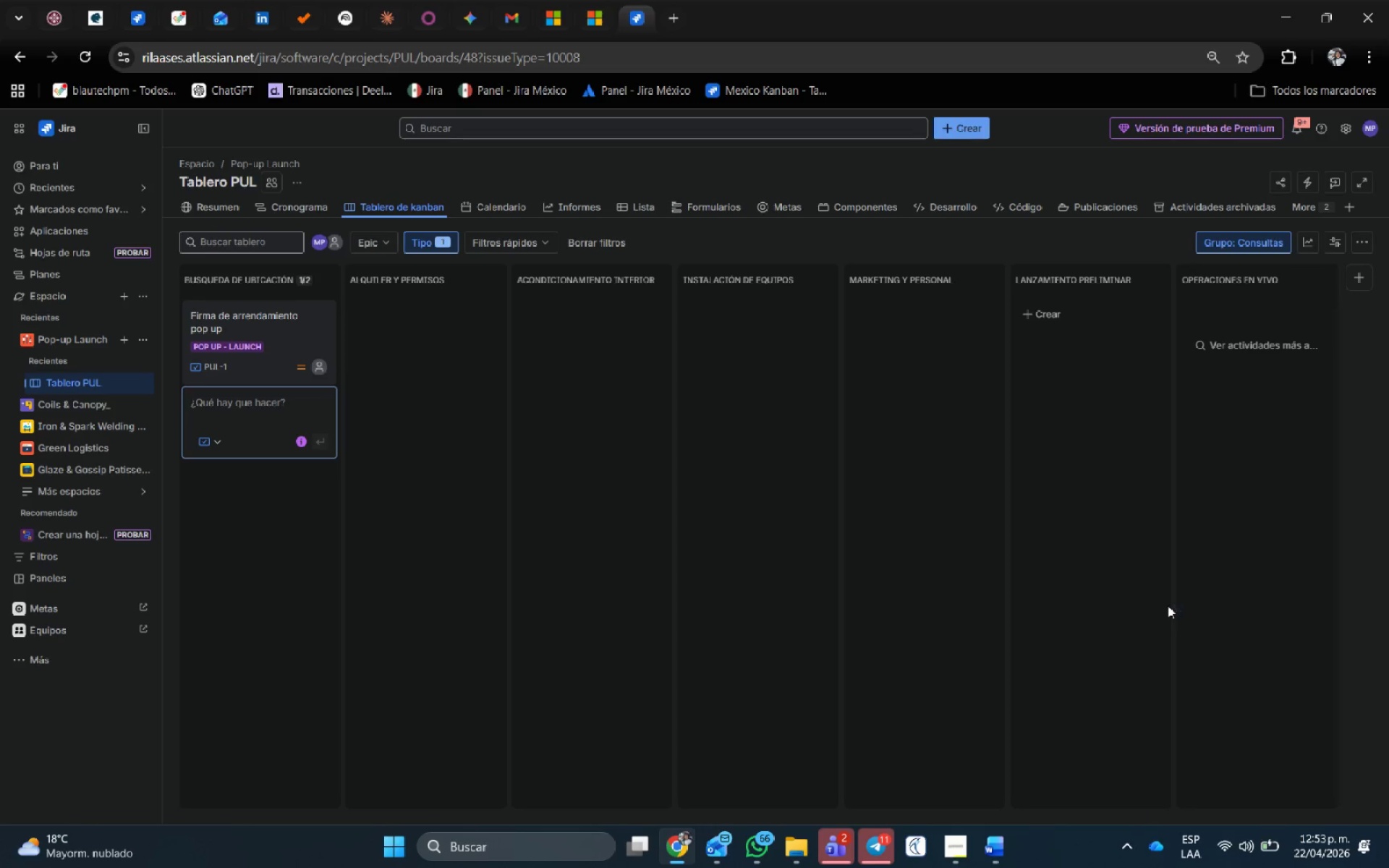 
wait(12.61)
 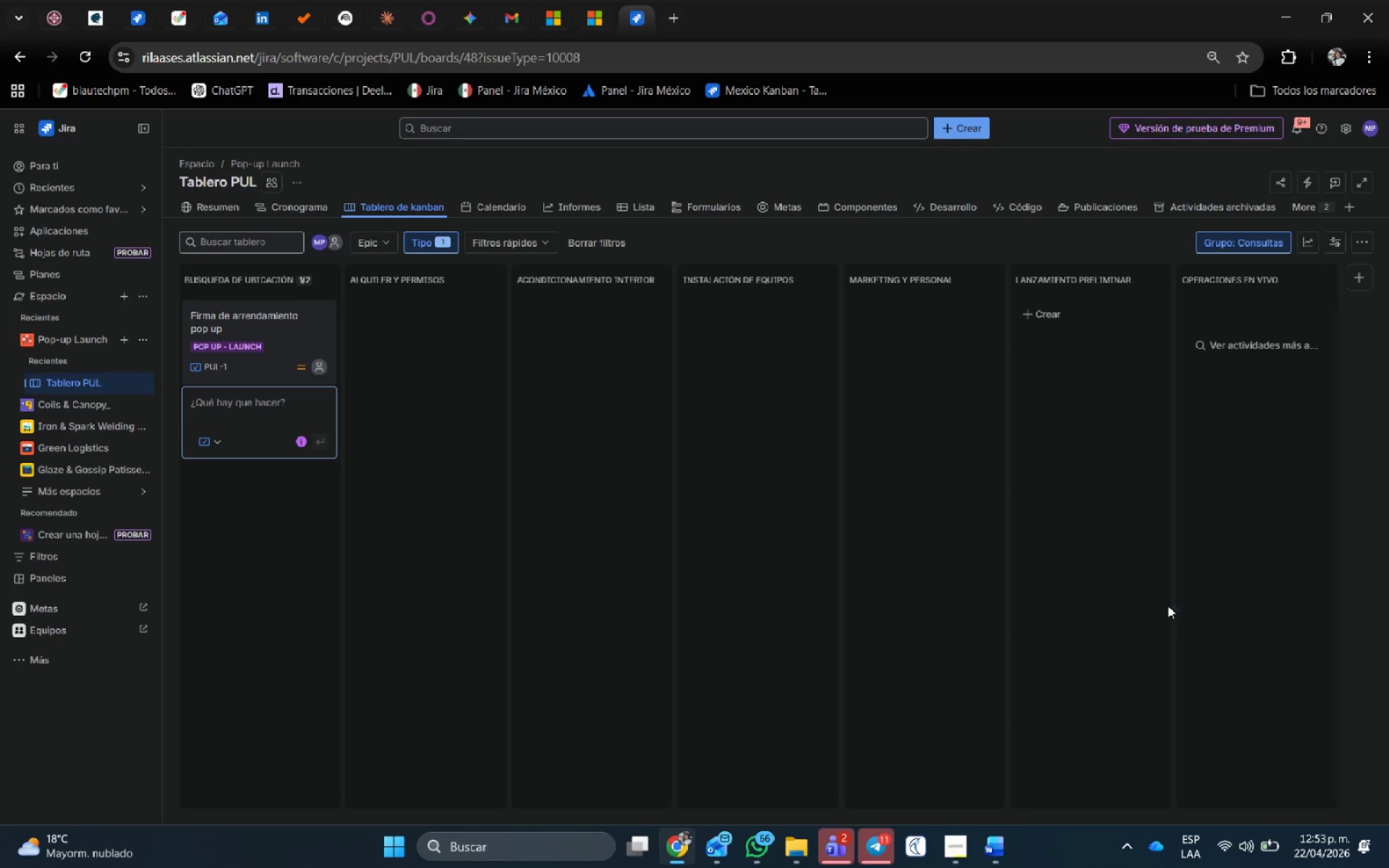 
left_click([250, 409])
 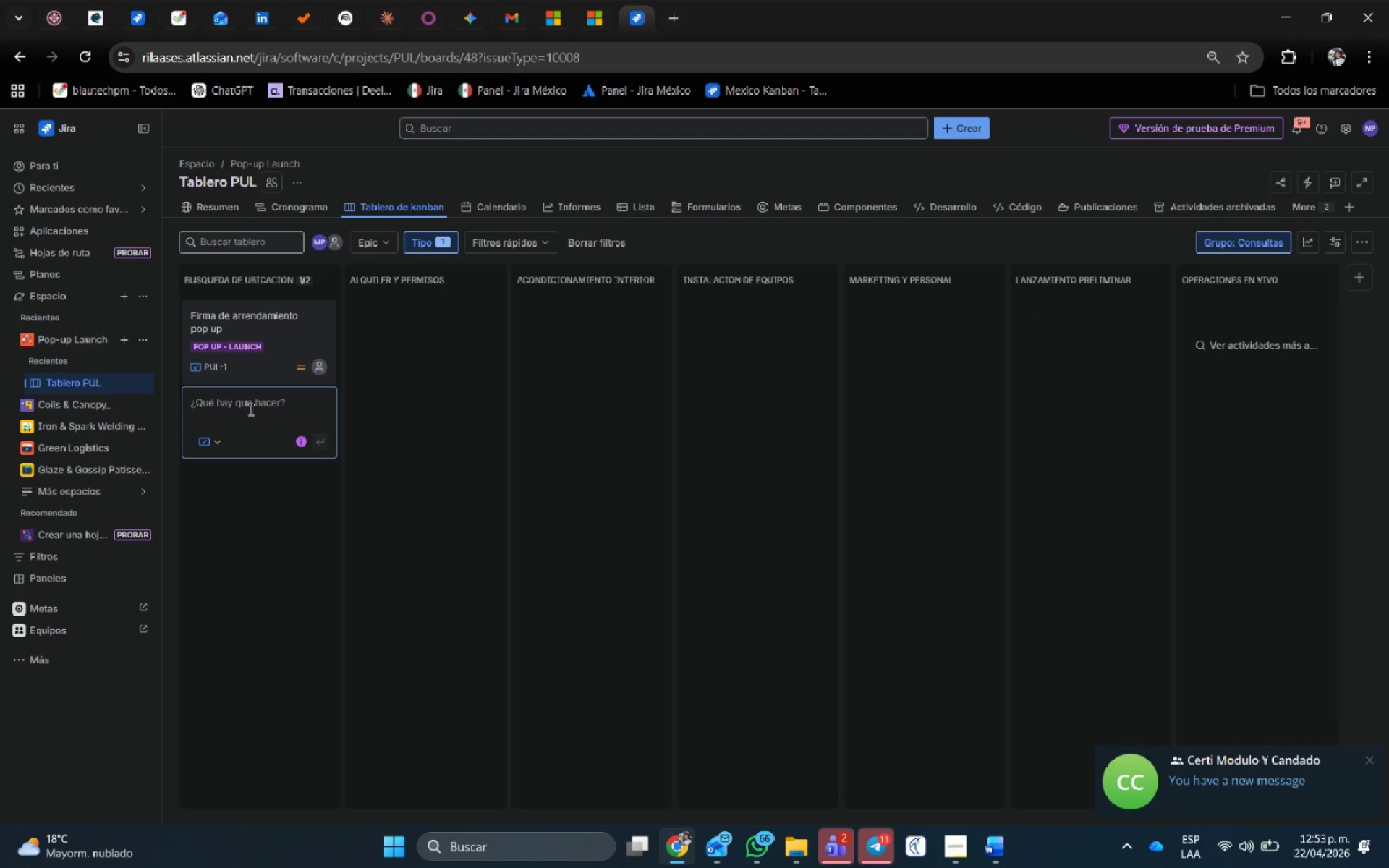 
type(Tran)
 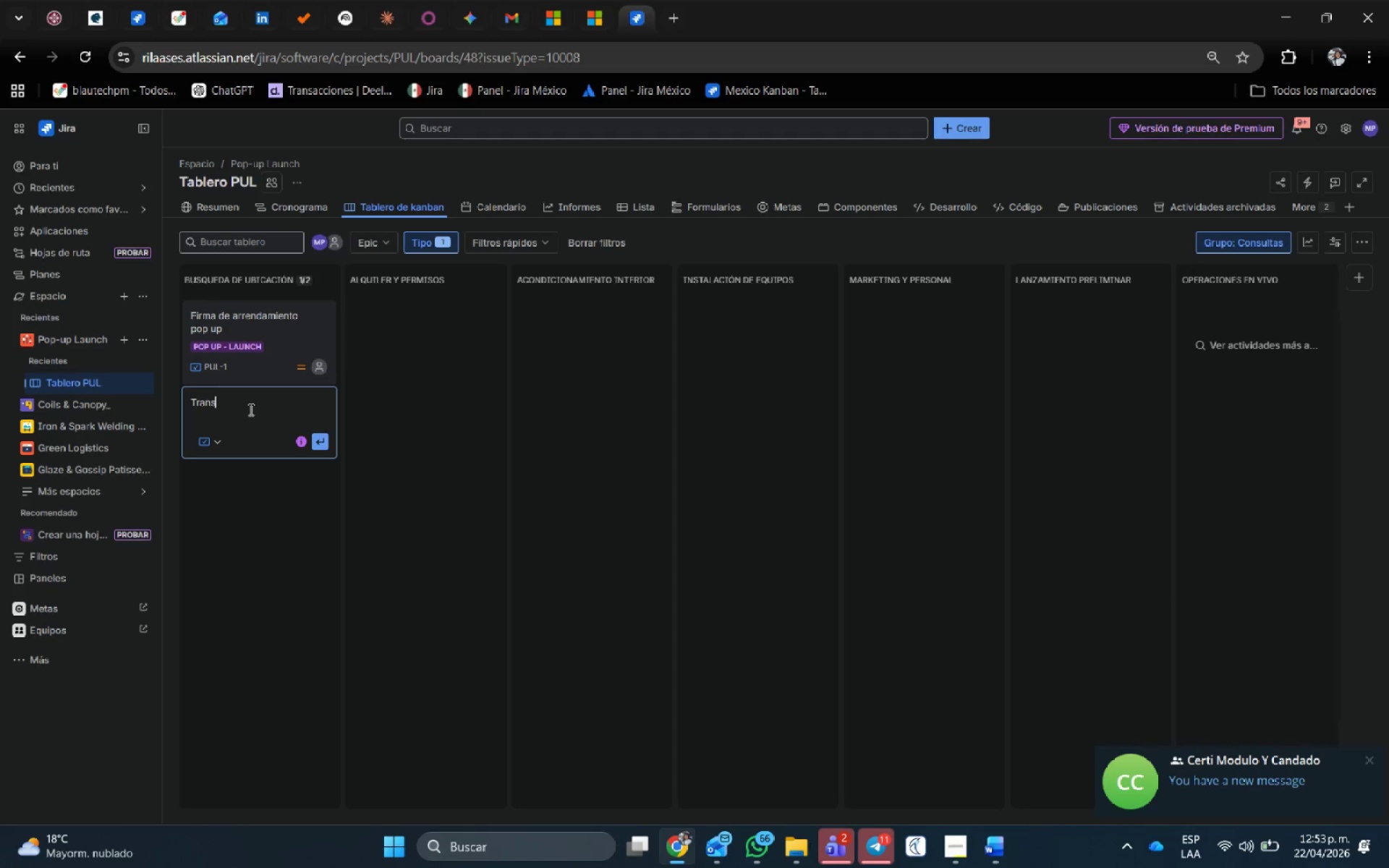 
type(sici;on de permisos mi)
key(Backspace)
type(unicipales)
 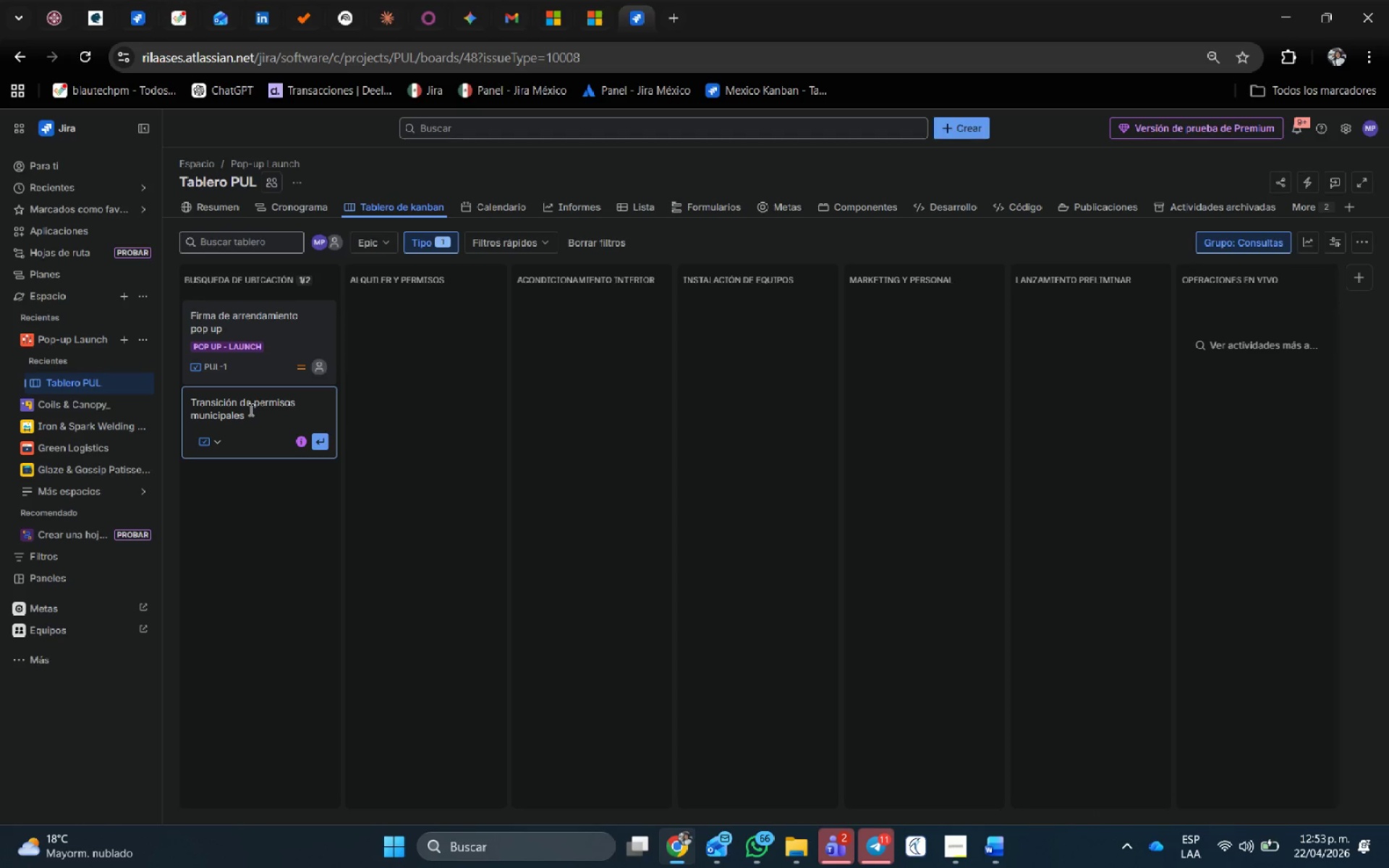 
key(Enter)
 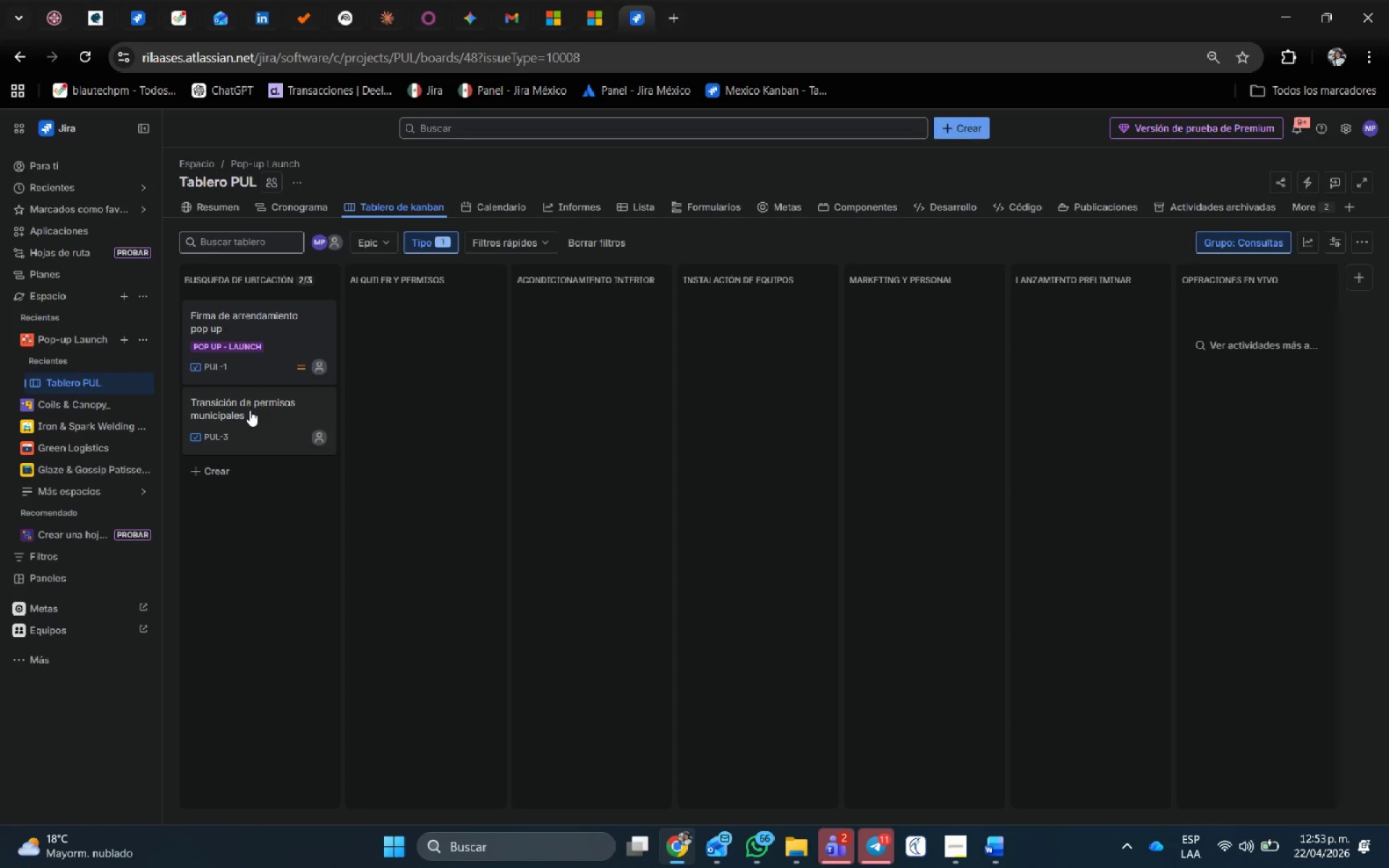 
left_click([263, 447])
 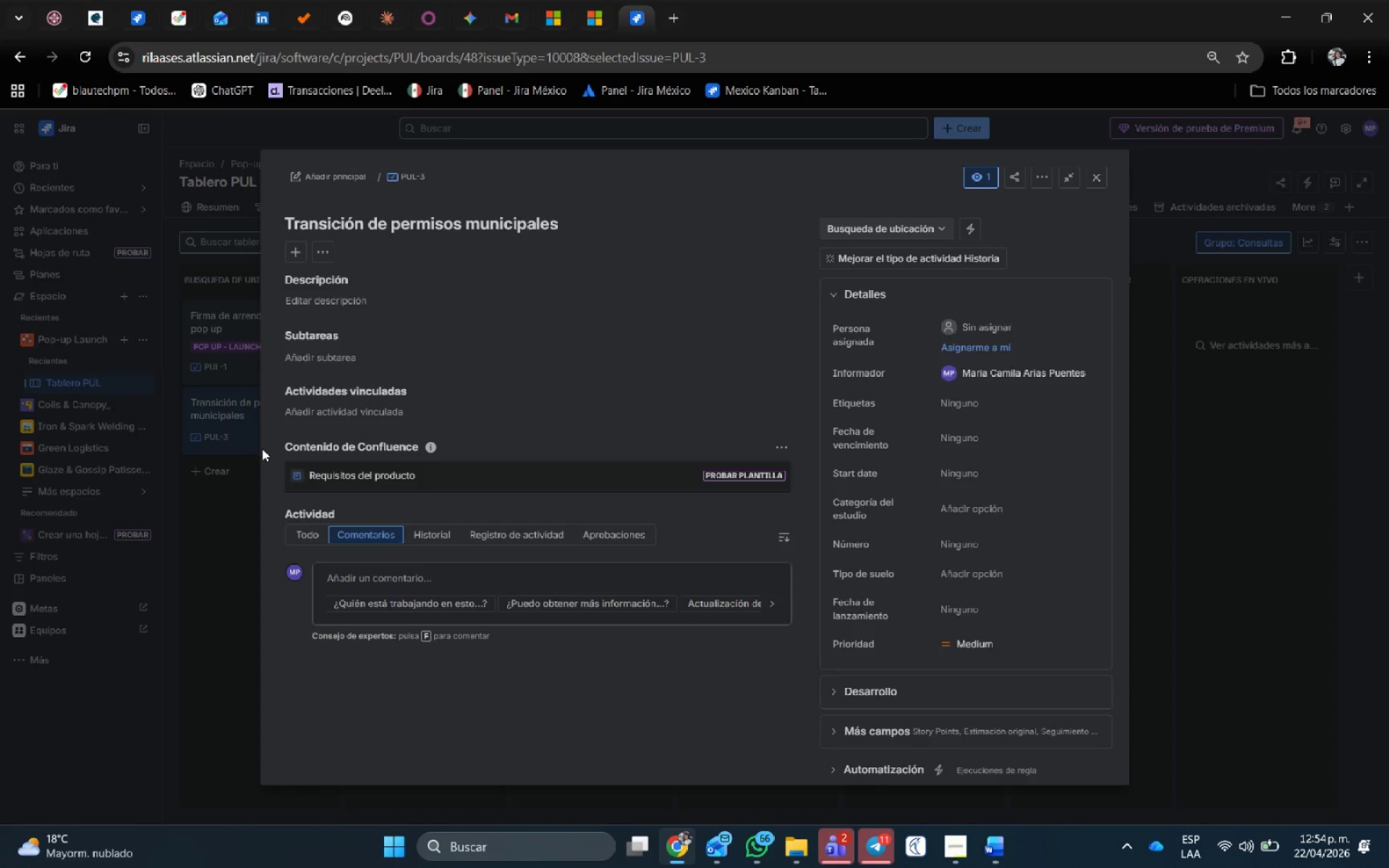 
wait(5.03)
 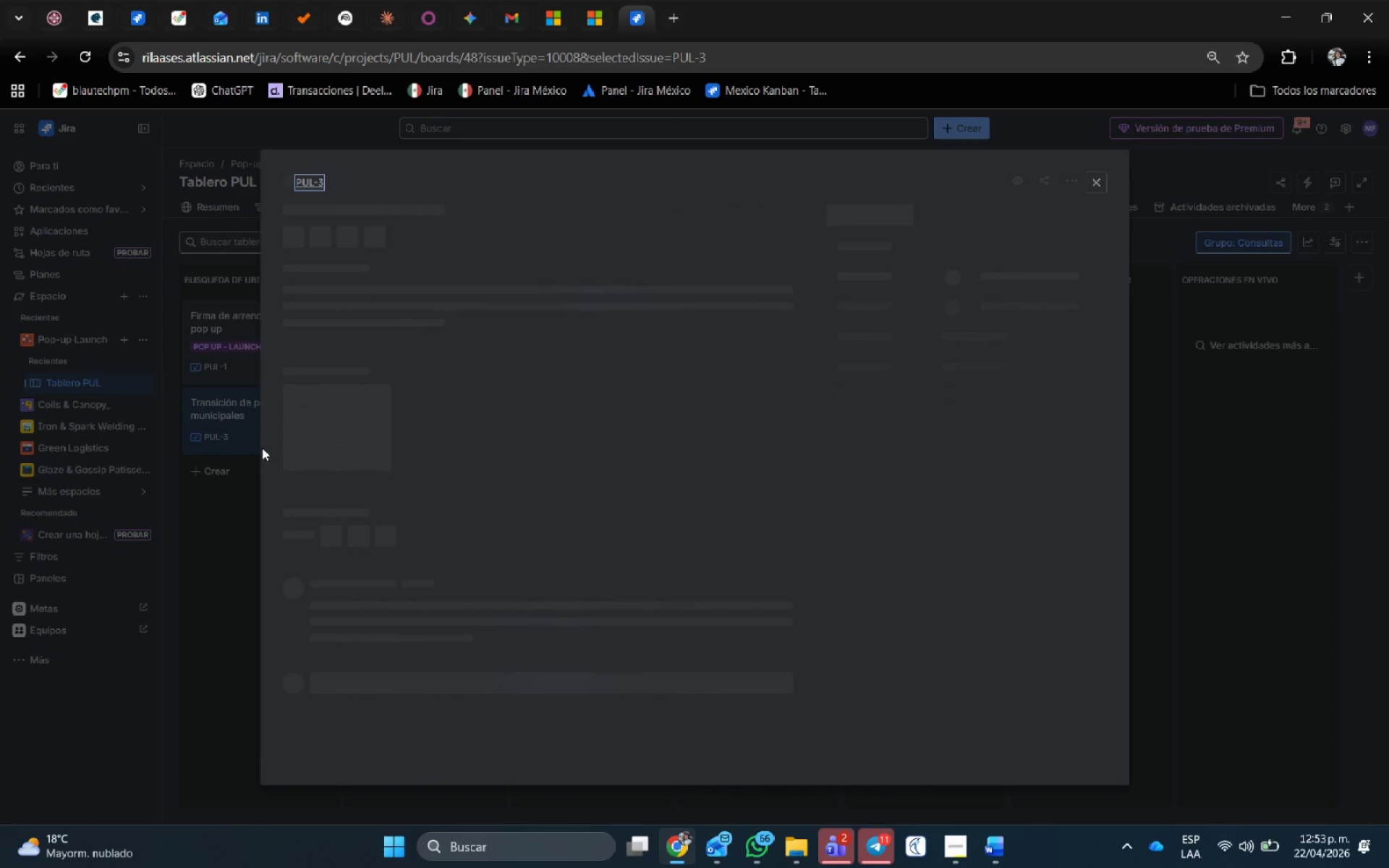 
left_click([314, 179])
 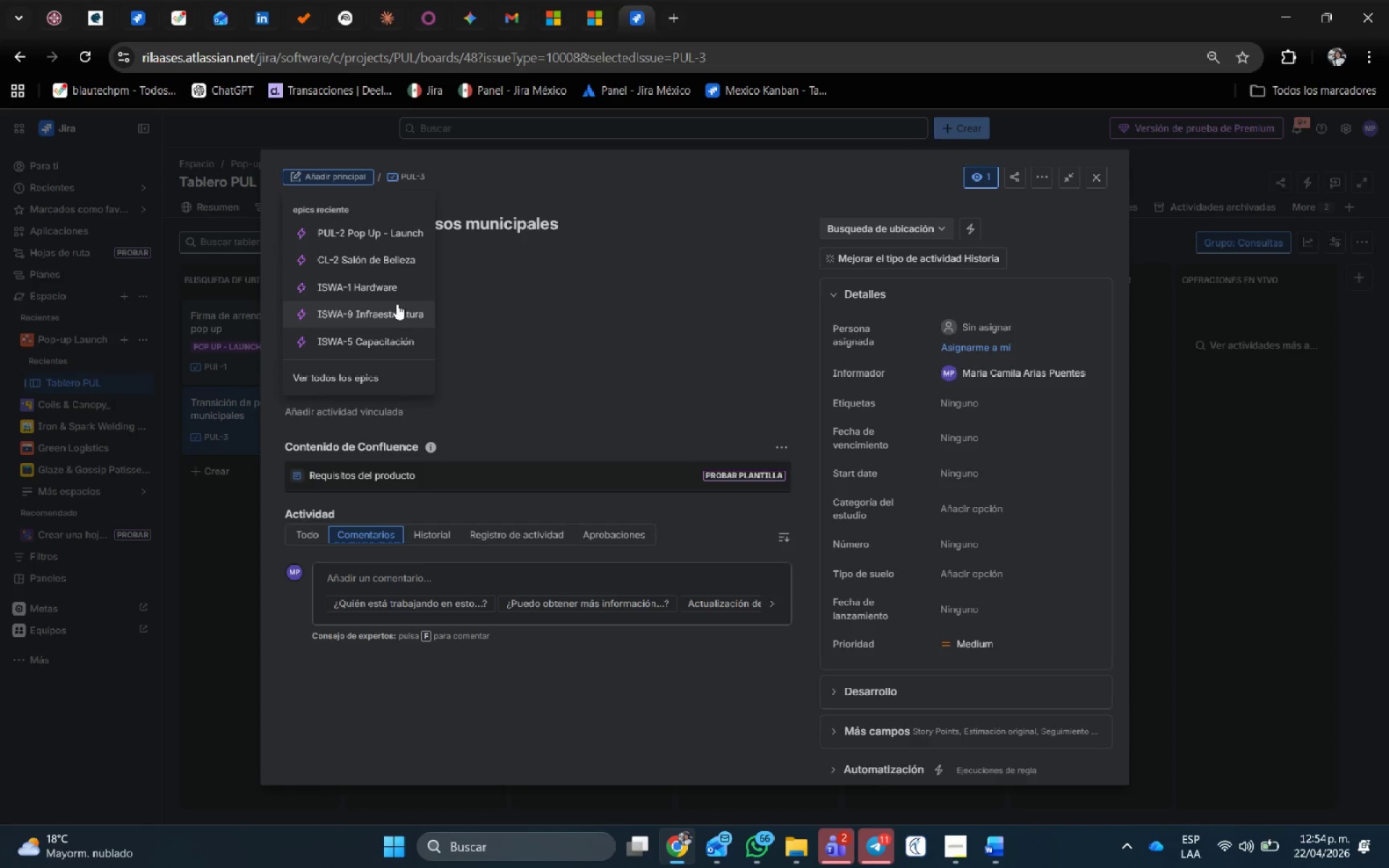 
left_click([411, 234])
 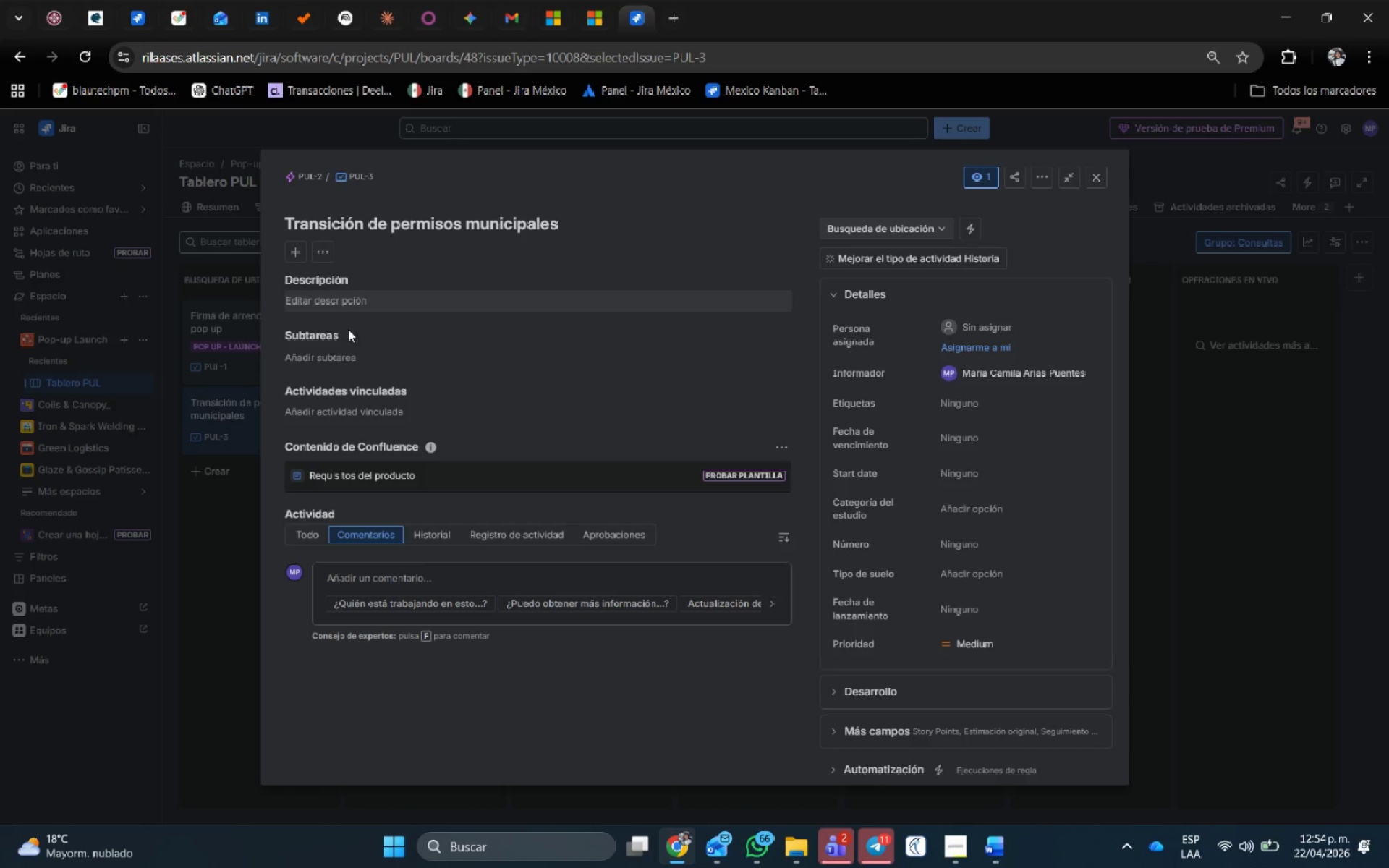 
left_click([345, 295])
 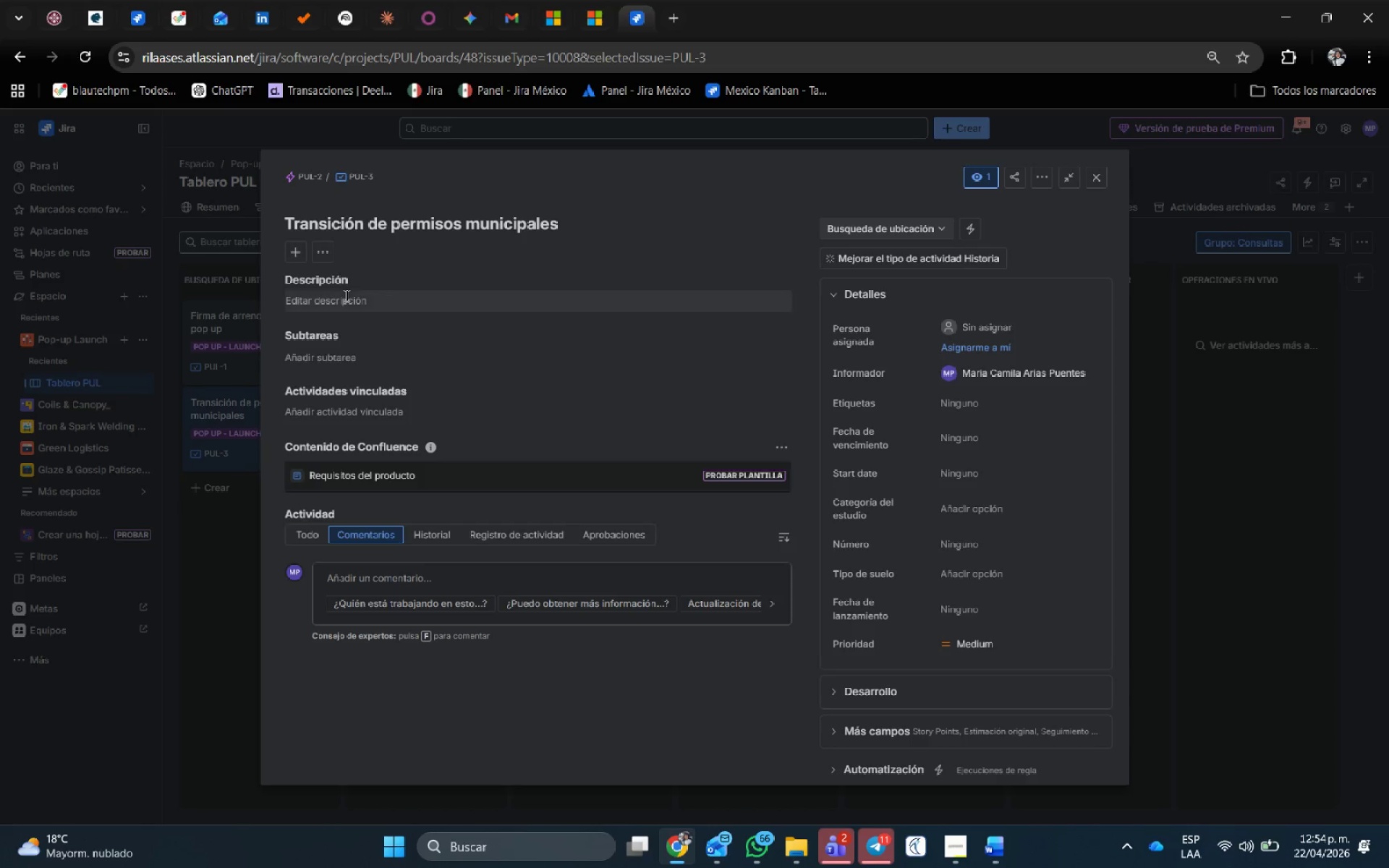 
mouse_move([402, 264])
 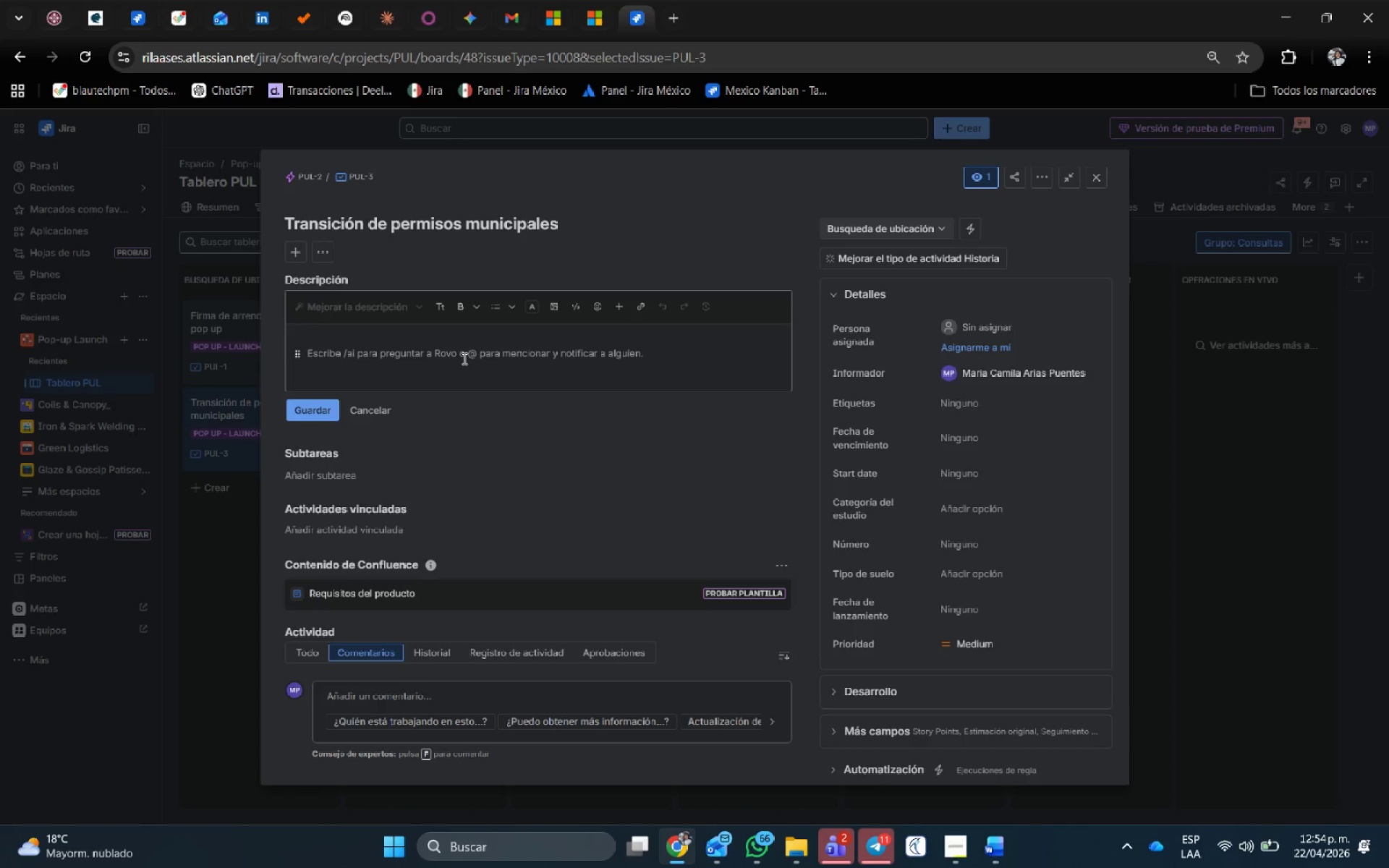 
type(Obtenc)
 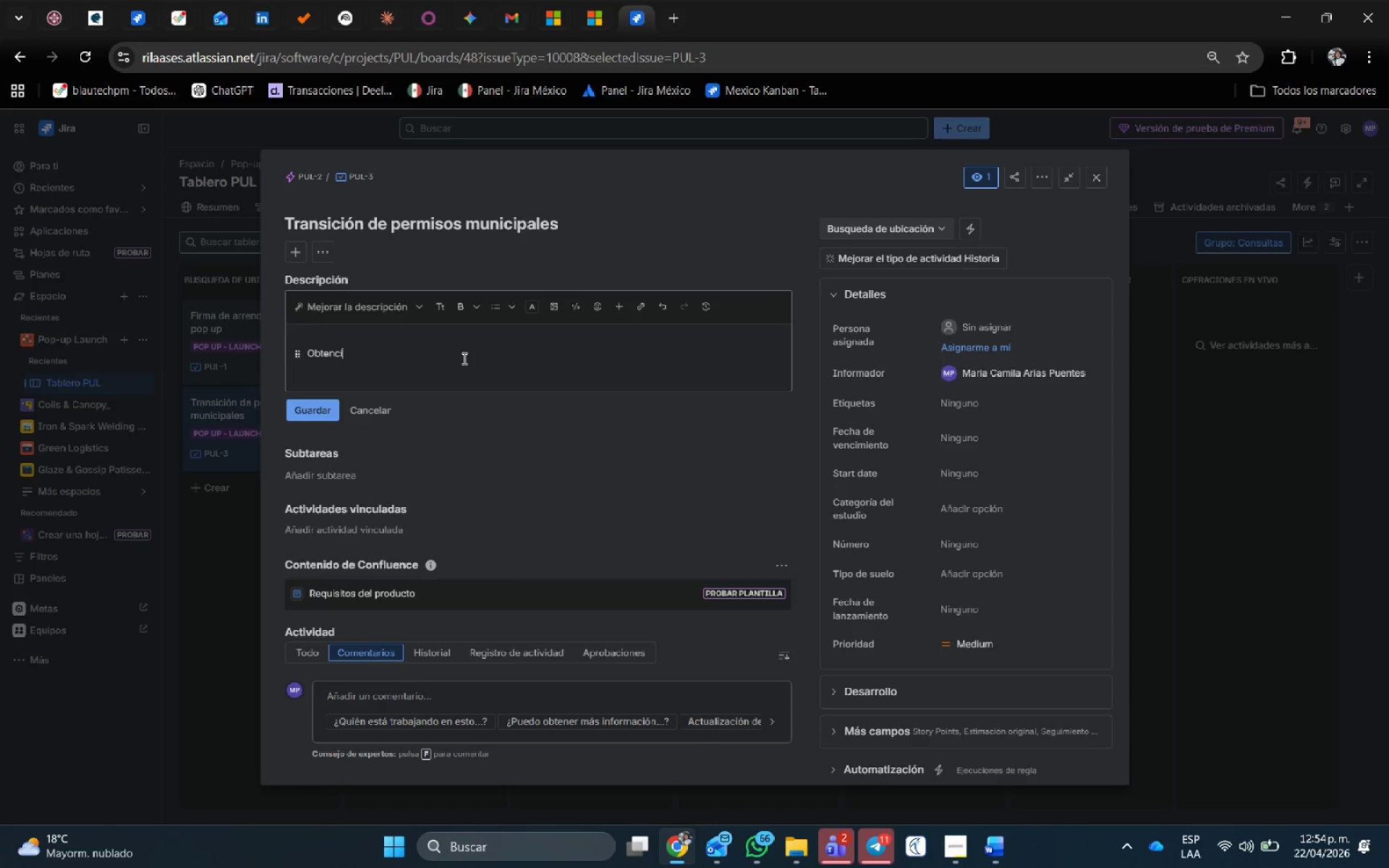 
type(i;on de licencias temporales de funcionamiento y seguridad para actividades deportivas.)
 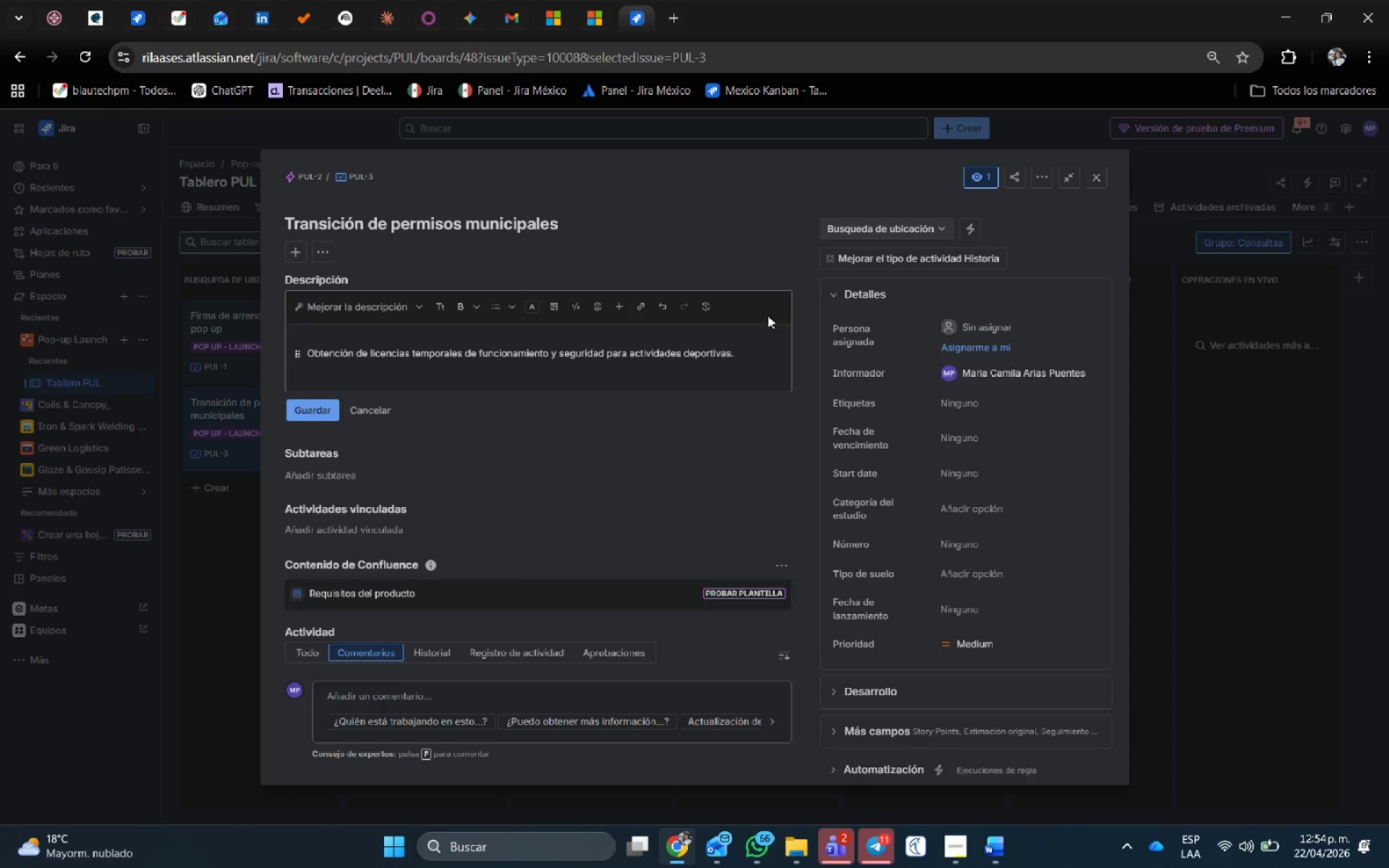 
left_click([1011, 504])
 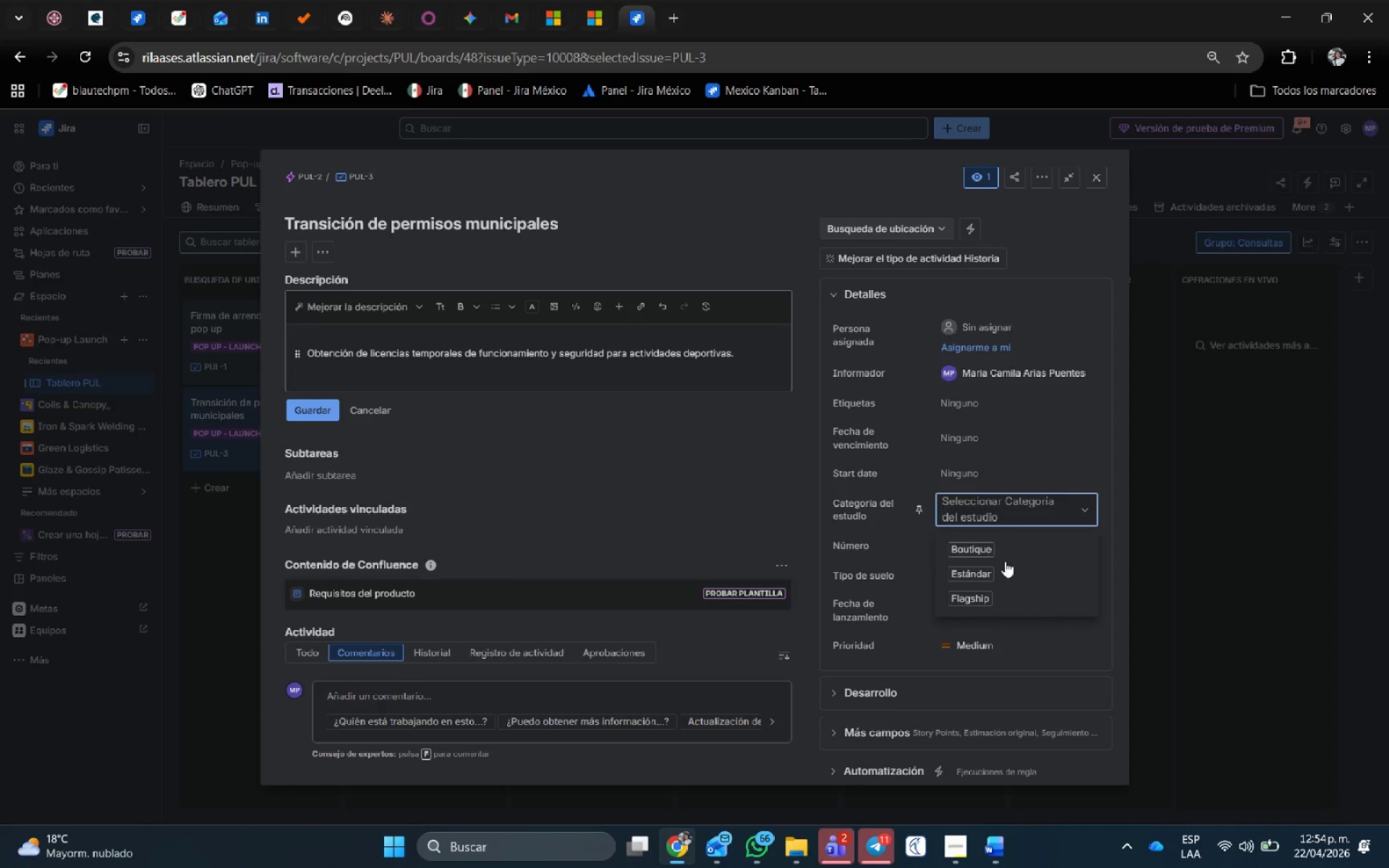 
left_click([991, 547])
 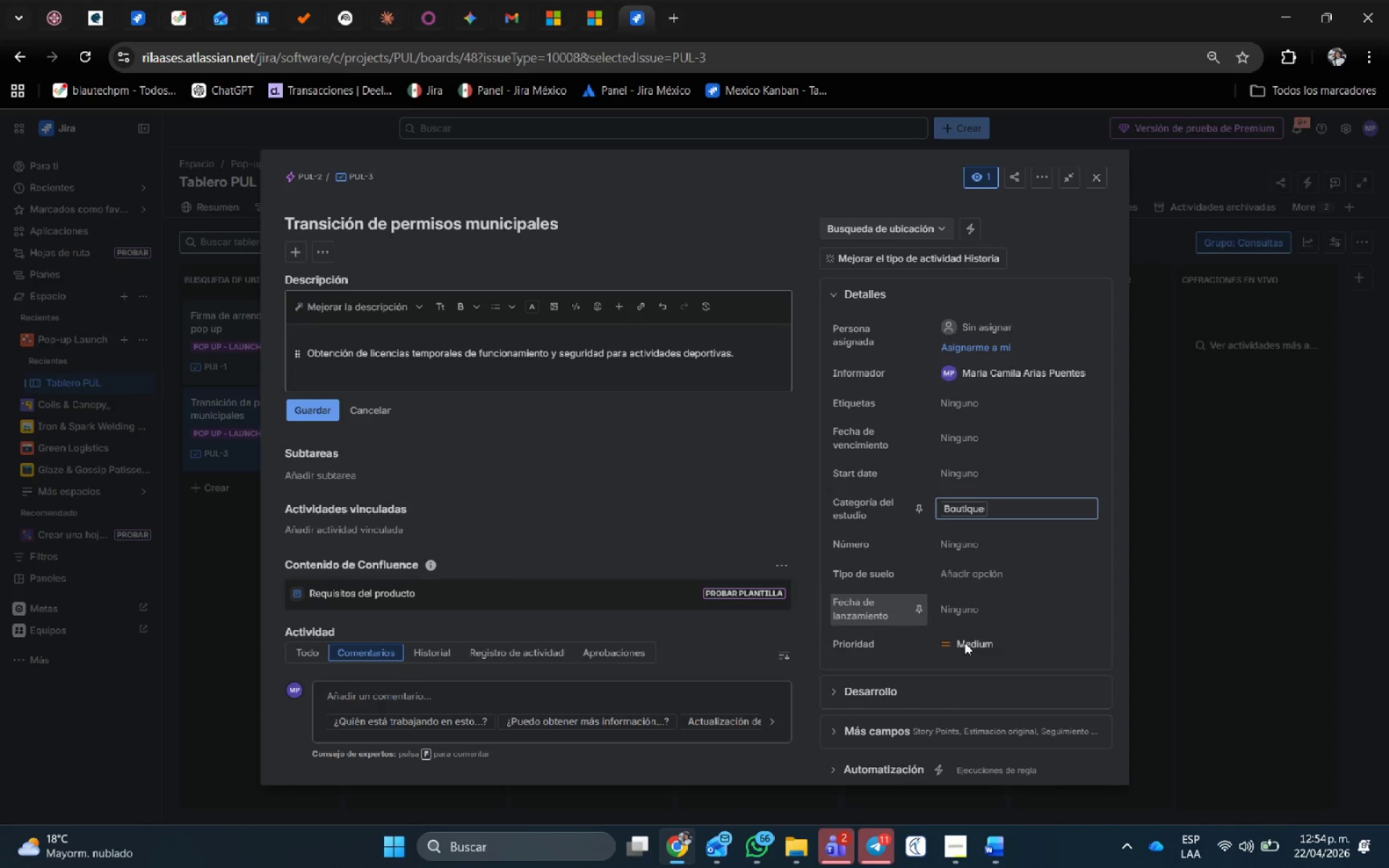 
scroll: coordinate [985, 668], scroll_direction: down, amount: 5.0
 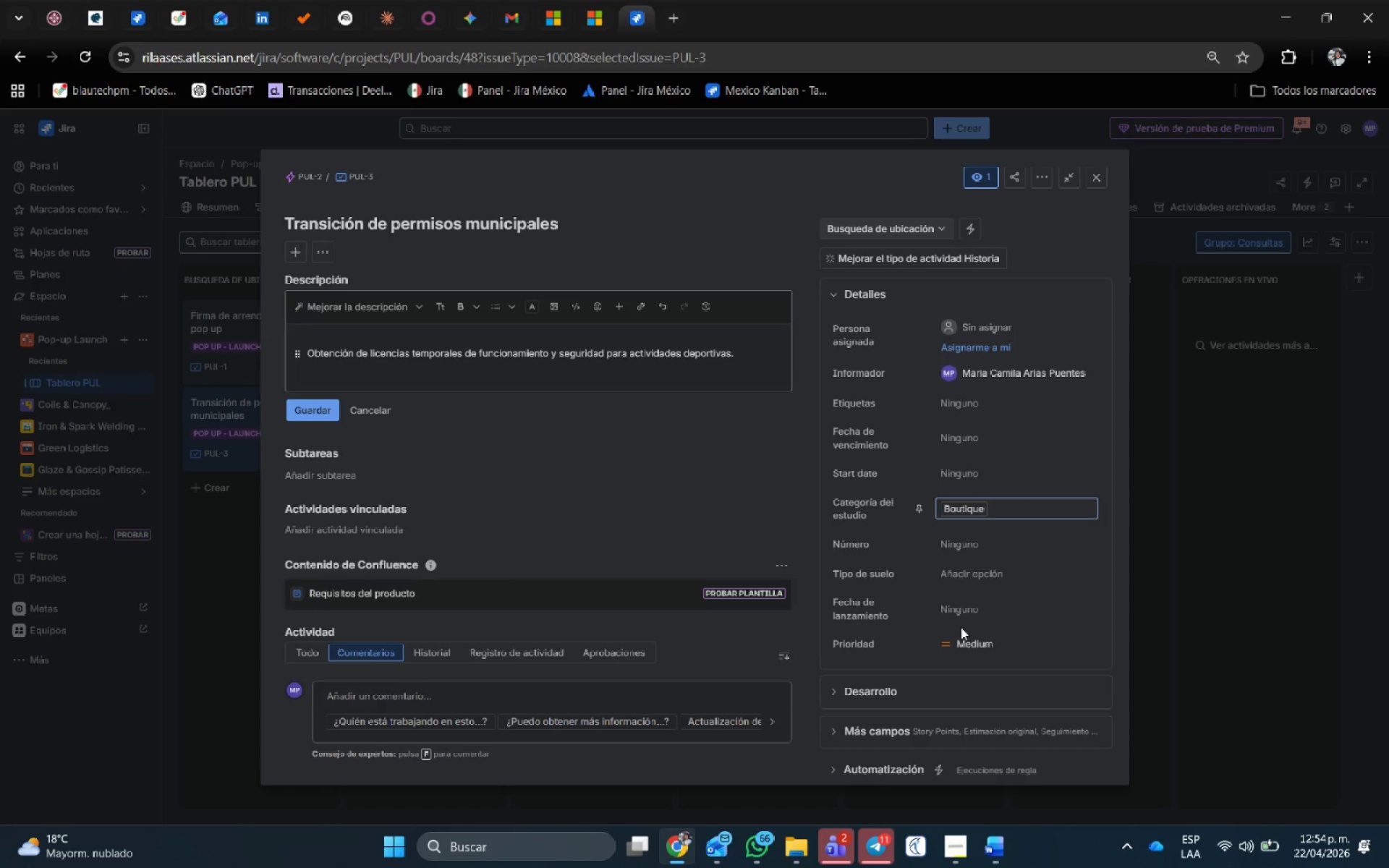 
wait(5.08)
 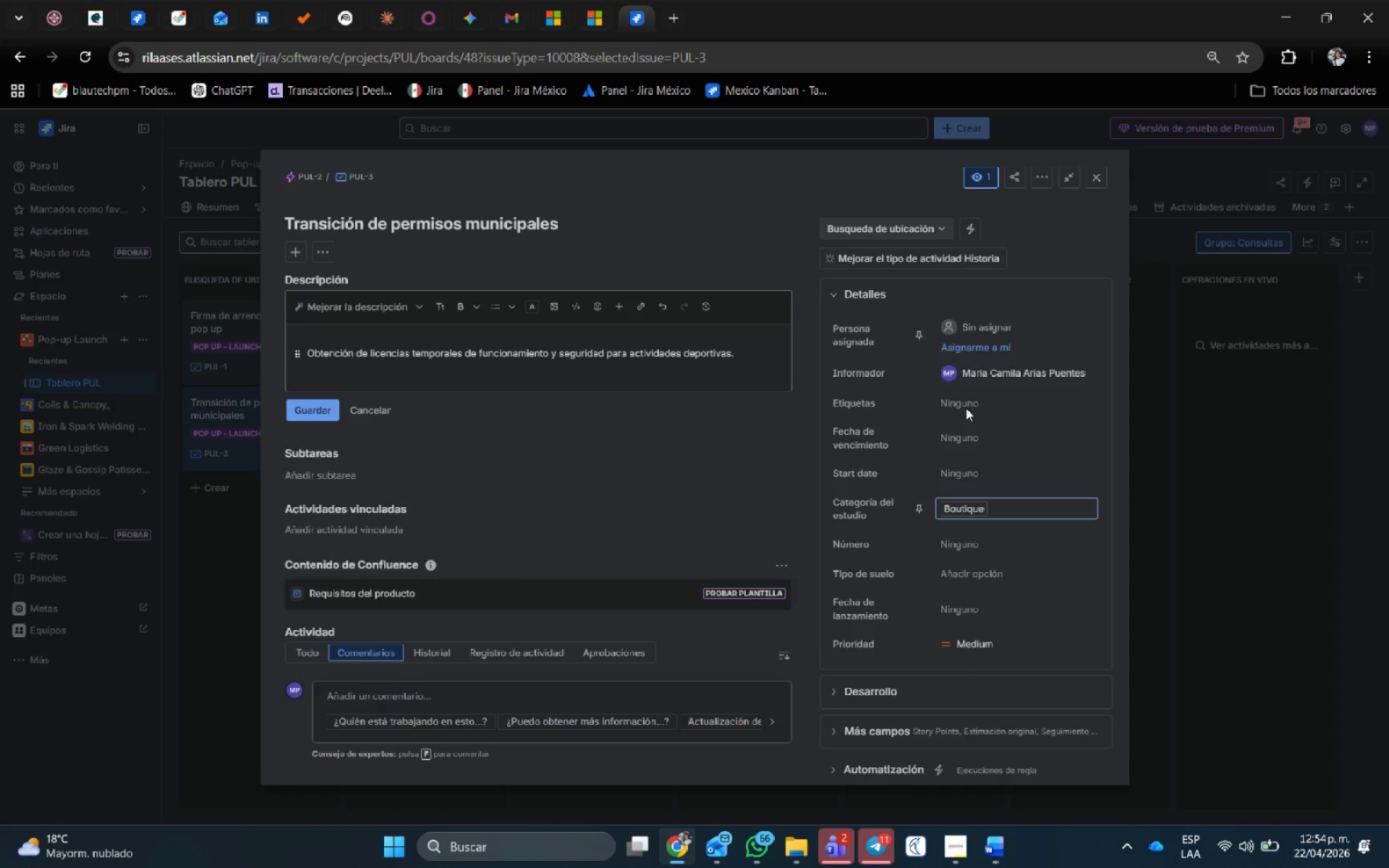 
hold_key(key=ControlLeft, duration=0.36)
 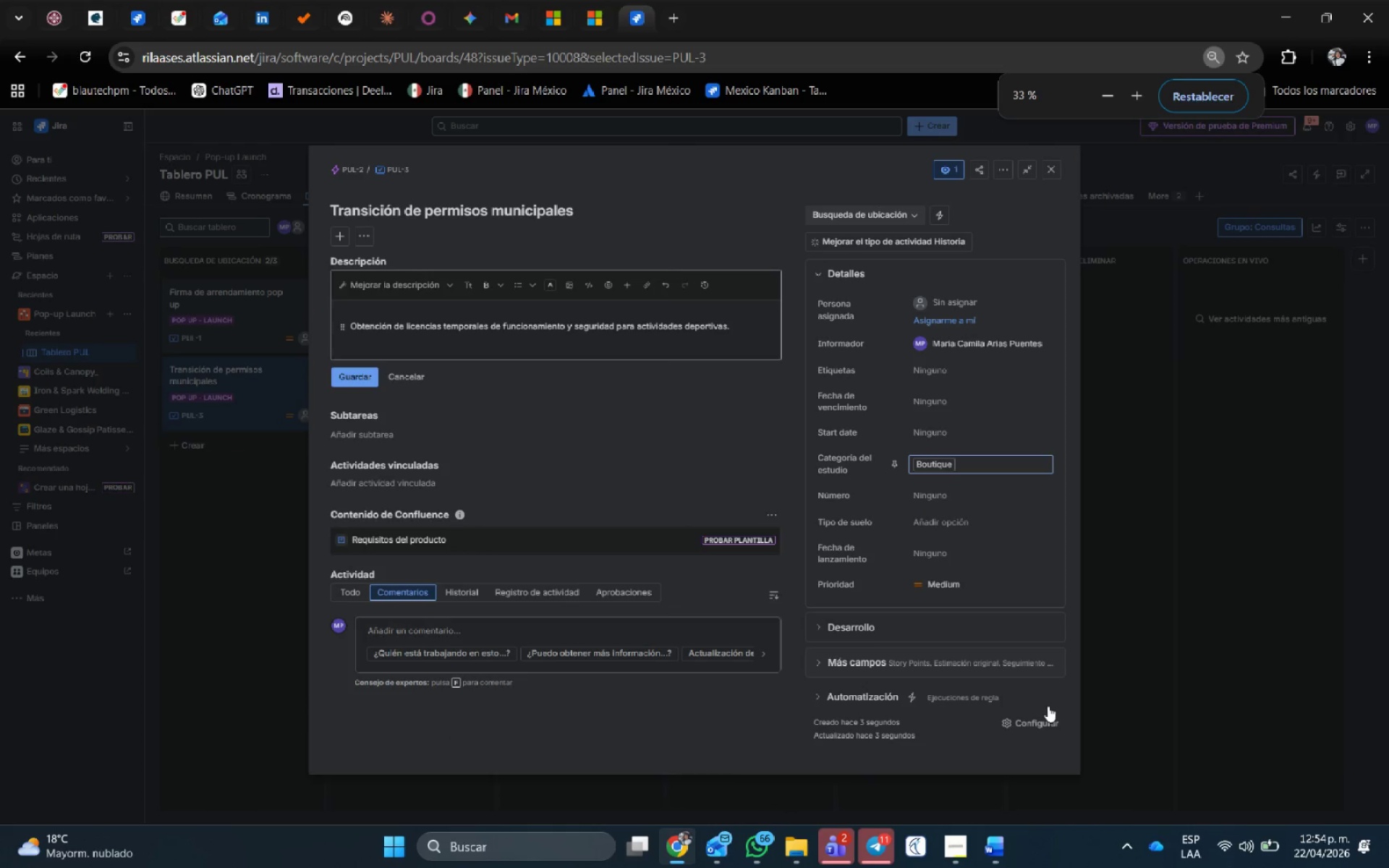 
scroll: coordinate [990, 625], scroll_direction: down, amount: 4.0
 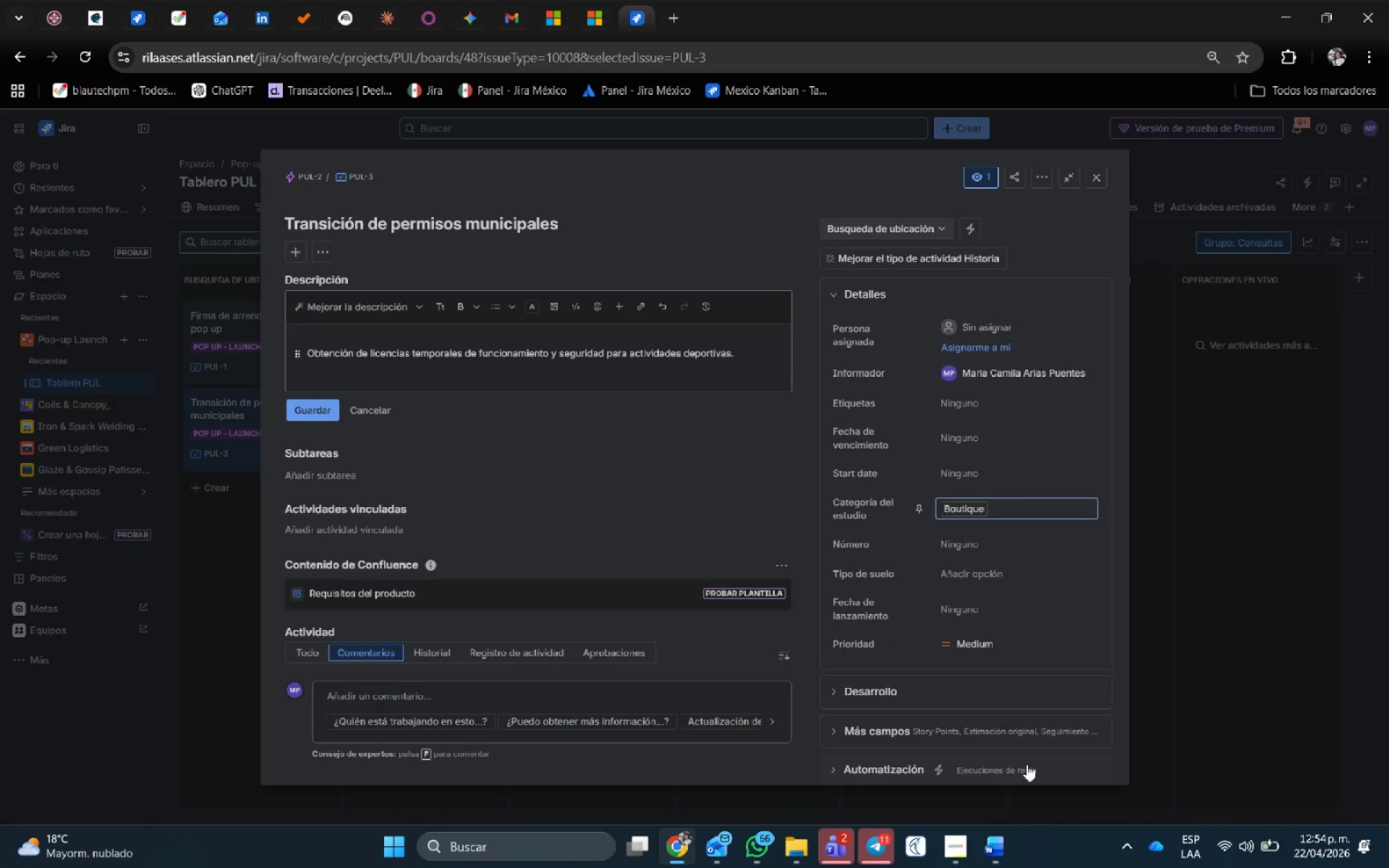 
left_click([1045, 727])
 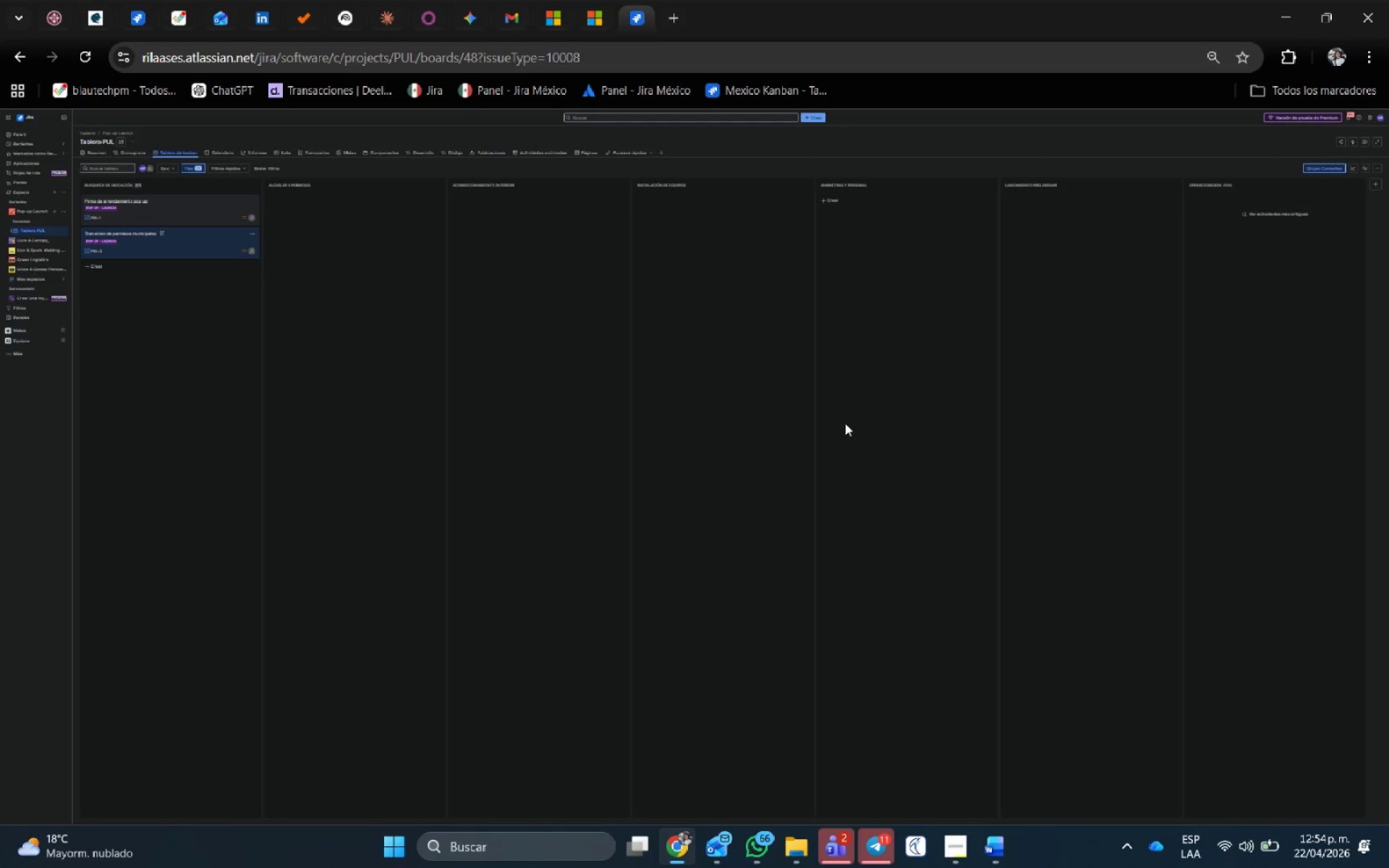 
scroll: coordinate [949, 349], scroll_direction: down, amount: 5.0
 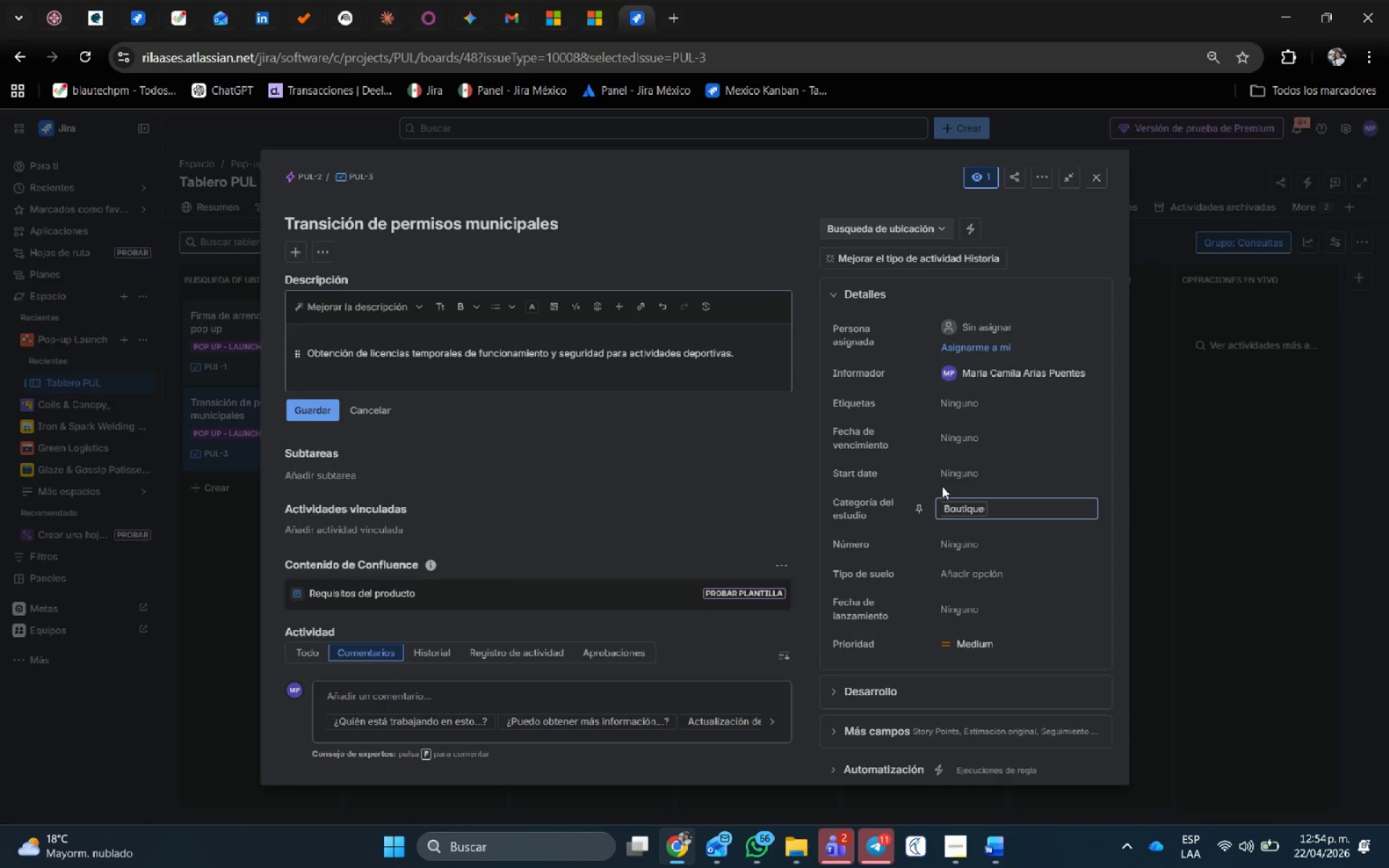 
hold_key(key=ControlLeft, duration=0.59)
 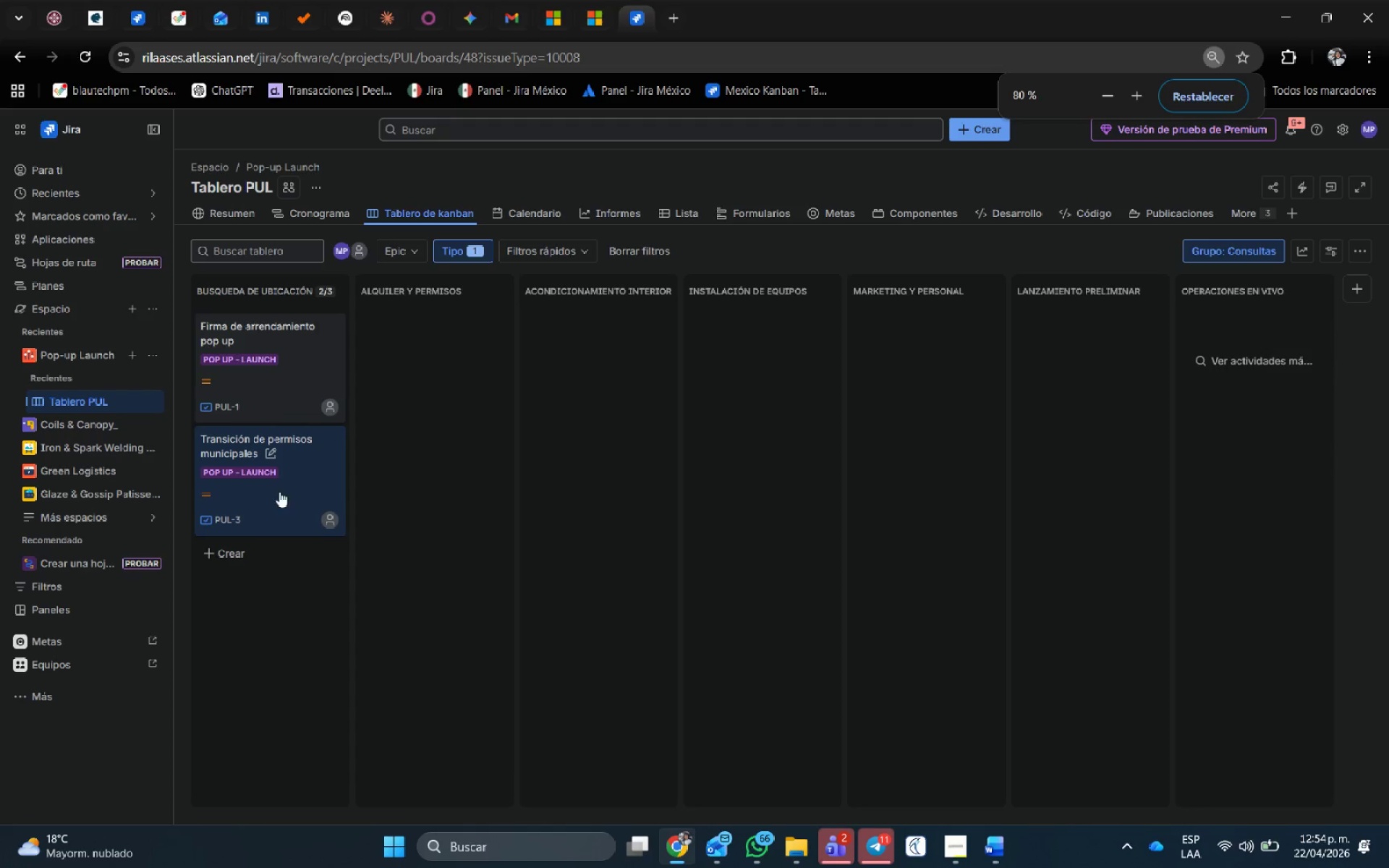 
scroll: coordinate [945, 486], scroll_direction: down, amount: 3.0
 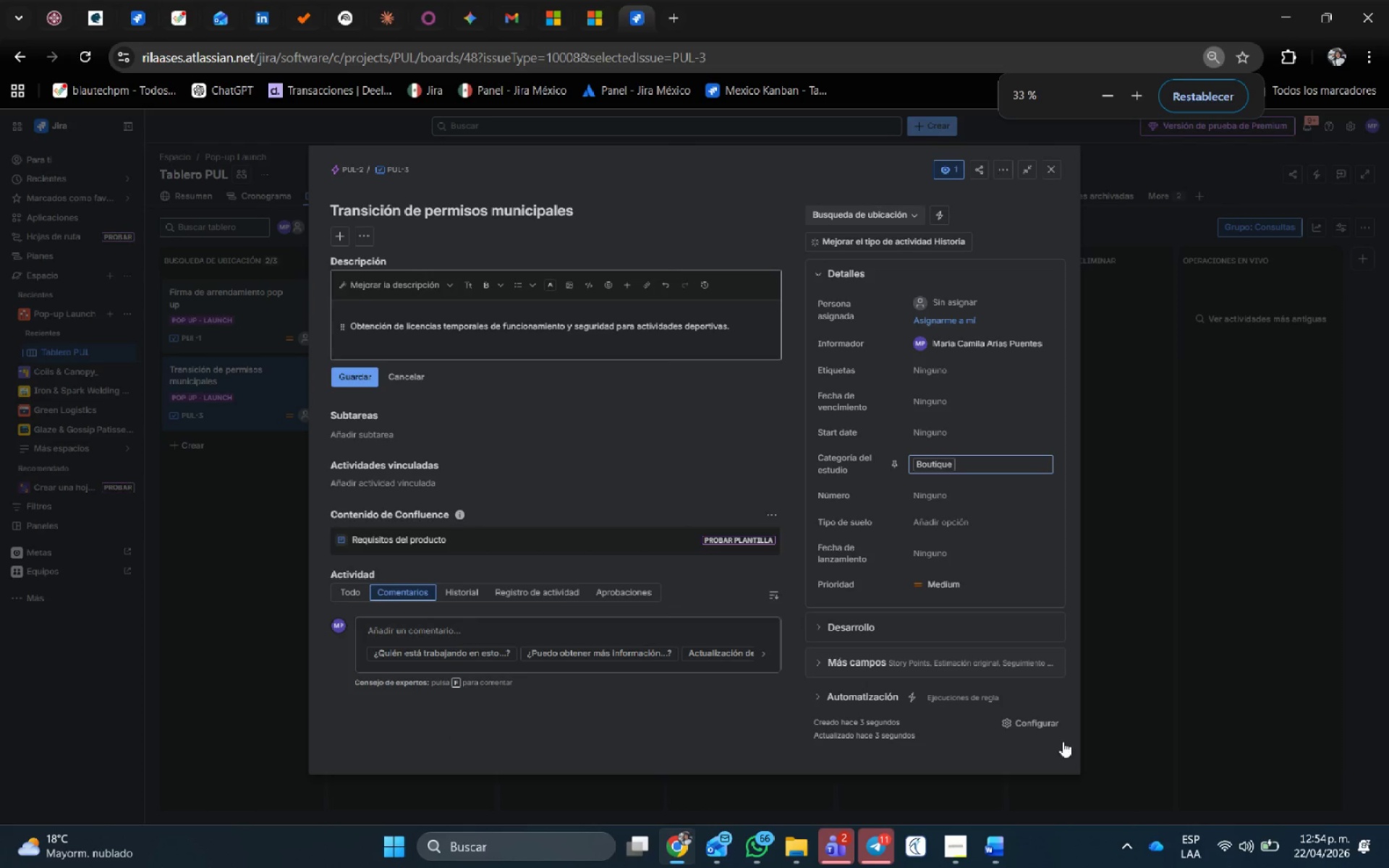 
left_click([310, 475])
 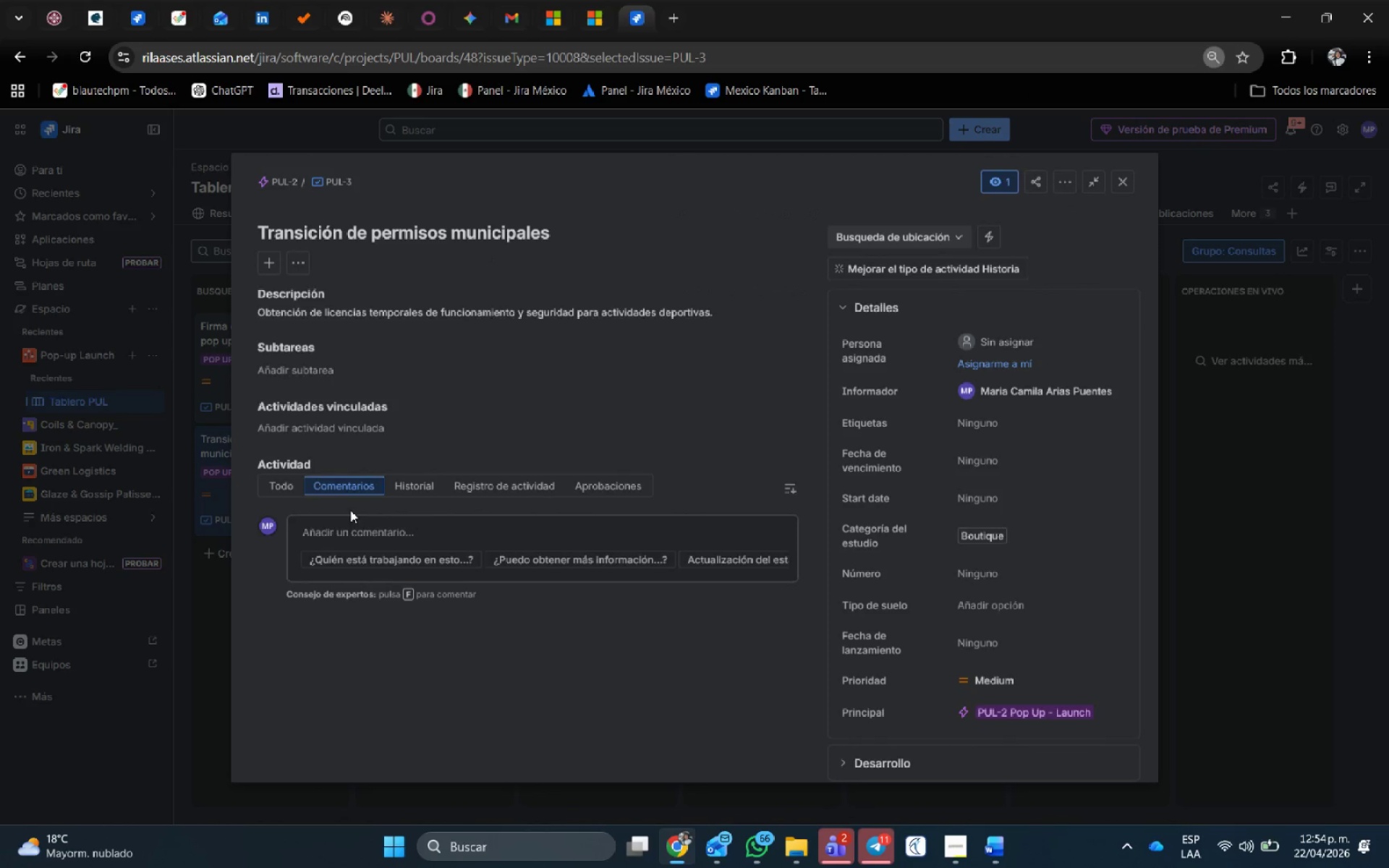 
scroll: coordinate [569, 461], scroll_direction: up, amount: 5.0
 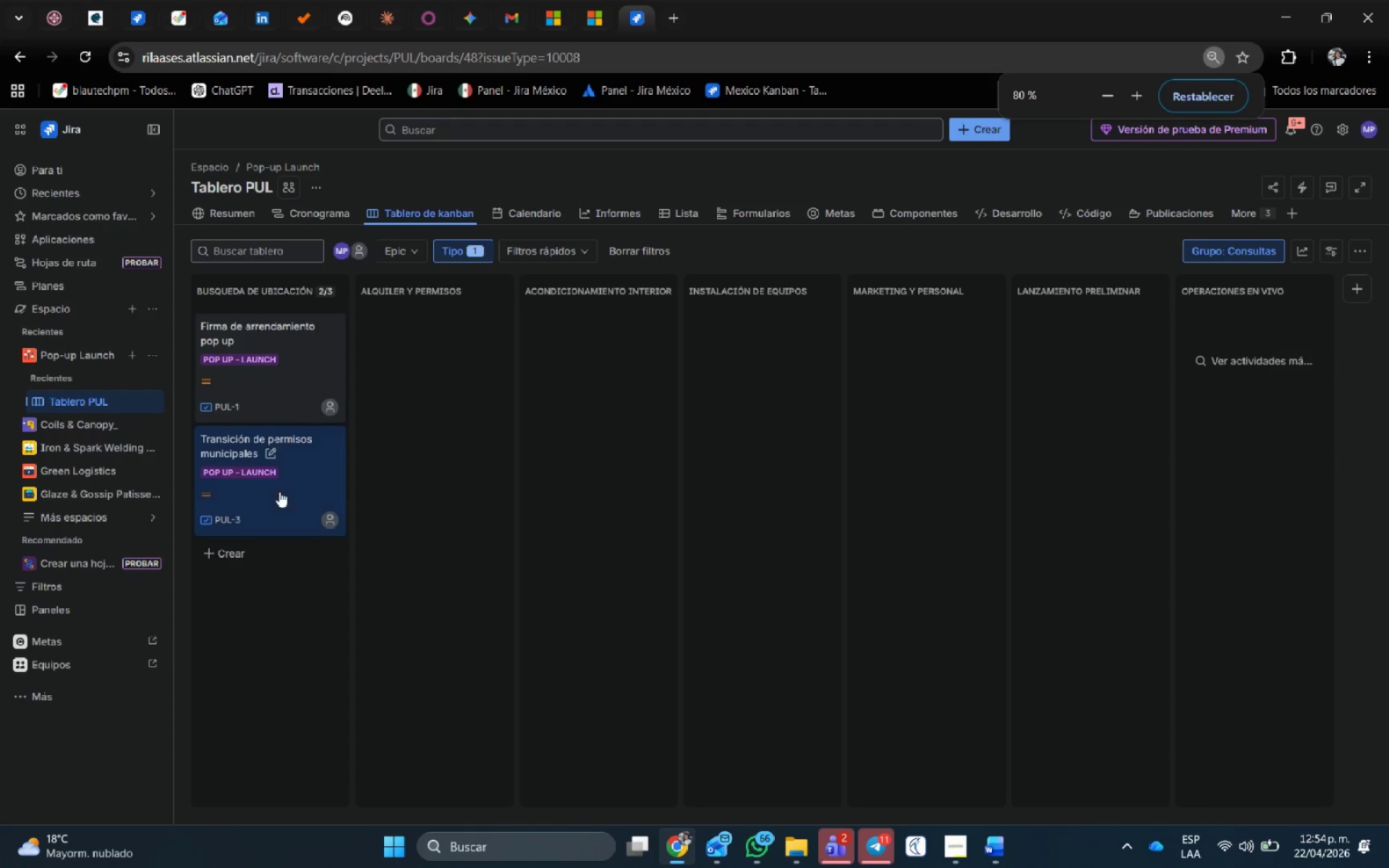 
hold_key(key=ControlLeft, duration=0.41)
 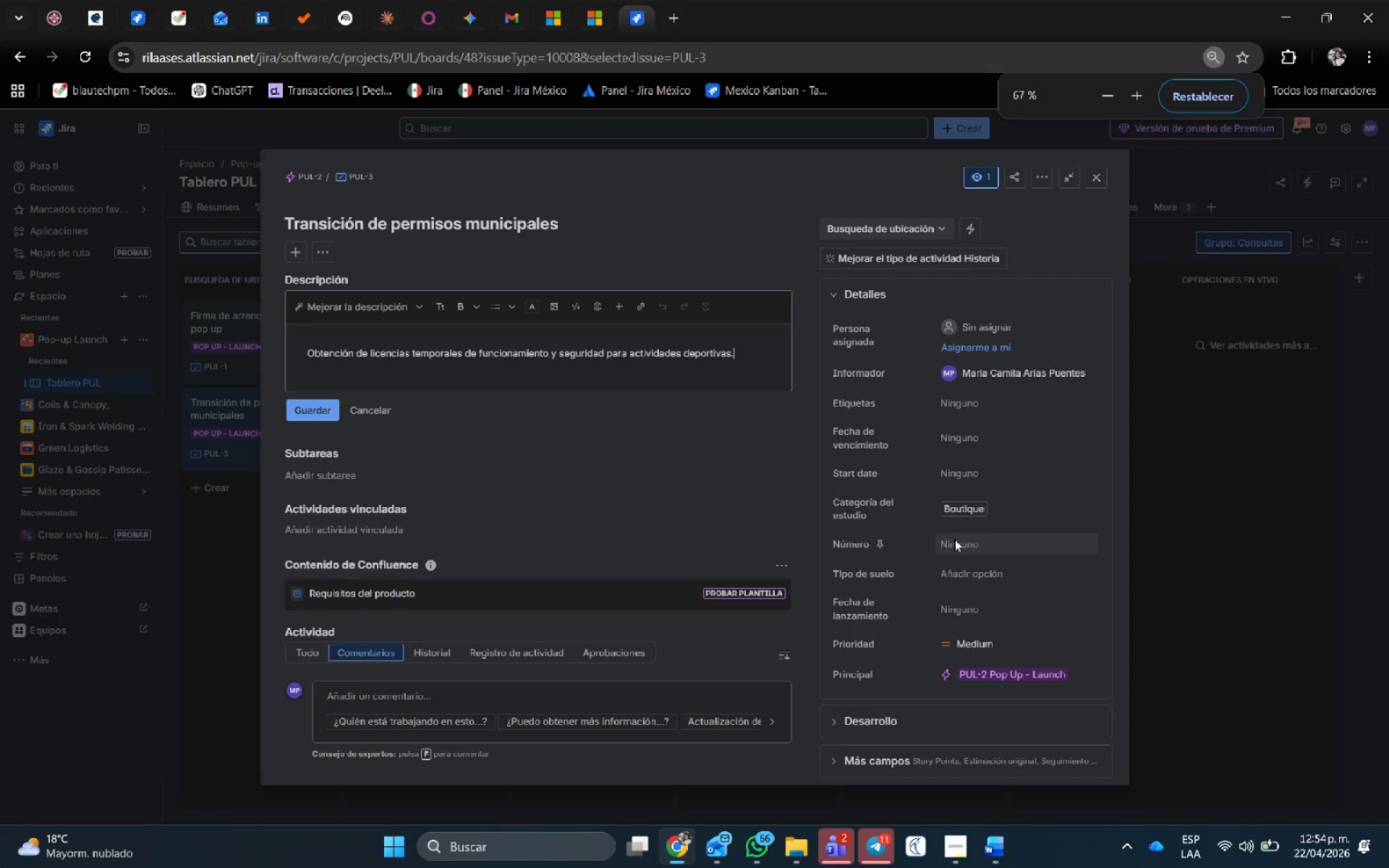 
hold_key(key=ControlLeft, duration=0.31)
 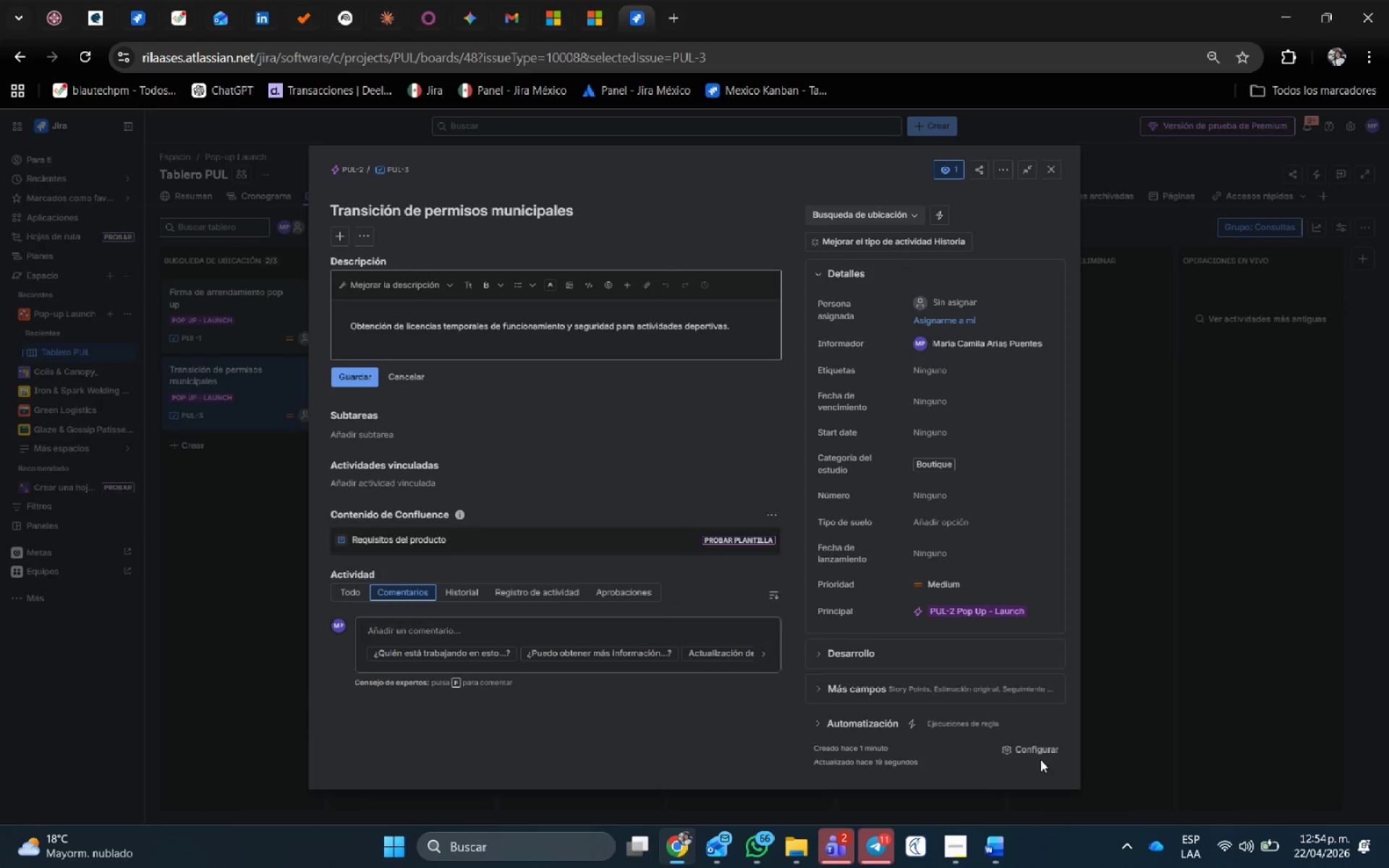 
scroll: coordinate [912, 697], scroll_direction: down, amount: 8.0
 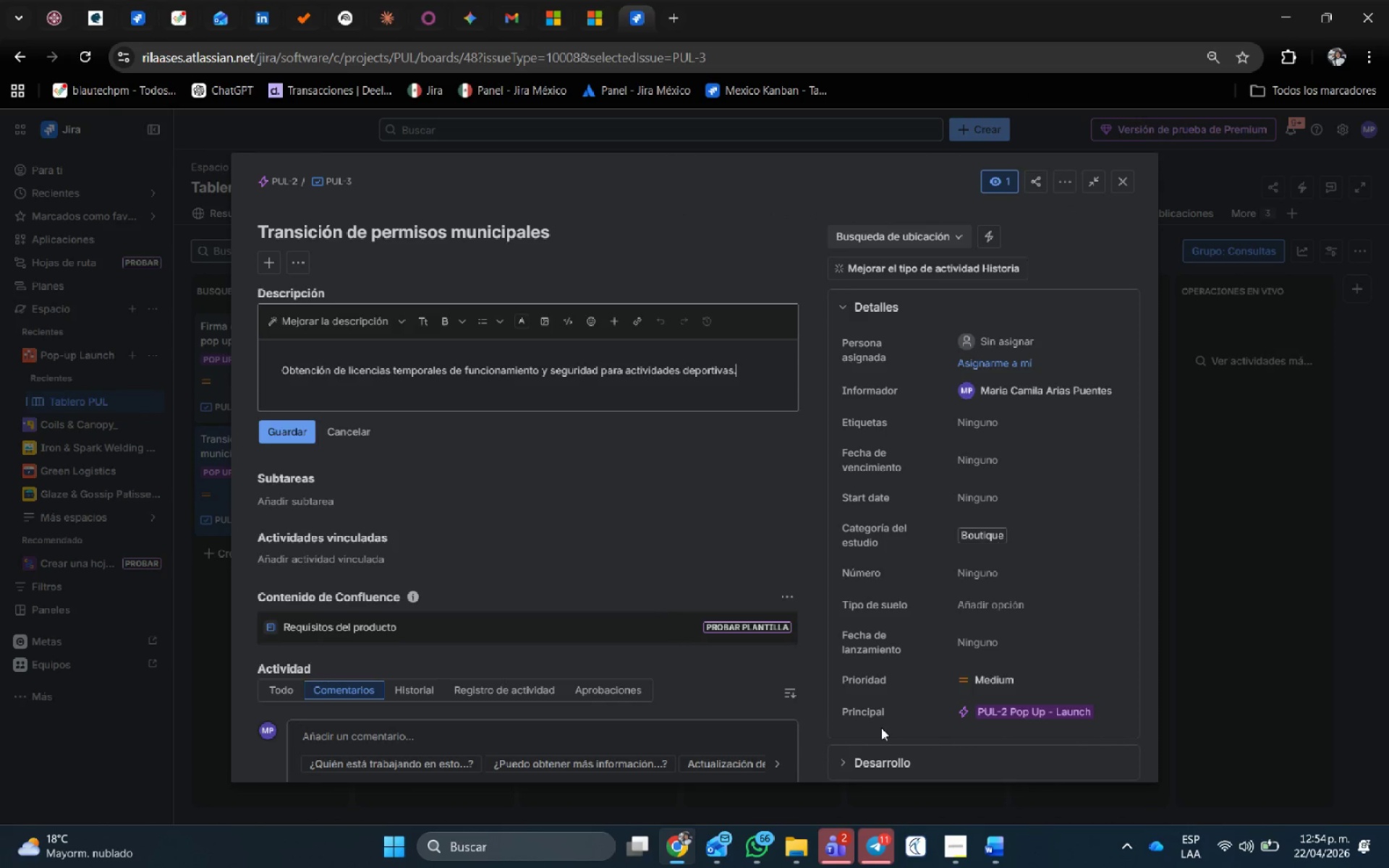 
left_click([1040, 747])
 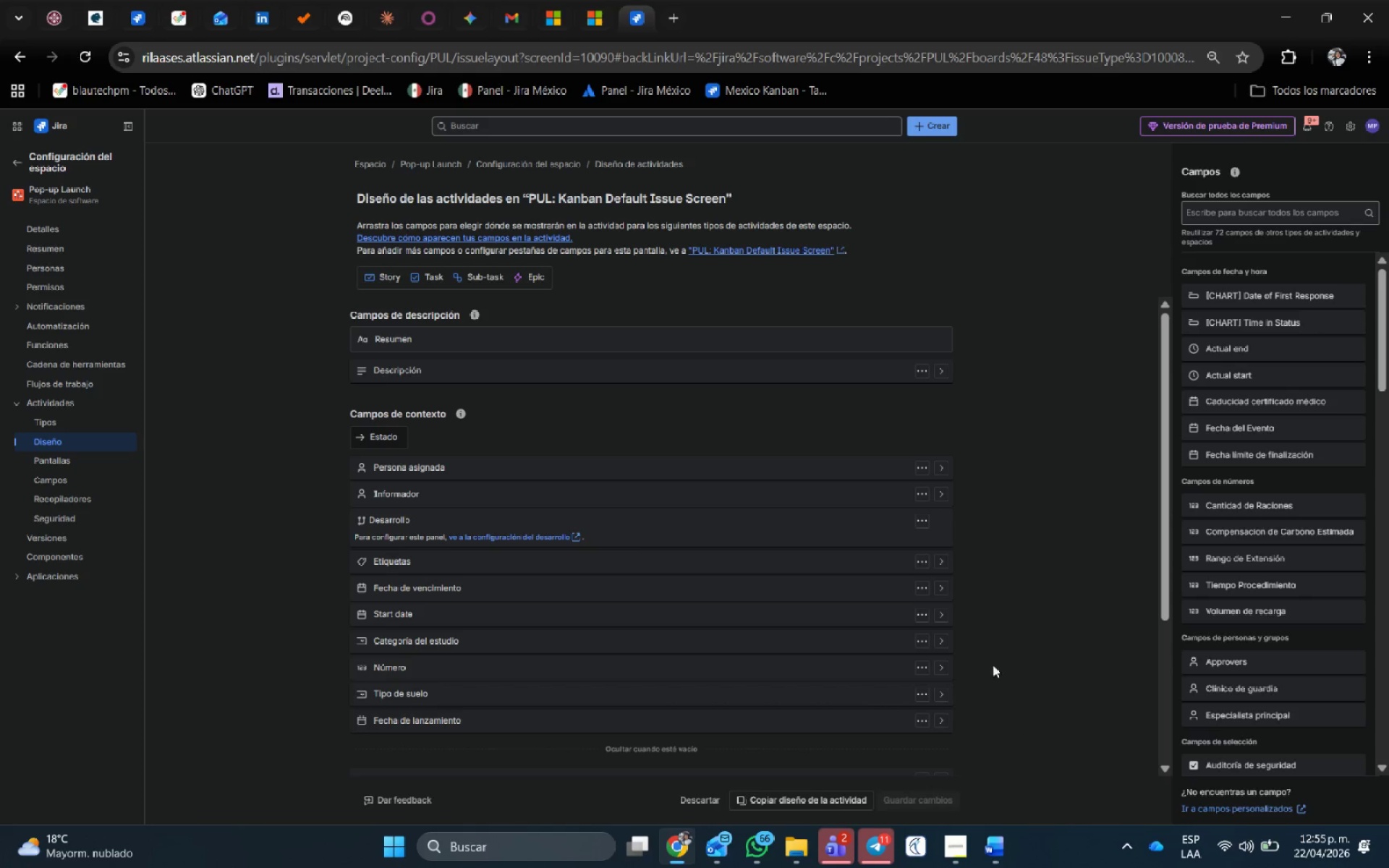 
scroll: coordinate [952, 534], scroll_direction: down, amount: 3.0
 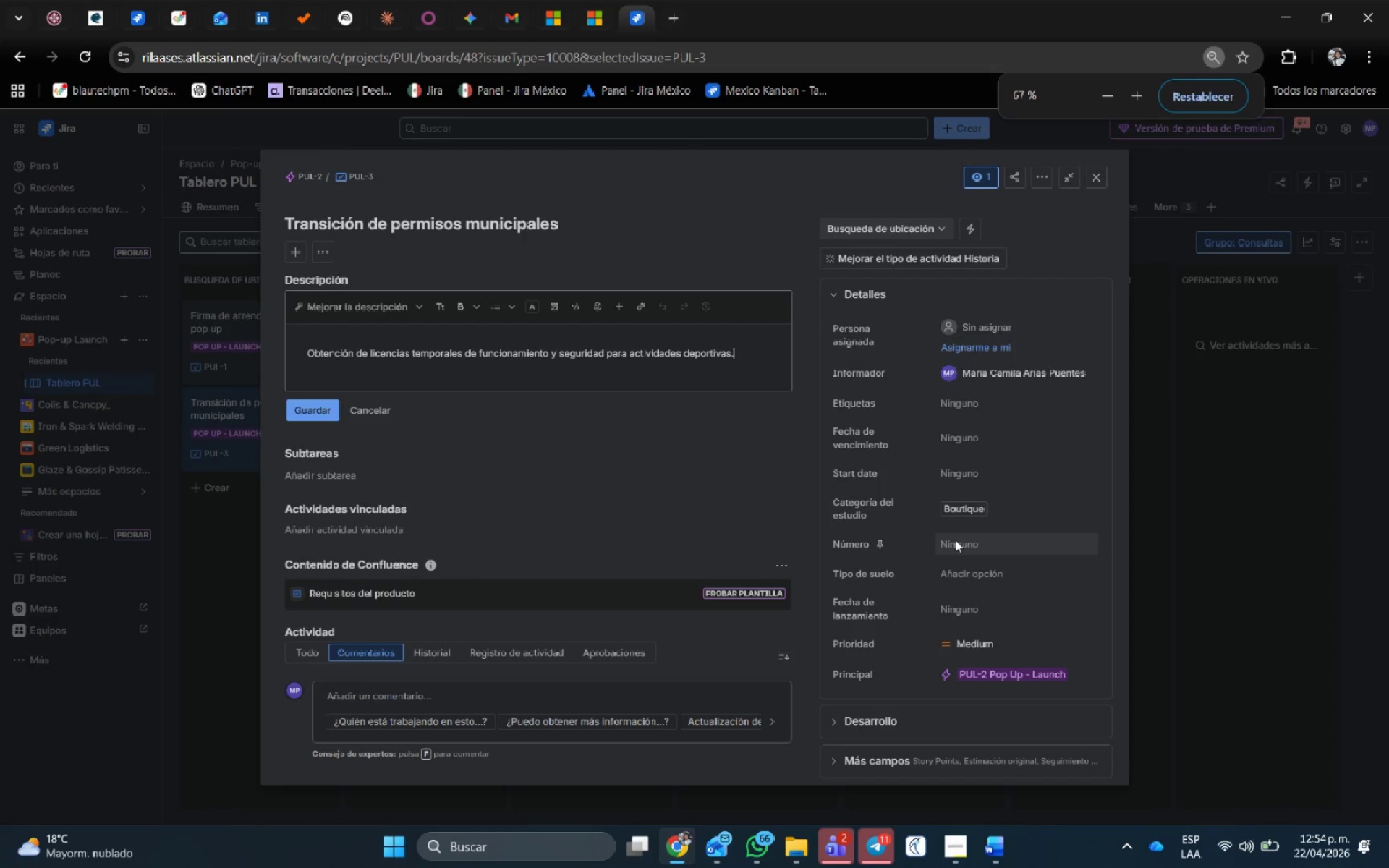 
wait(8.37)
 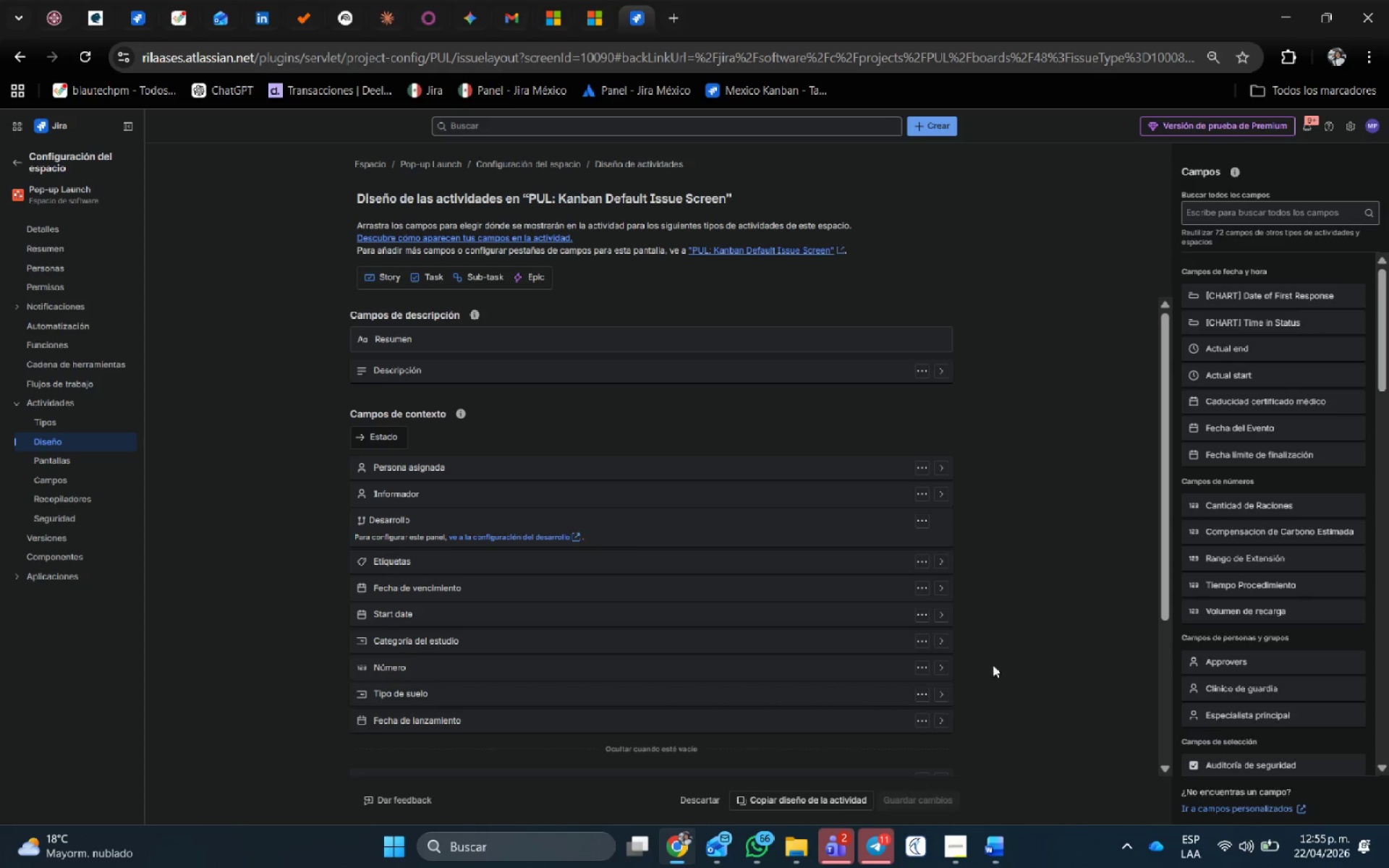 
left_click([927, 670])
 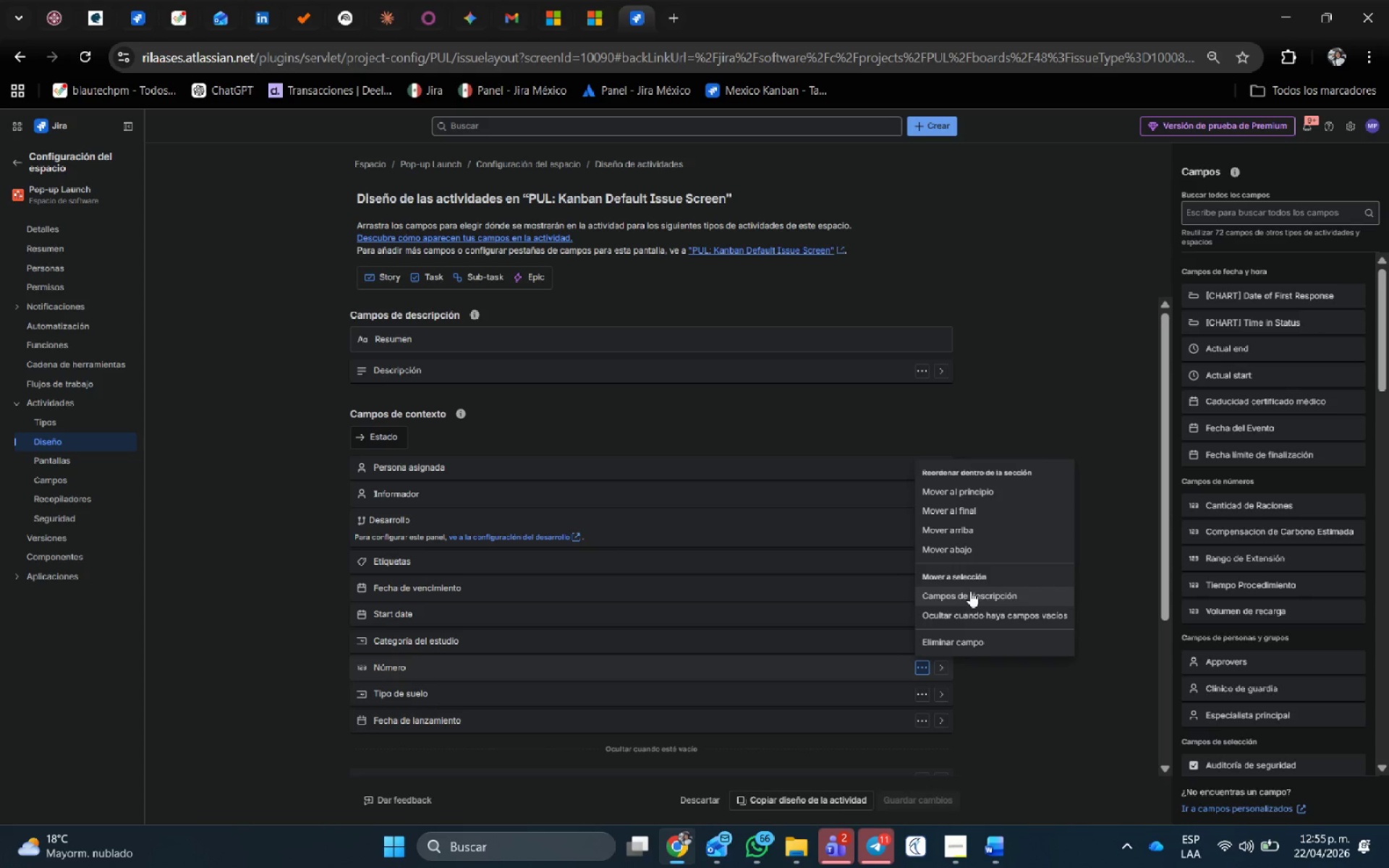 
wait(7.45)
 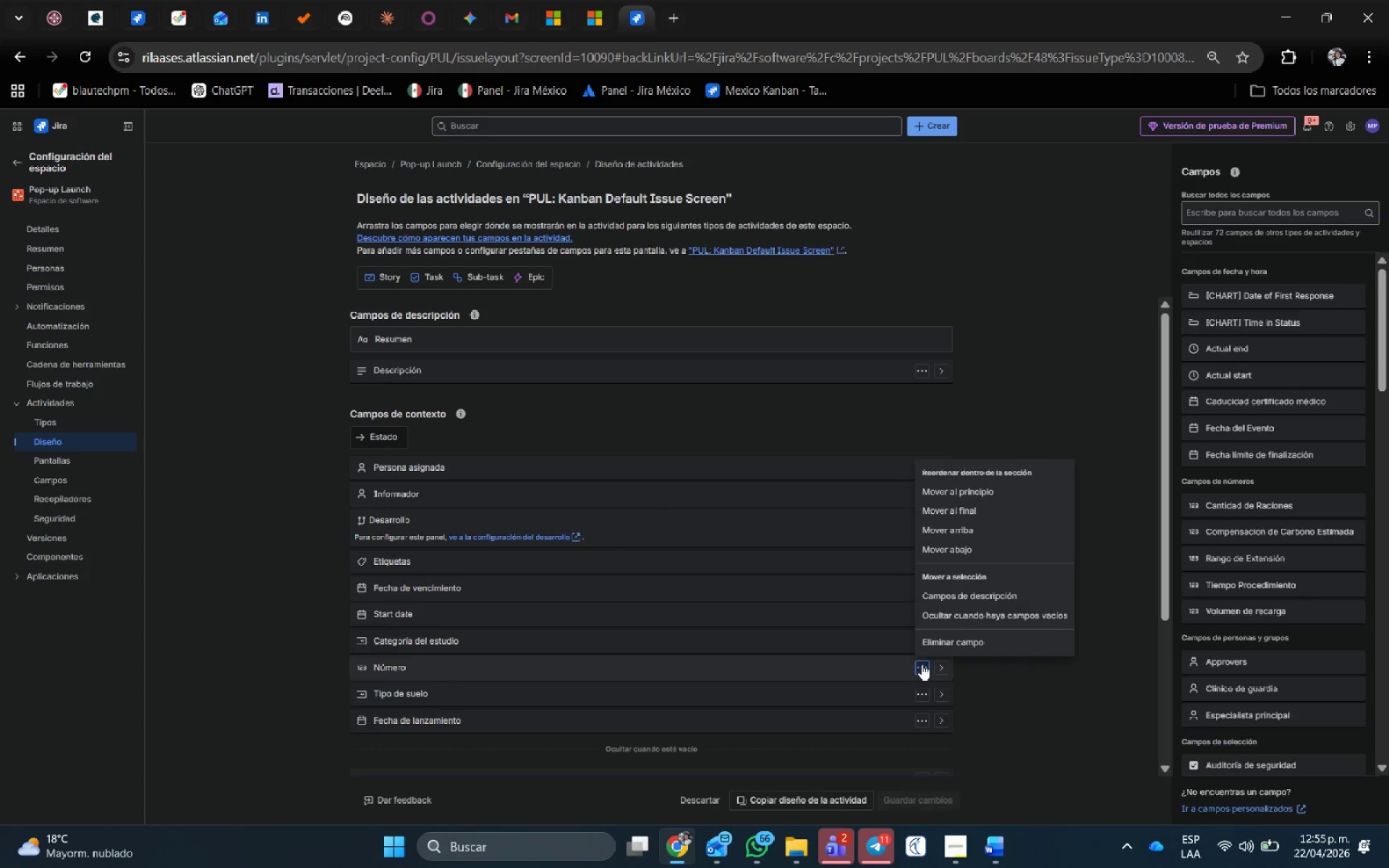 
left_click([972, 599])
 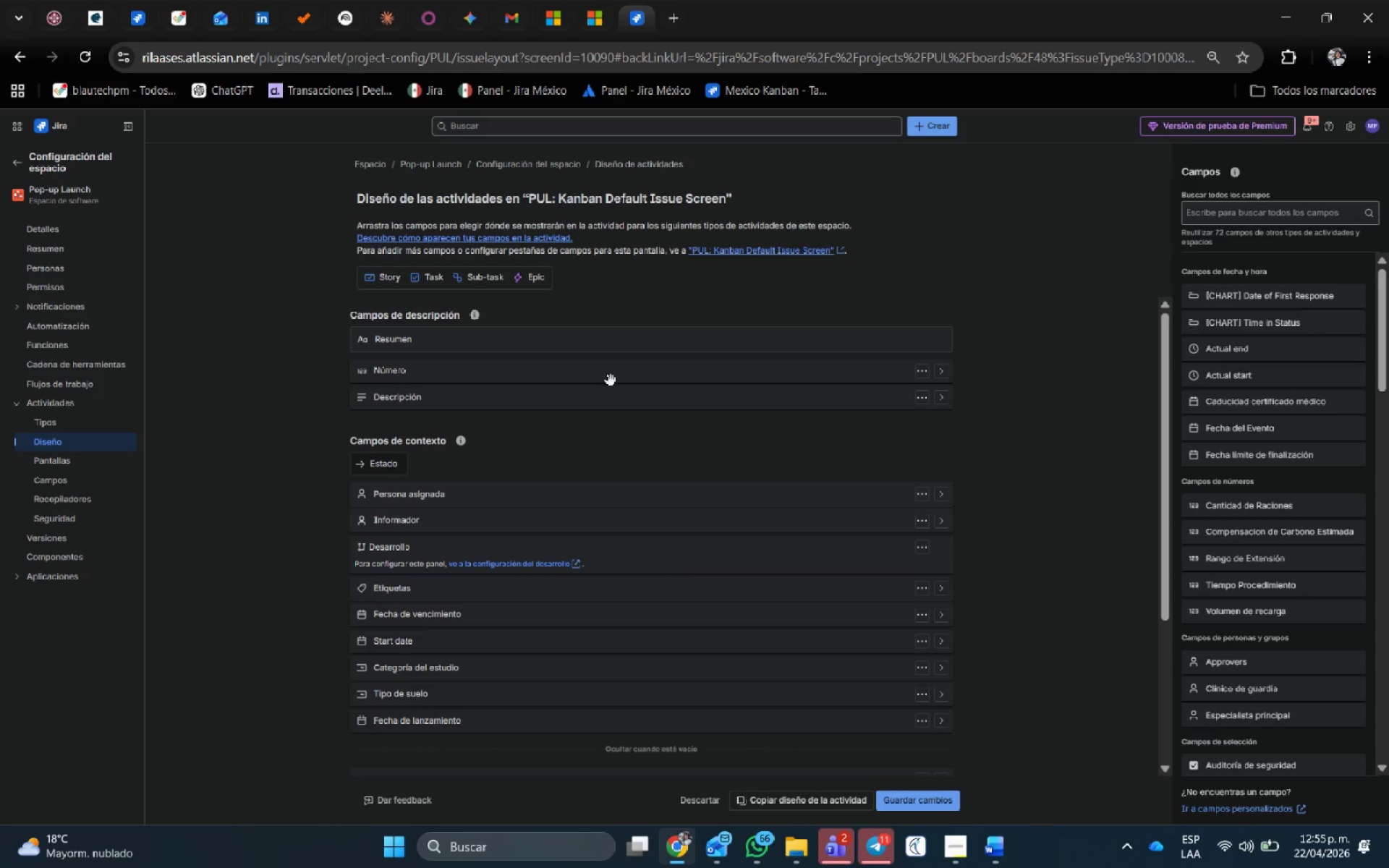 
left_click_drag(start_coordinate=[538, 377], to_coordinate=[562, 658])
 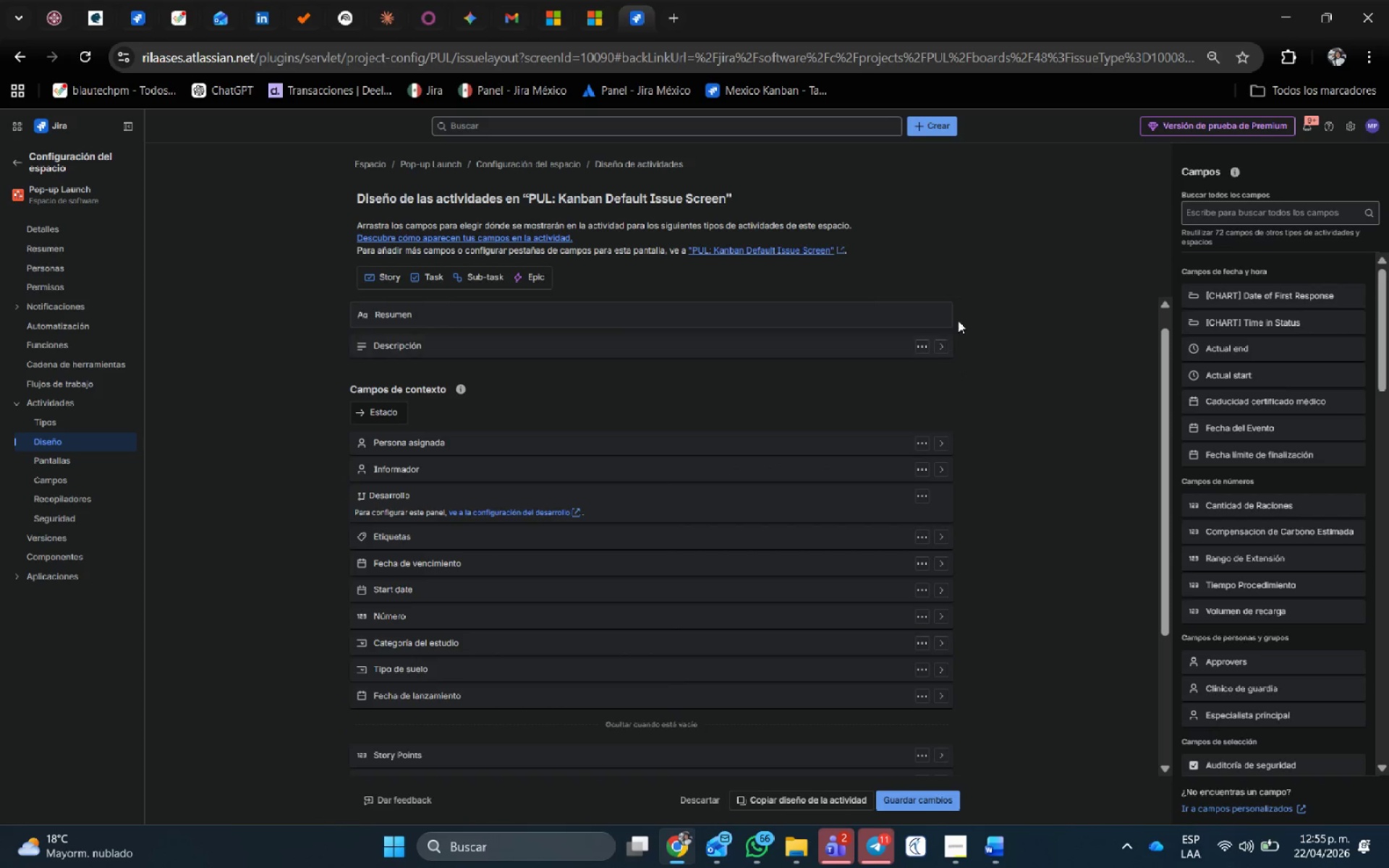 
left_click([1016, 310])
 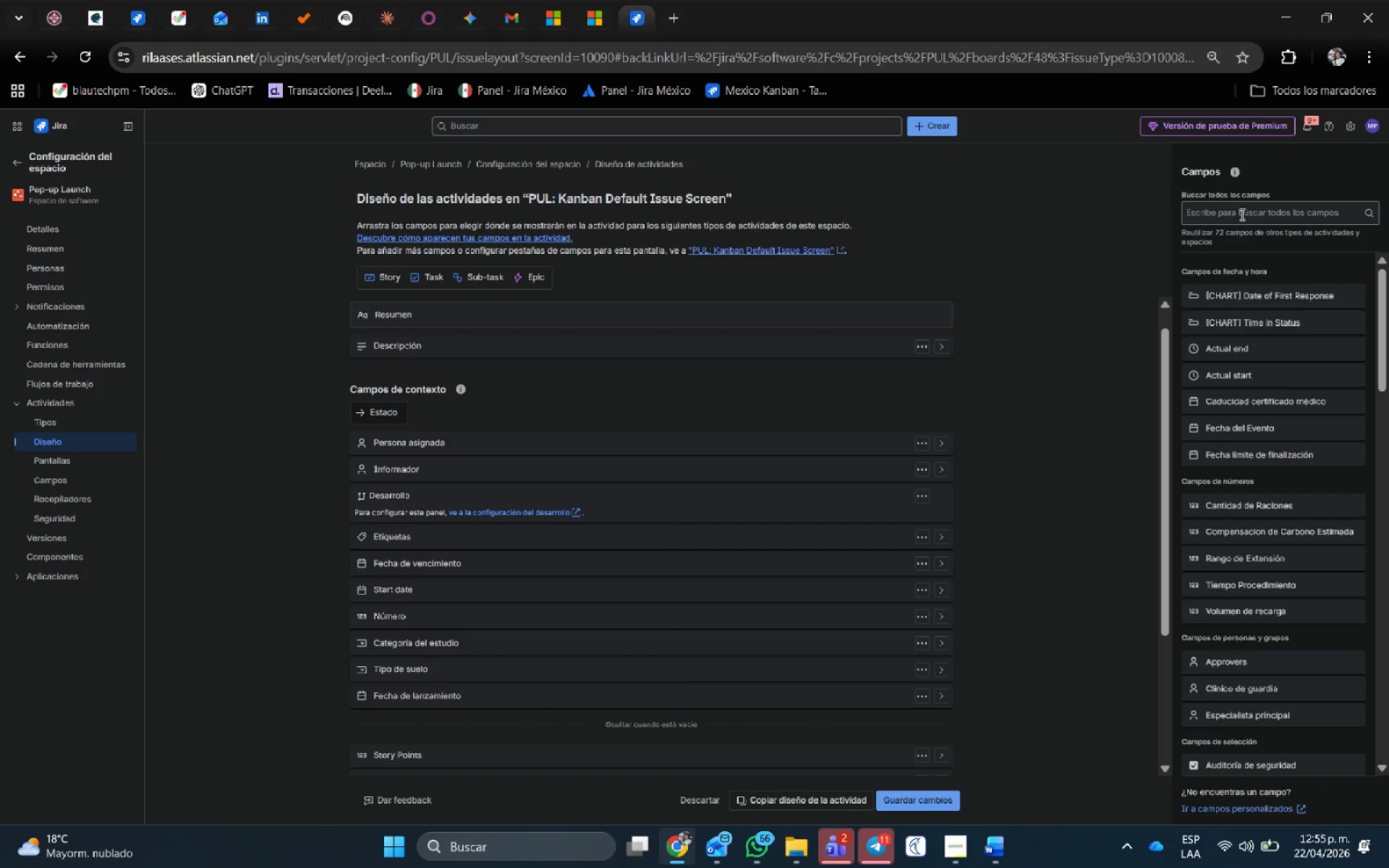 
left_click([1241, 211])
 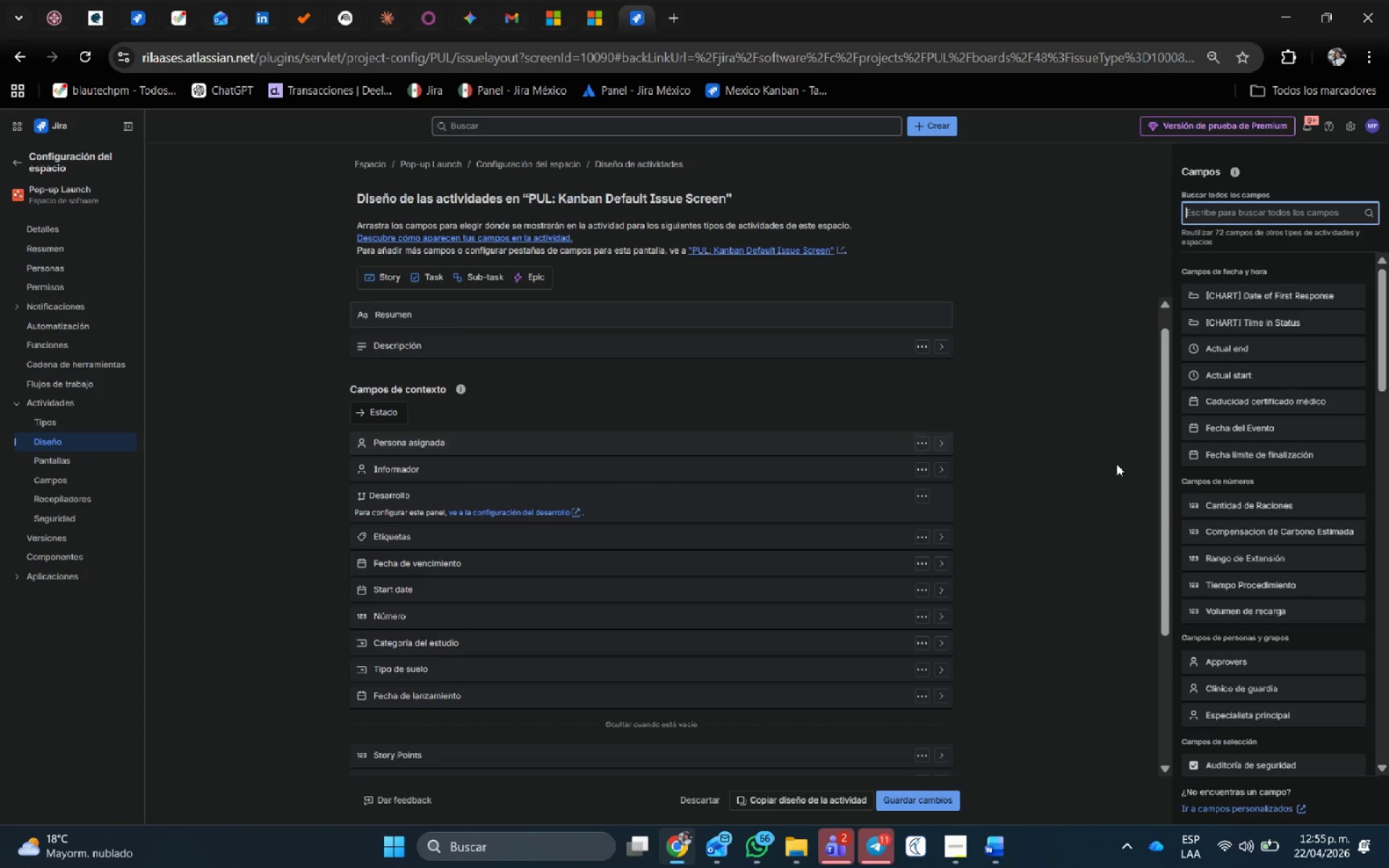 
scroll: coordinate [1056, 663], scroll_direction: down, amount: 1.0
 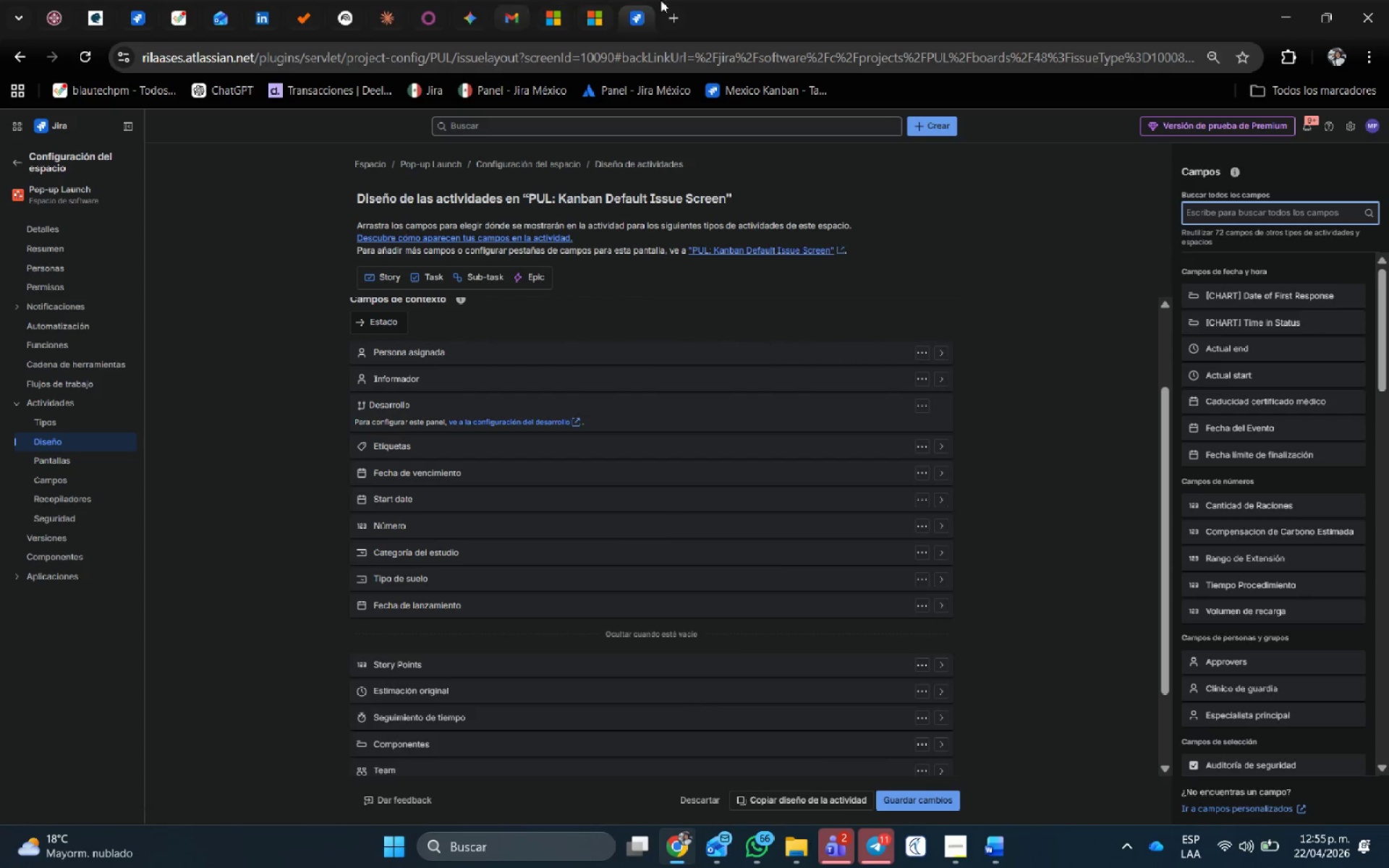 
left_click([1212, 806])
 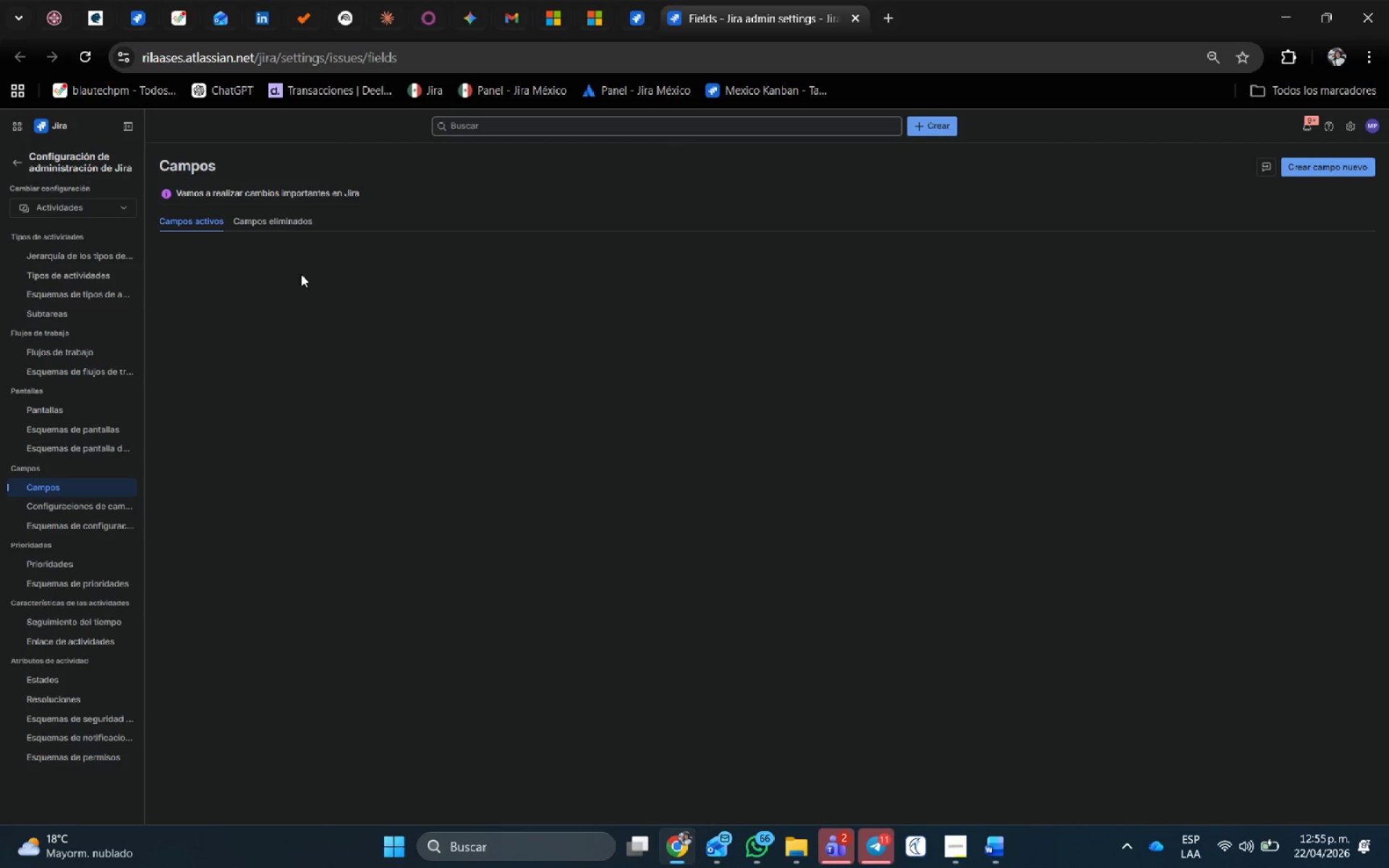 
scroll: coordinate [1011, 780], scroll_direction: down, amount: 1.0
 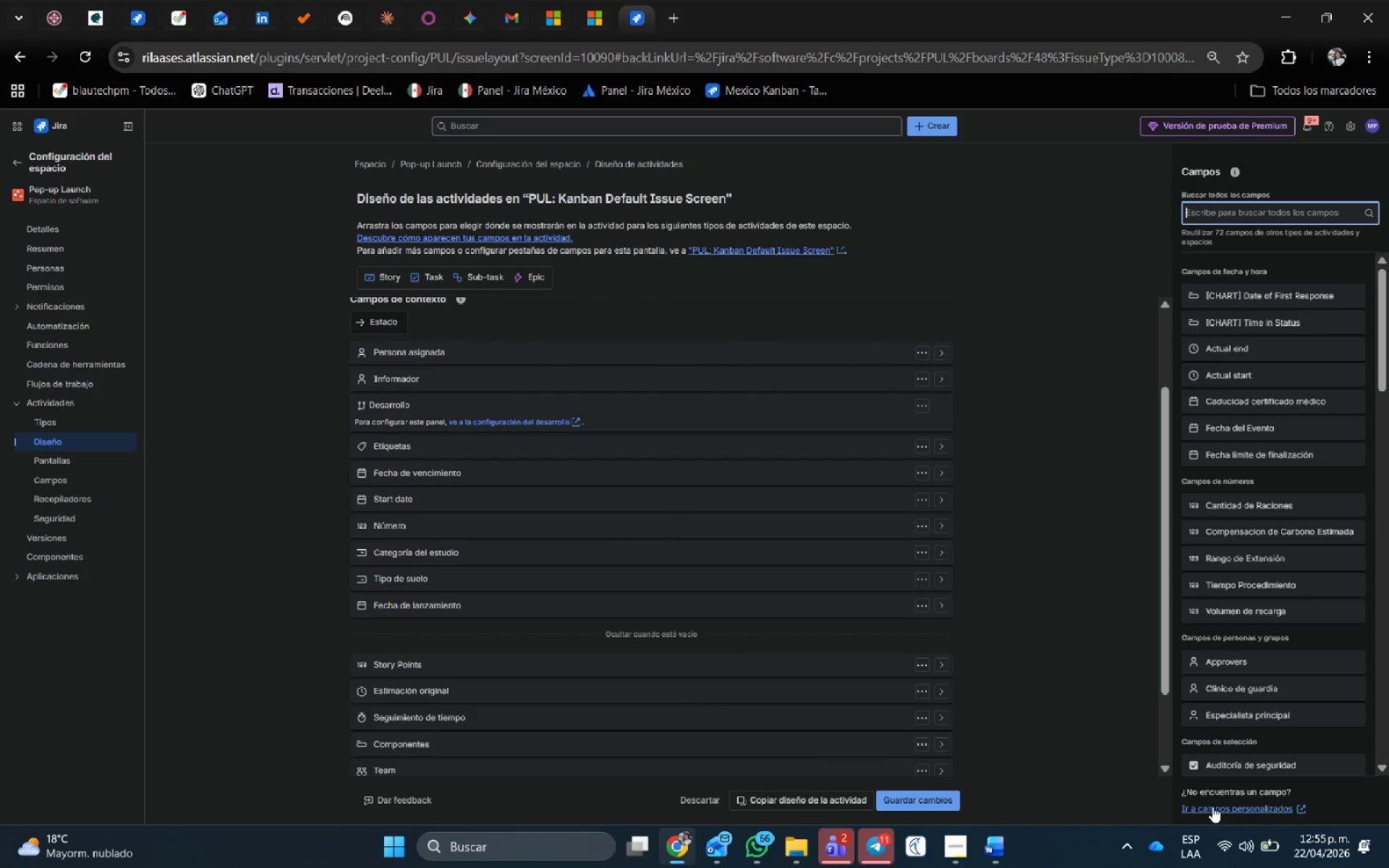 
left_click([275, 262])
 